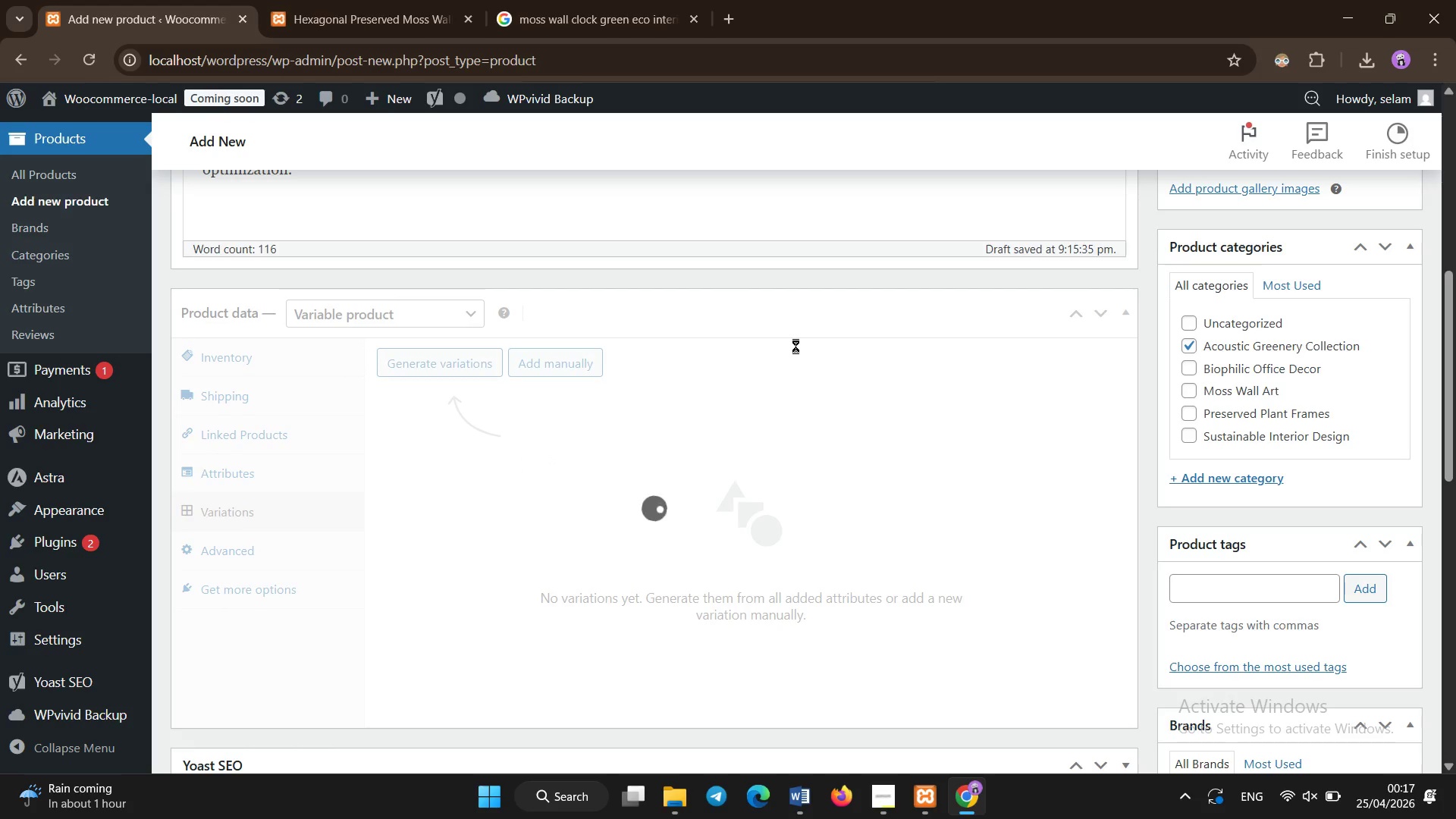 
left_click([795, 346])
 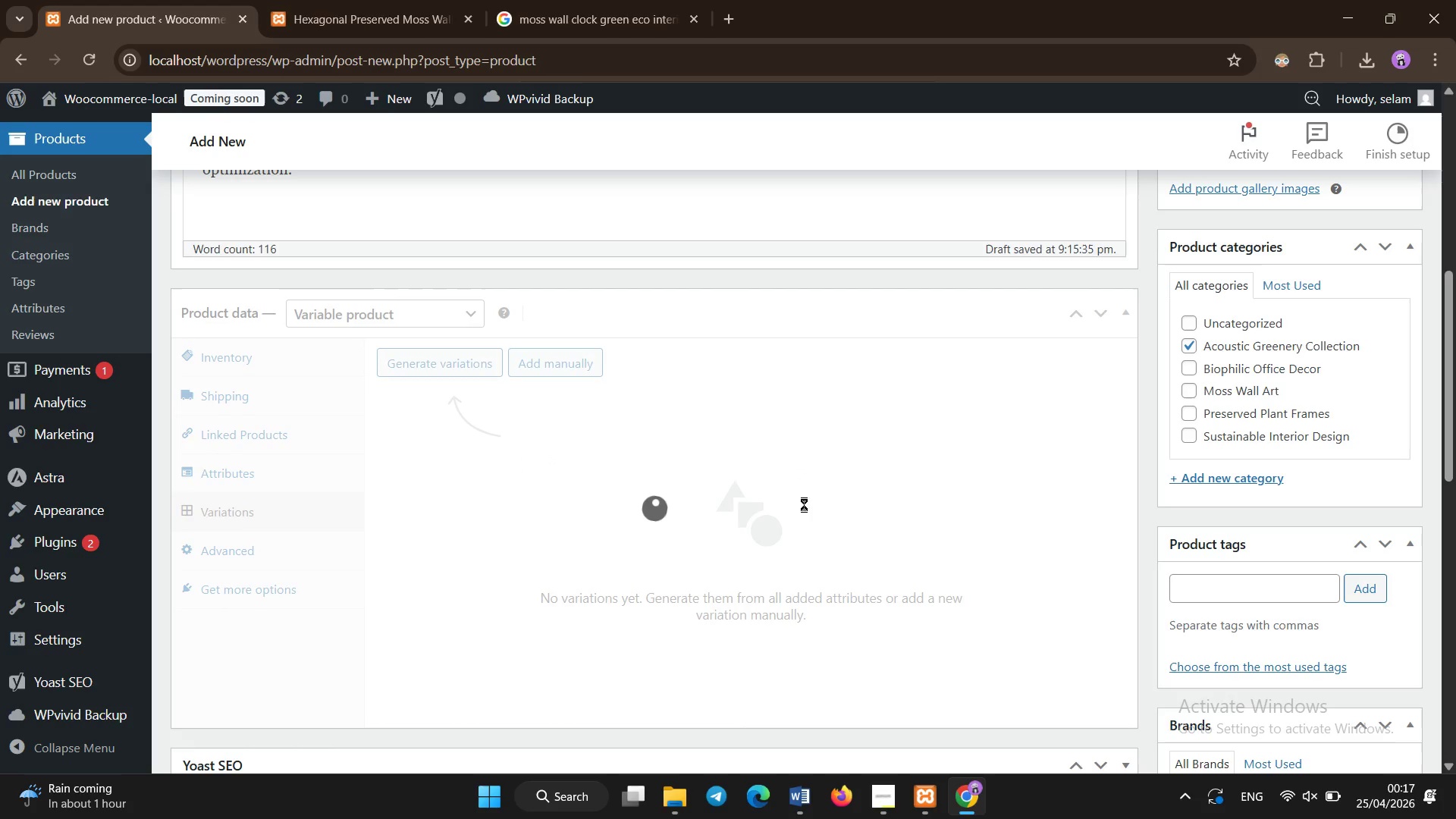 
left_click([804, 504])
 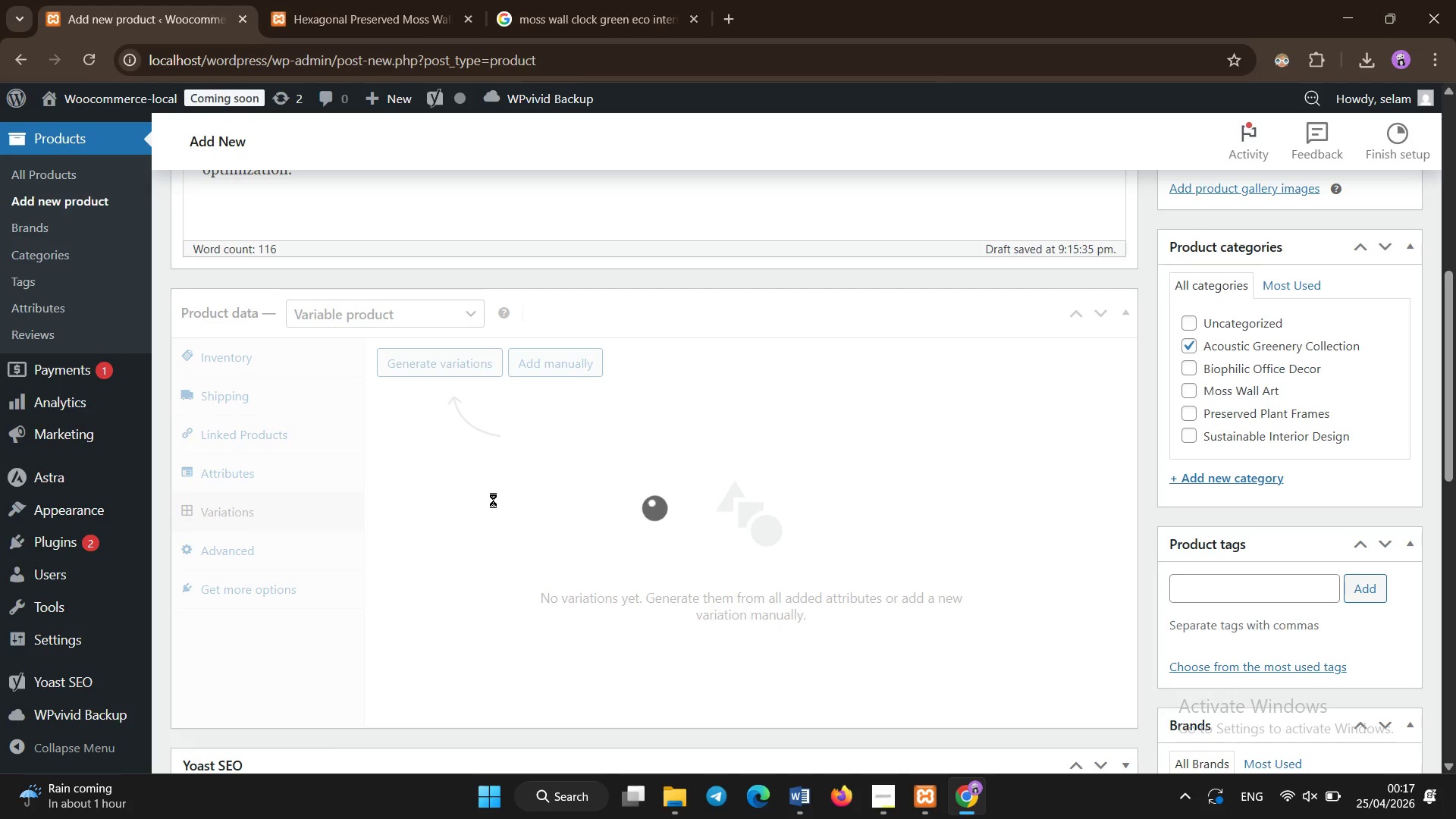 
left_click([493, 500])
 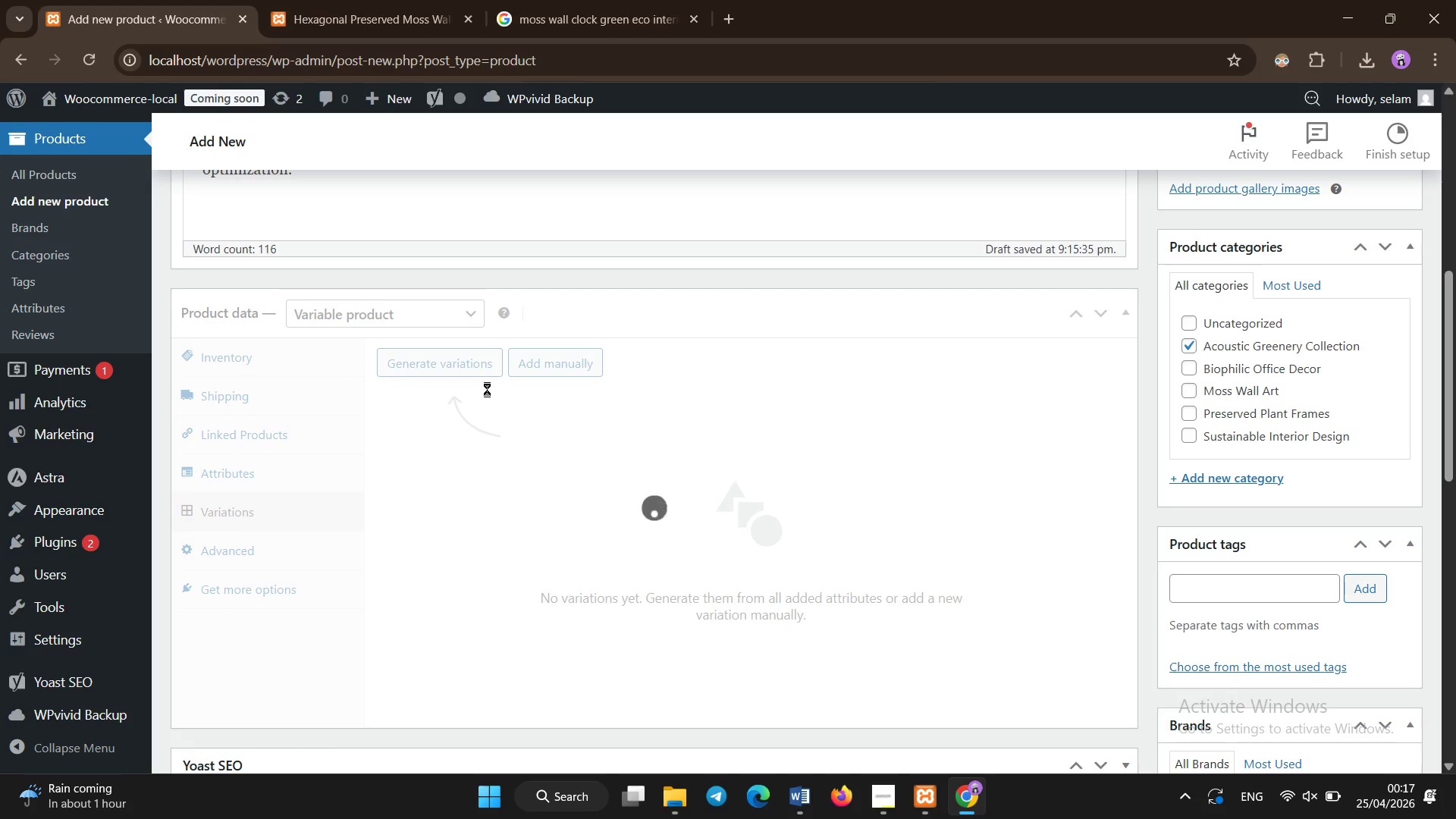 
left_click([487, 389])
 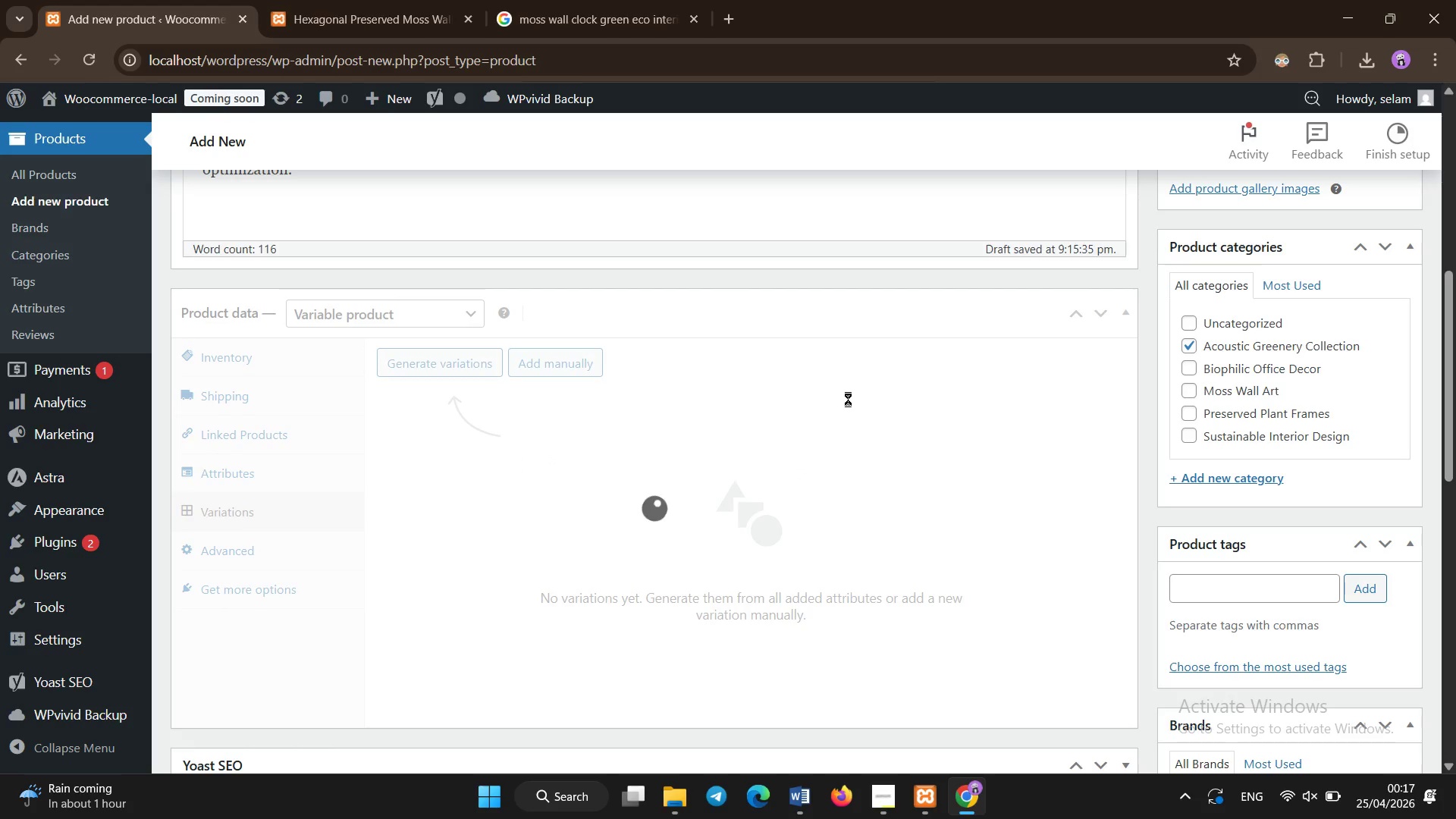 
left_click([848, 399])
 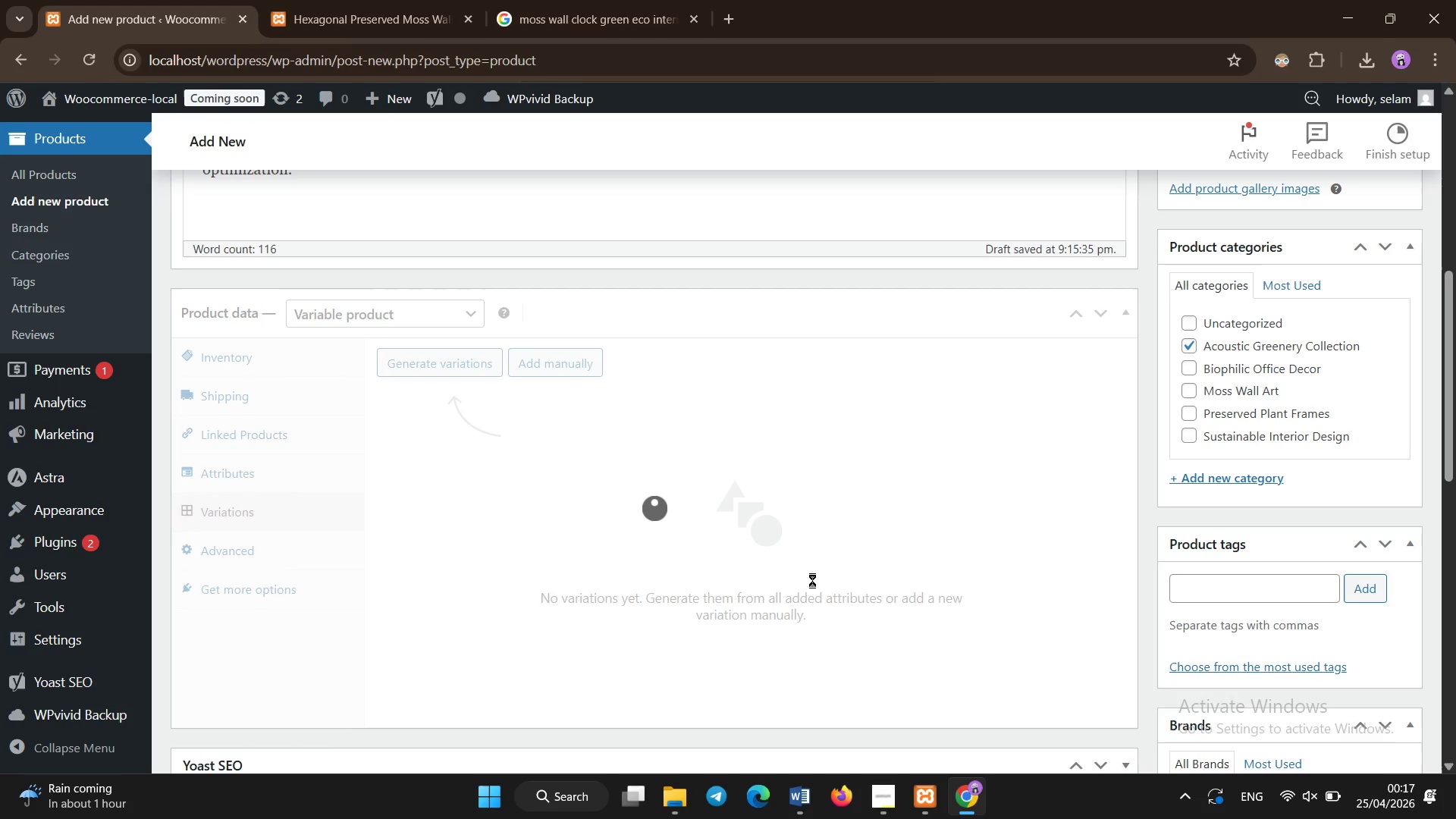 
left_click([812, 581])
 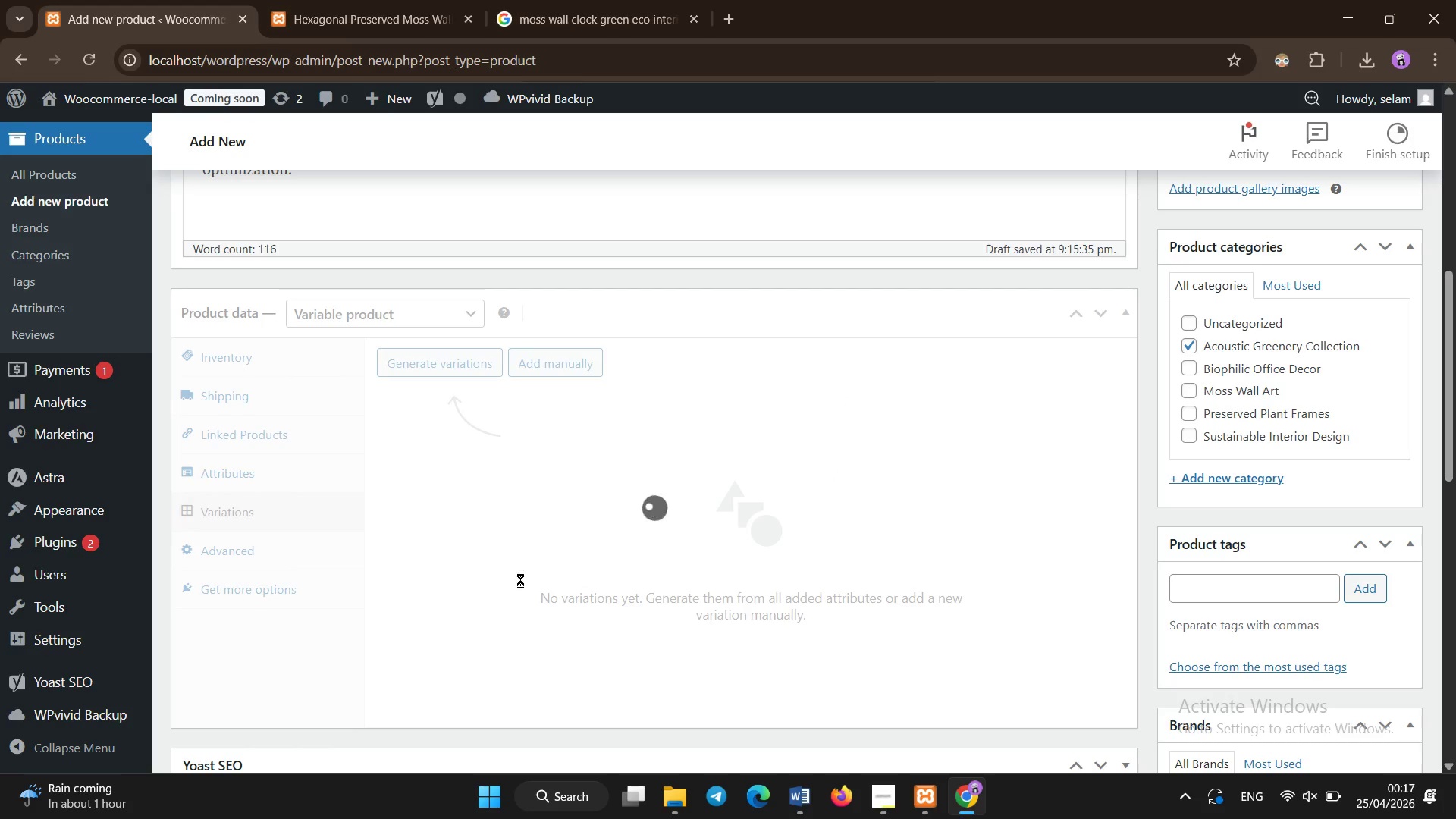 
left_click([520, 579])
 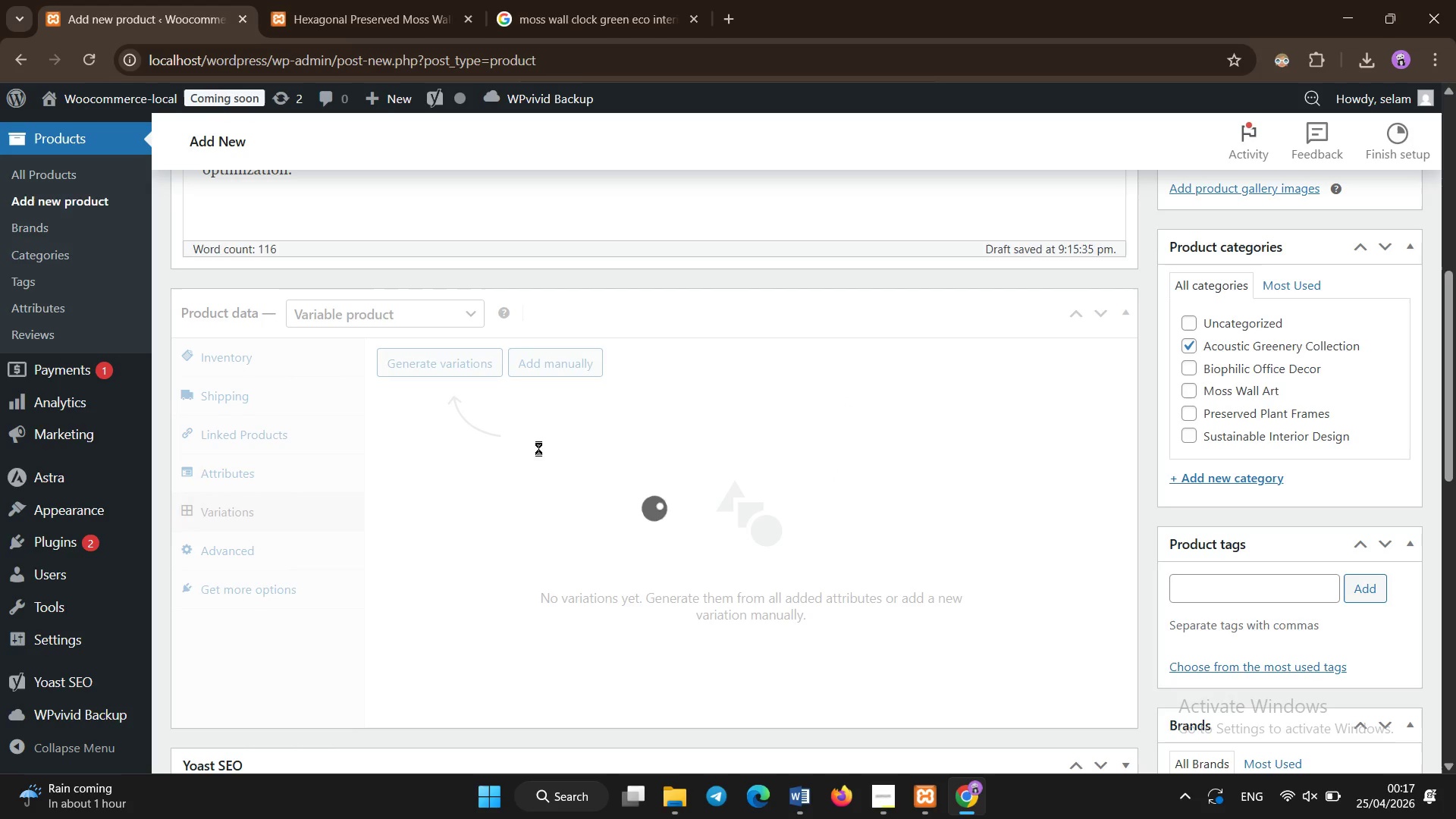 
left_click([532, 438])
 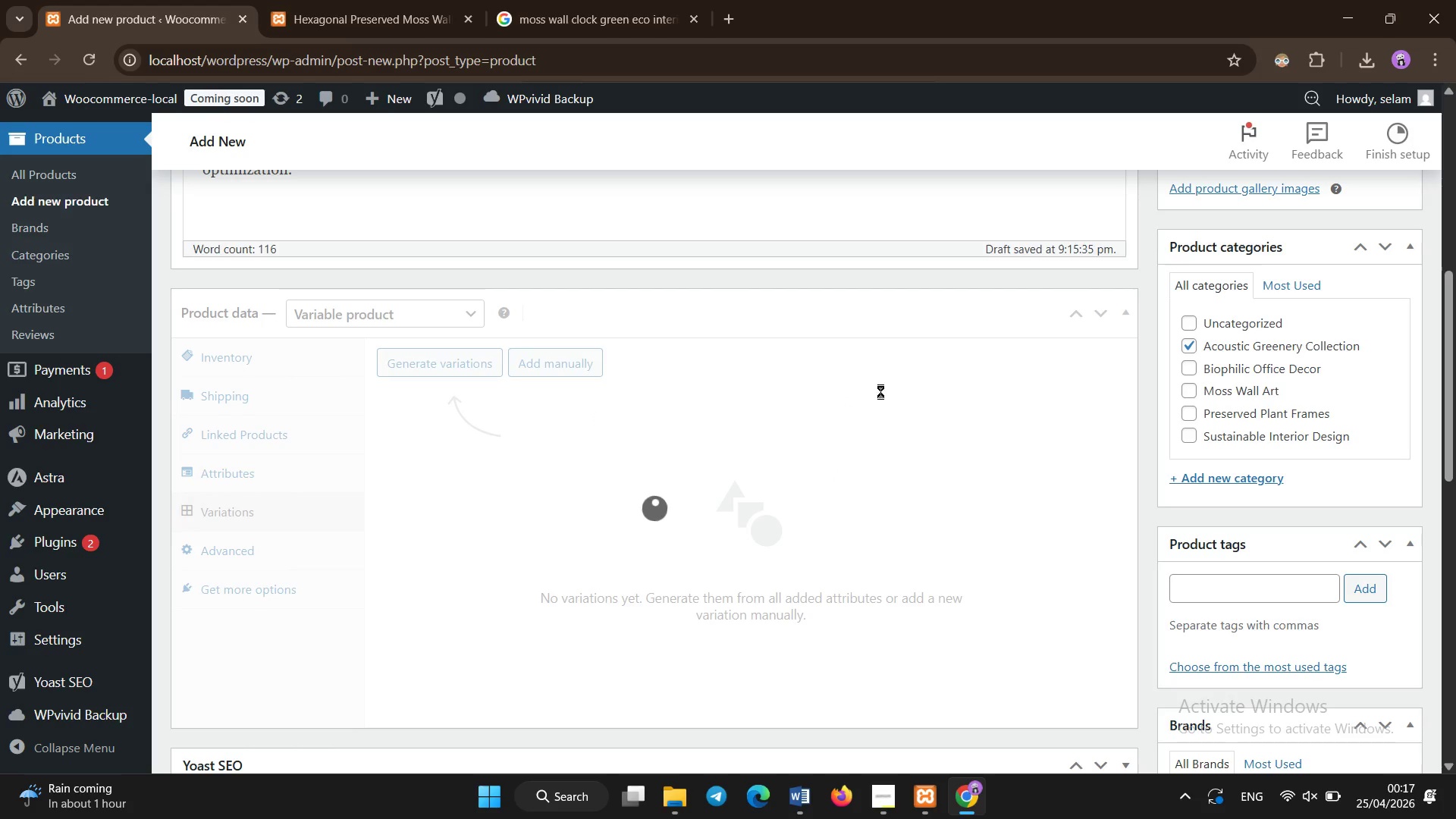 
left_click([880, 391])
 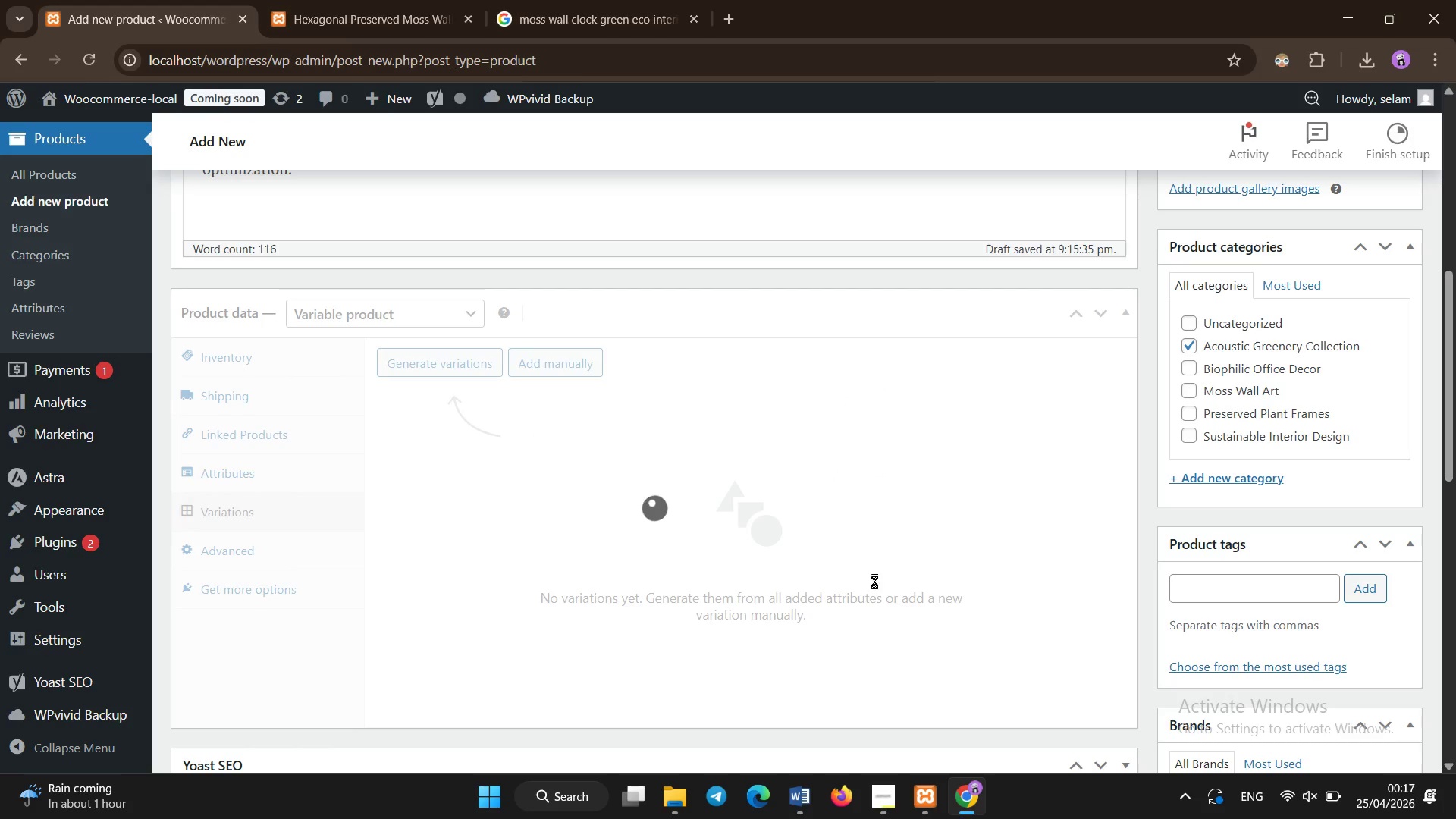 
left_click([874, 585])
 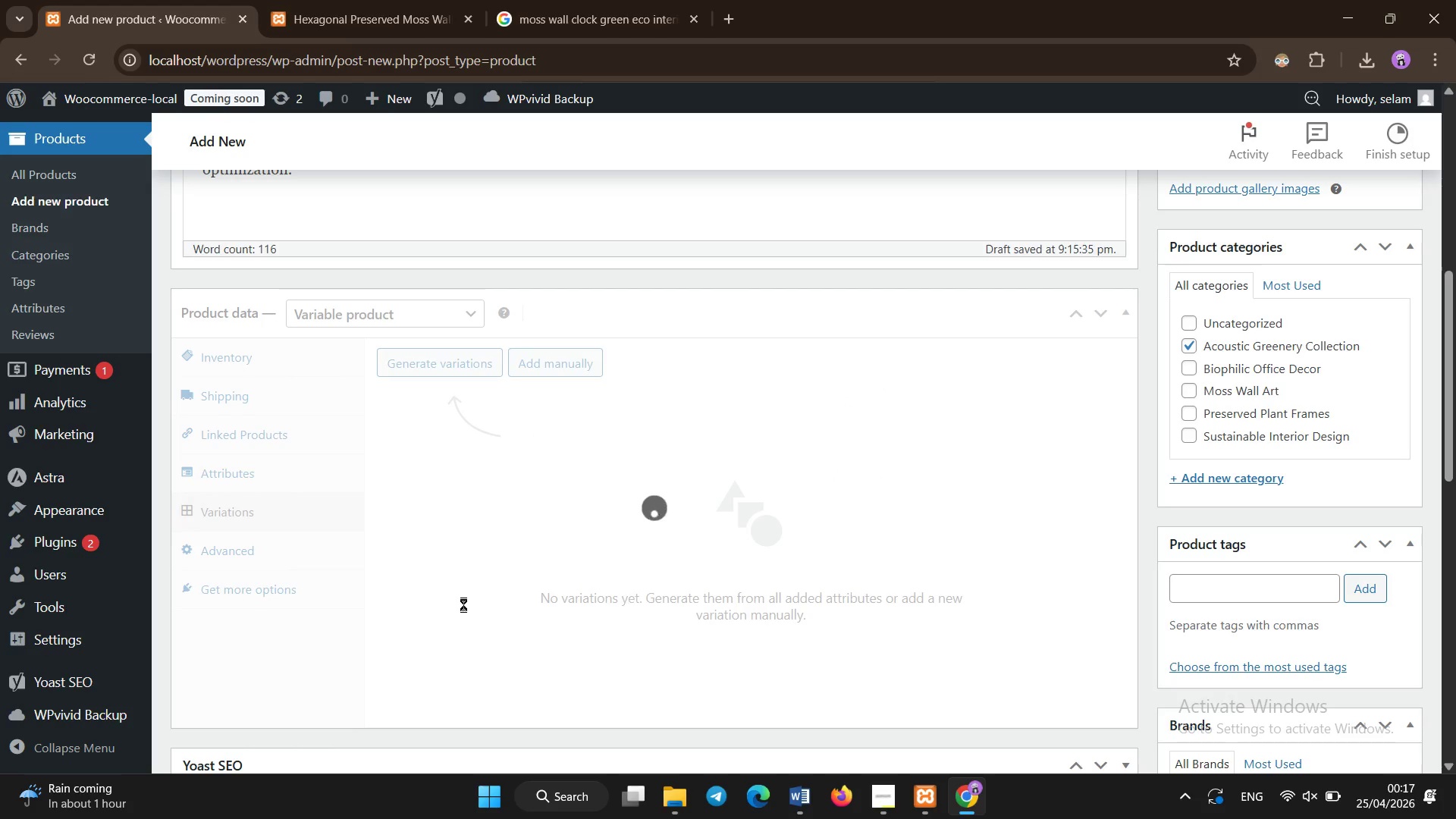 
left_click([463, 605])
 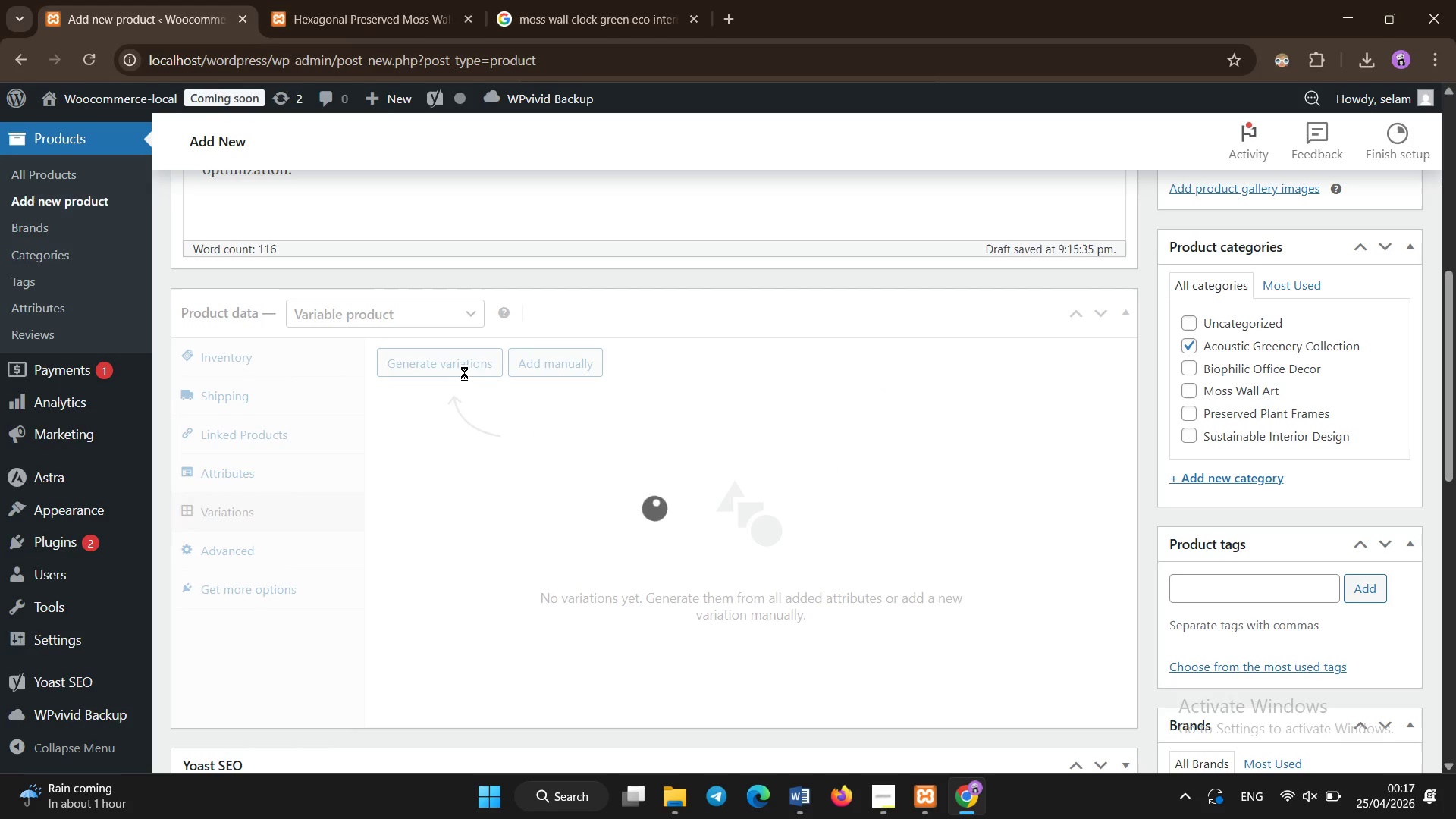 
left_click([464, 372])
 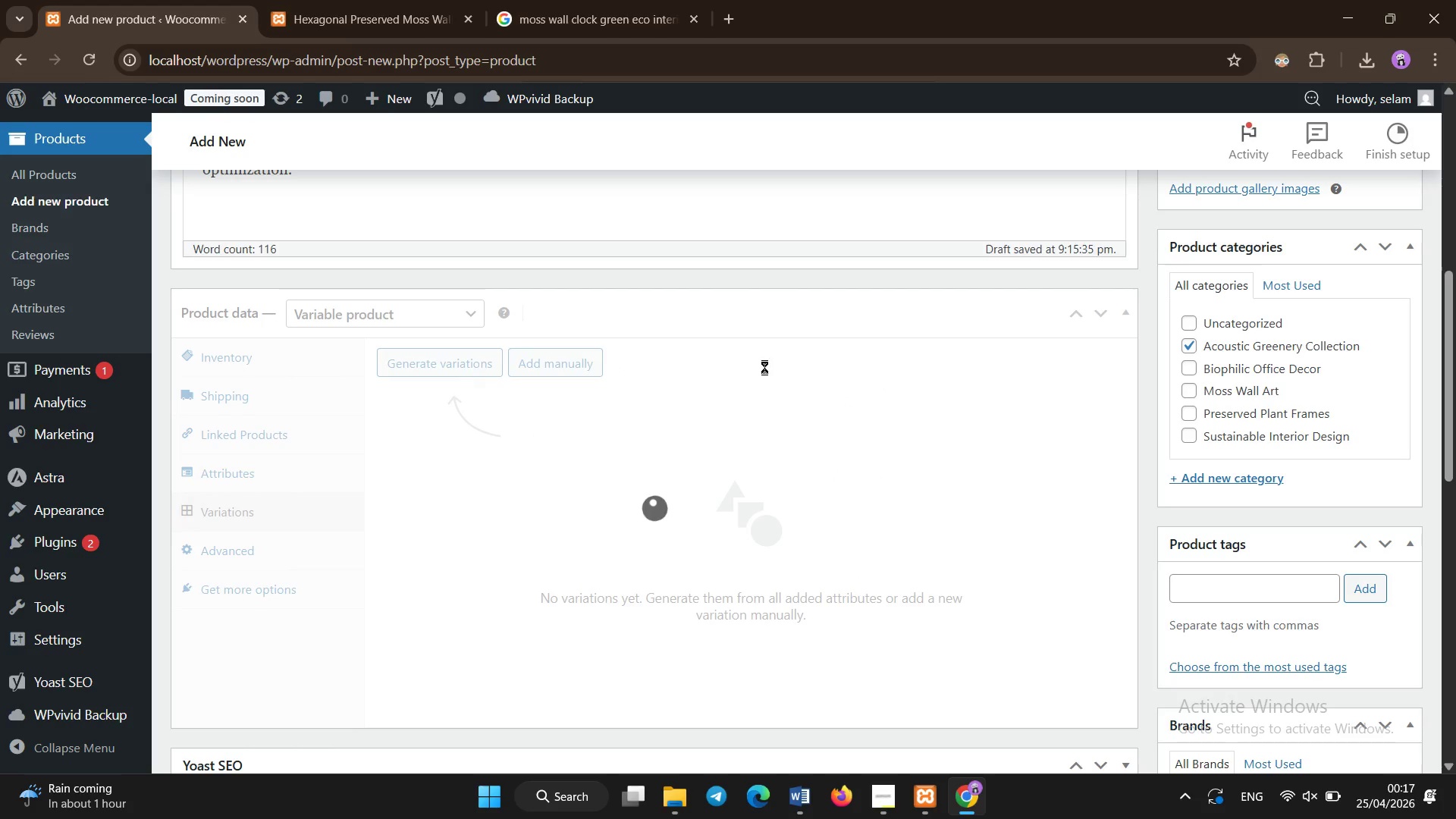 
left_click([766, 369])
 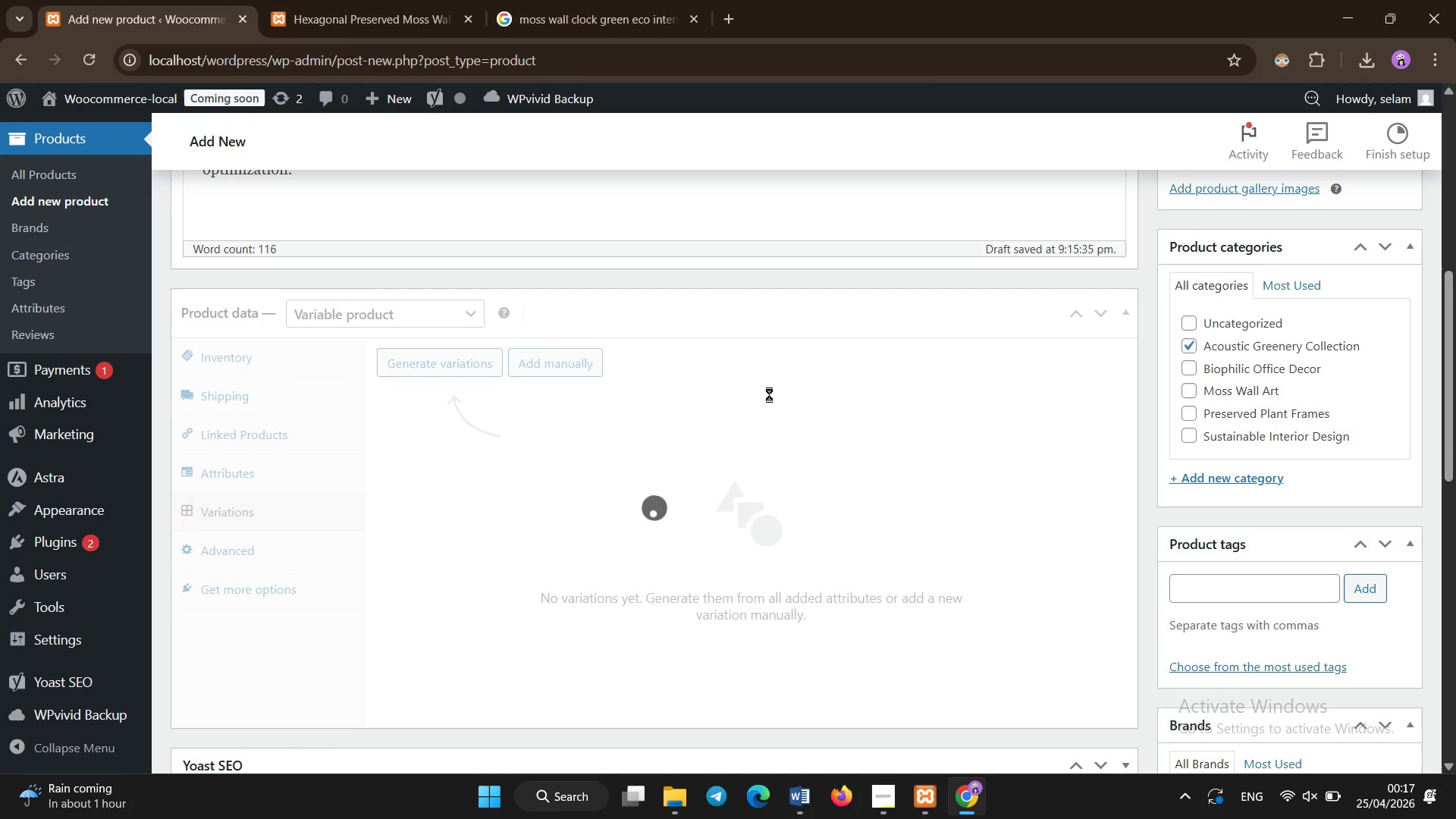 
left_click([776, 466])
 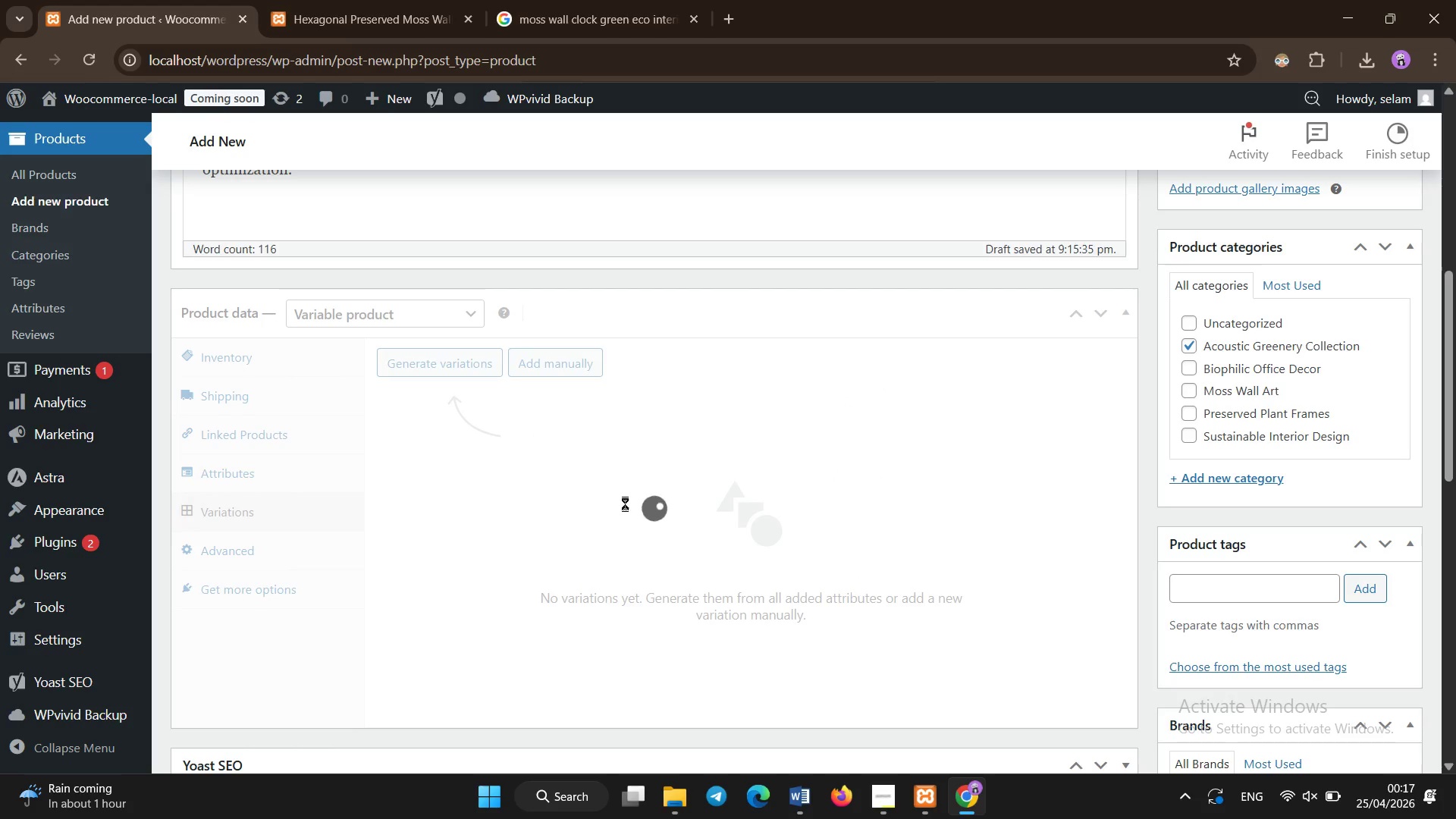 
left_click([625, 504])
 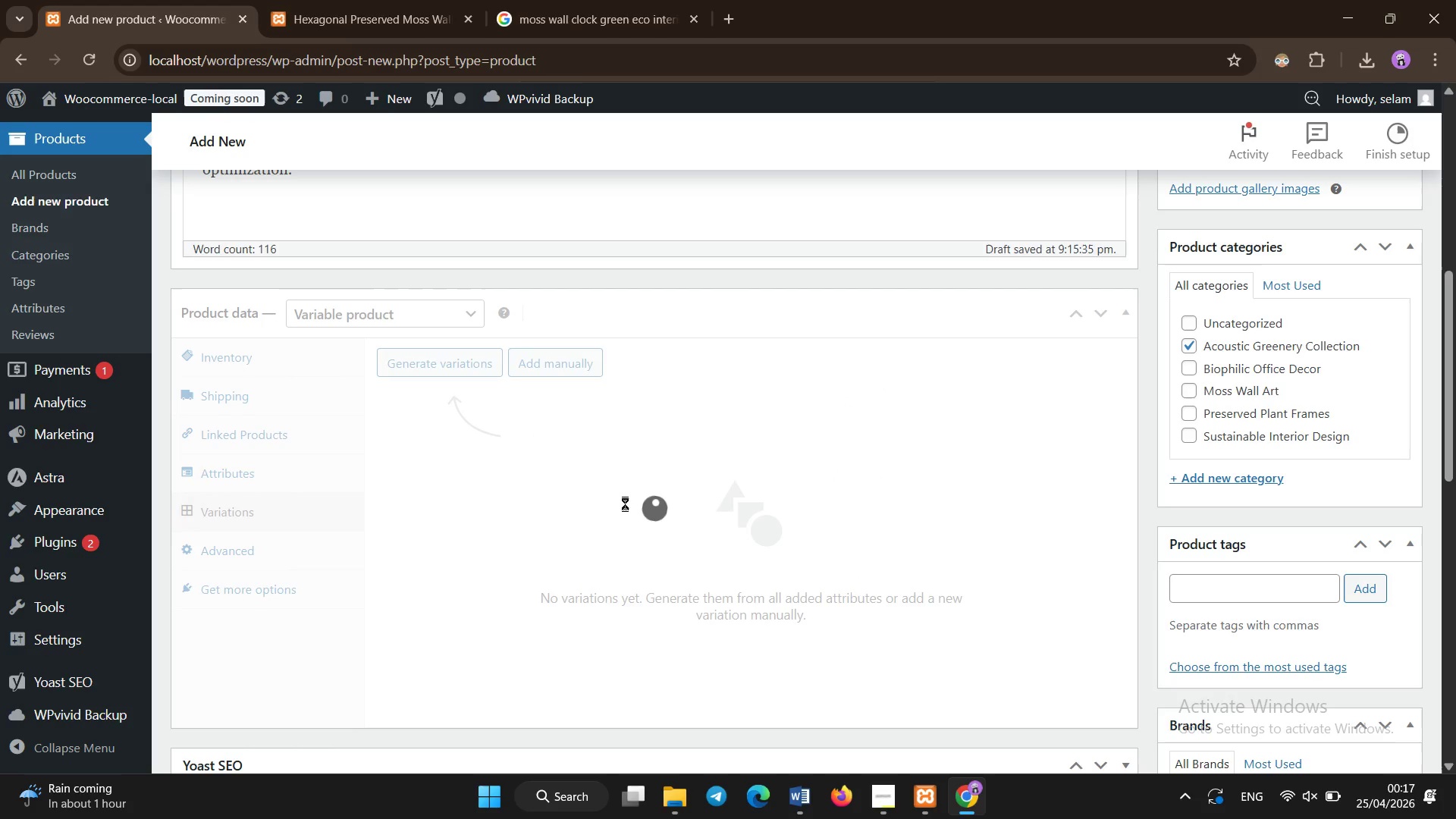 
scroll: coordinate [630, 497], scroll_direction: down, amount: 5.0
 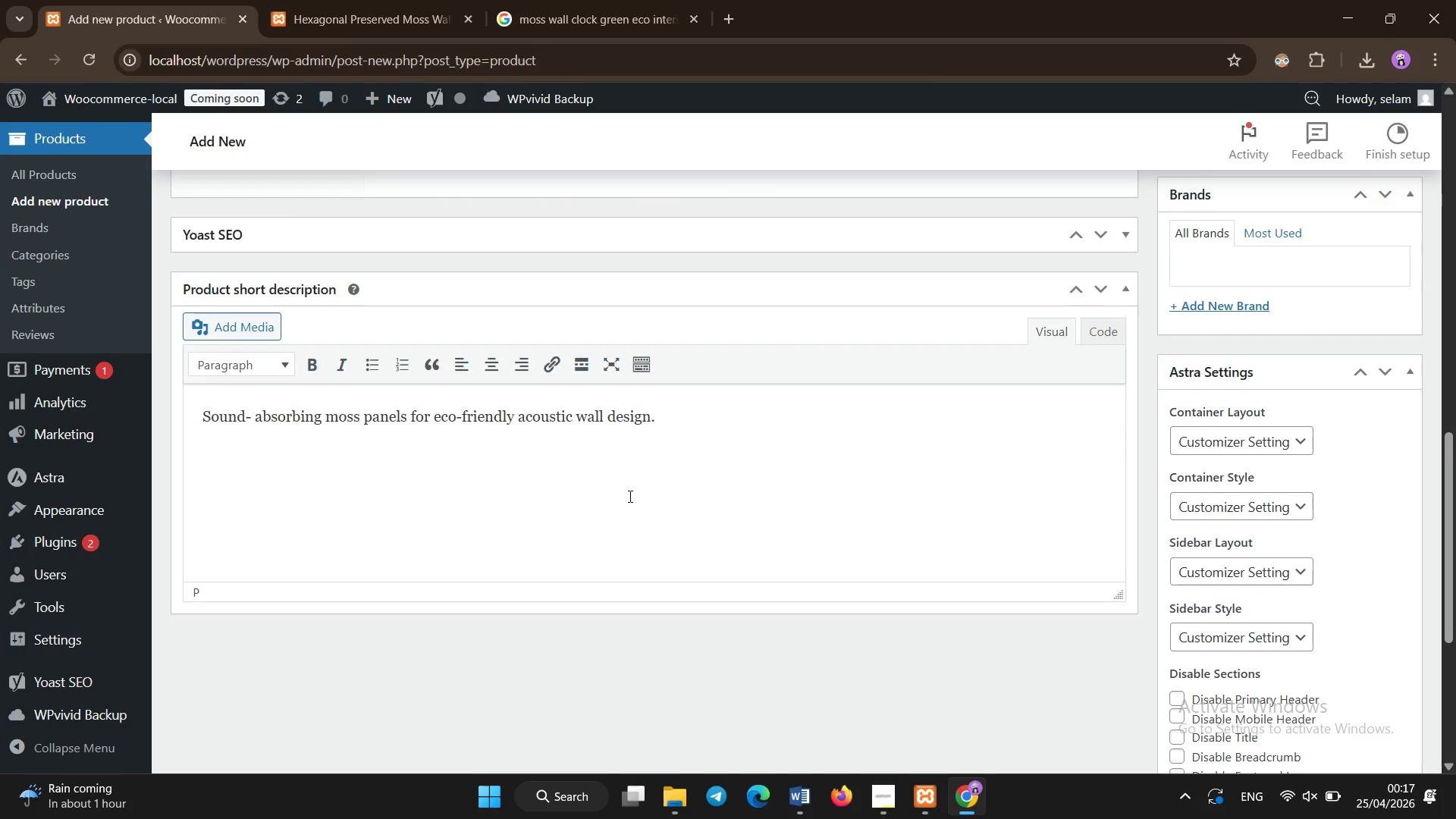 
scroll: coordinate [604, 575], scroll_direction: up, amount: 3.0
 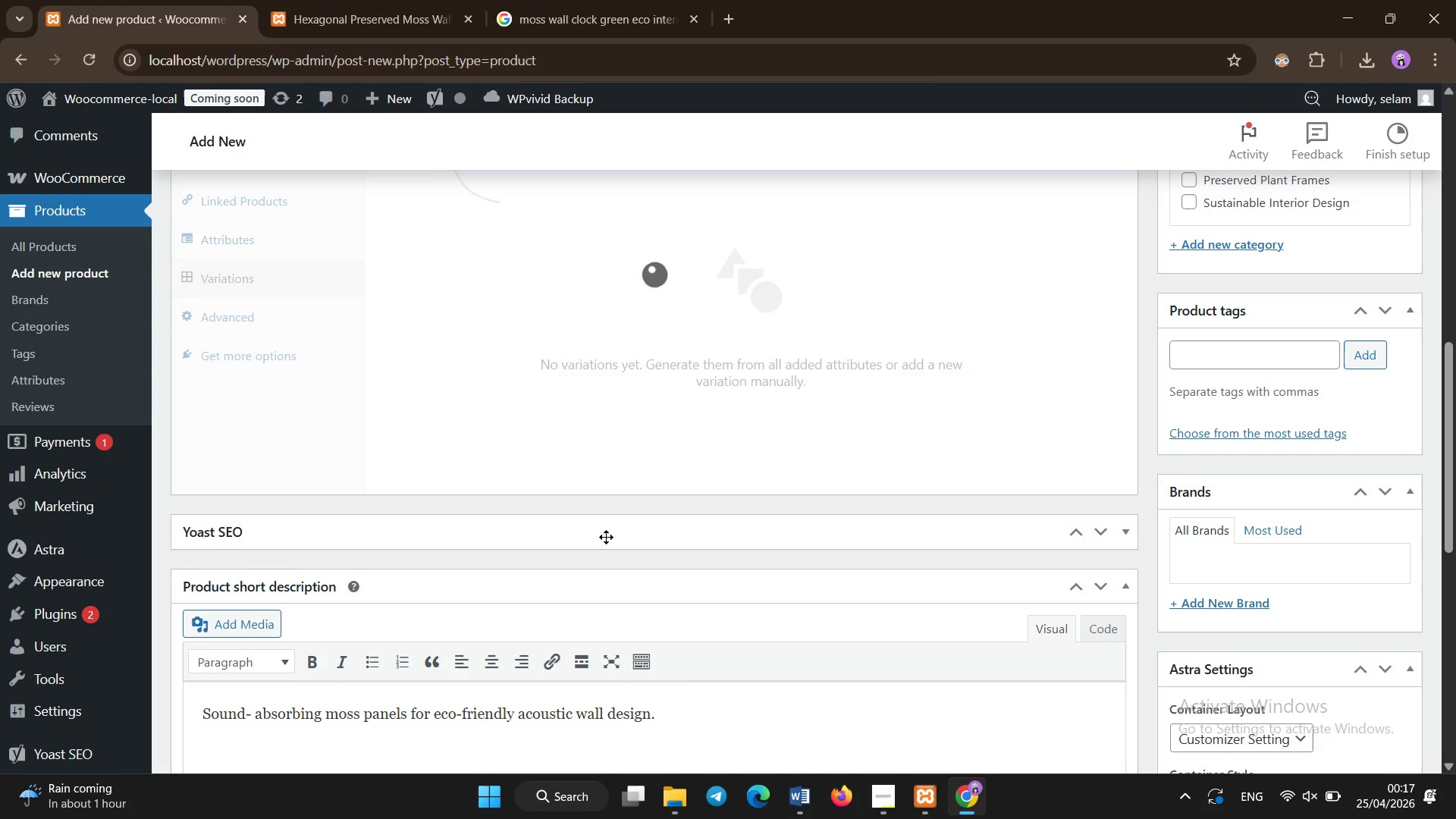 
left_click([606, 537])
 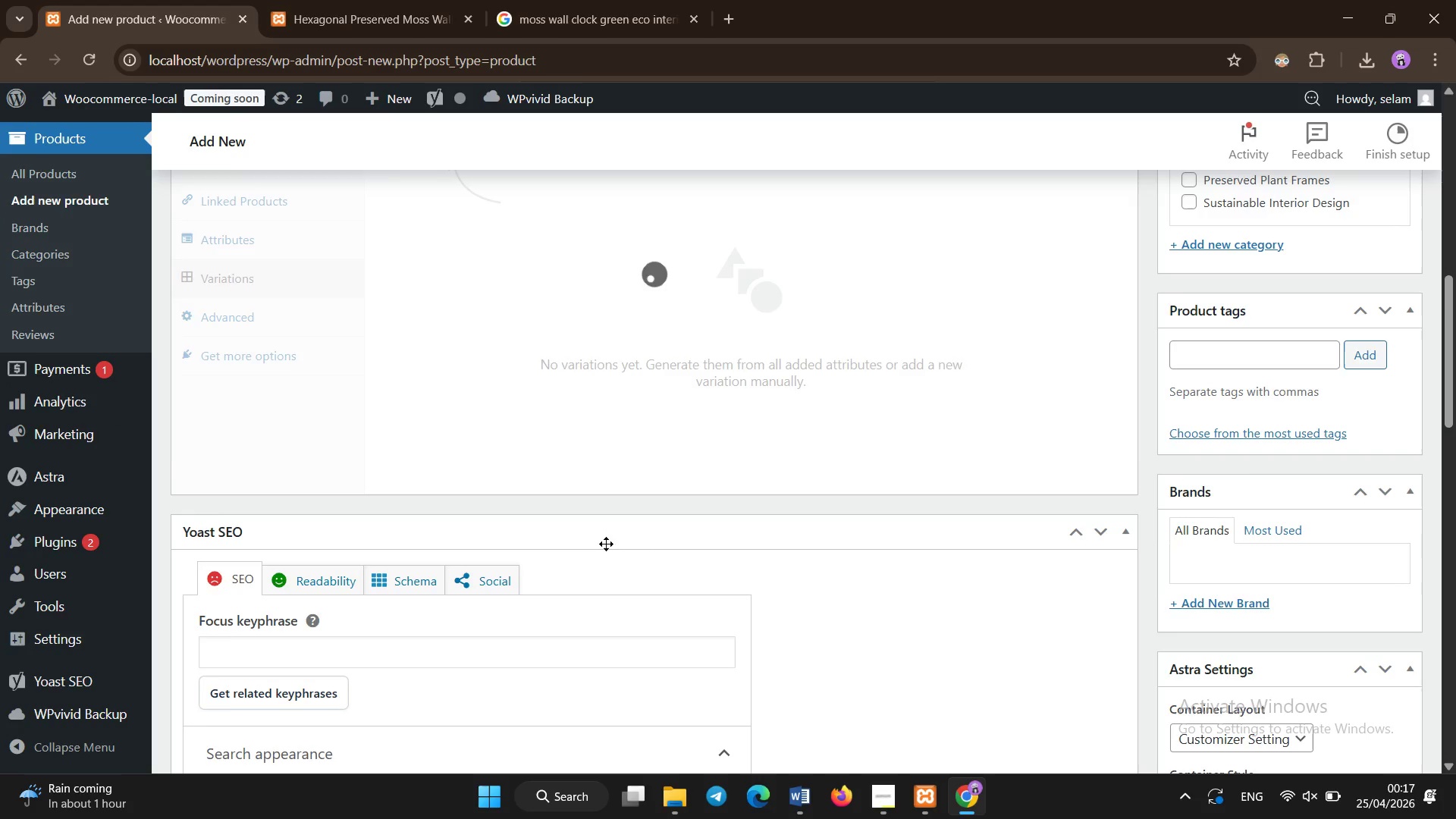 
scroll: coordinate [604, 552], scroll_direction: down, amount: 7.0
 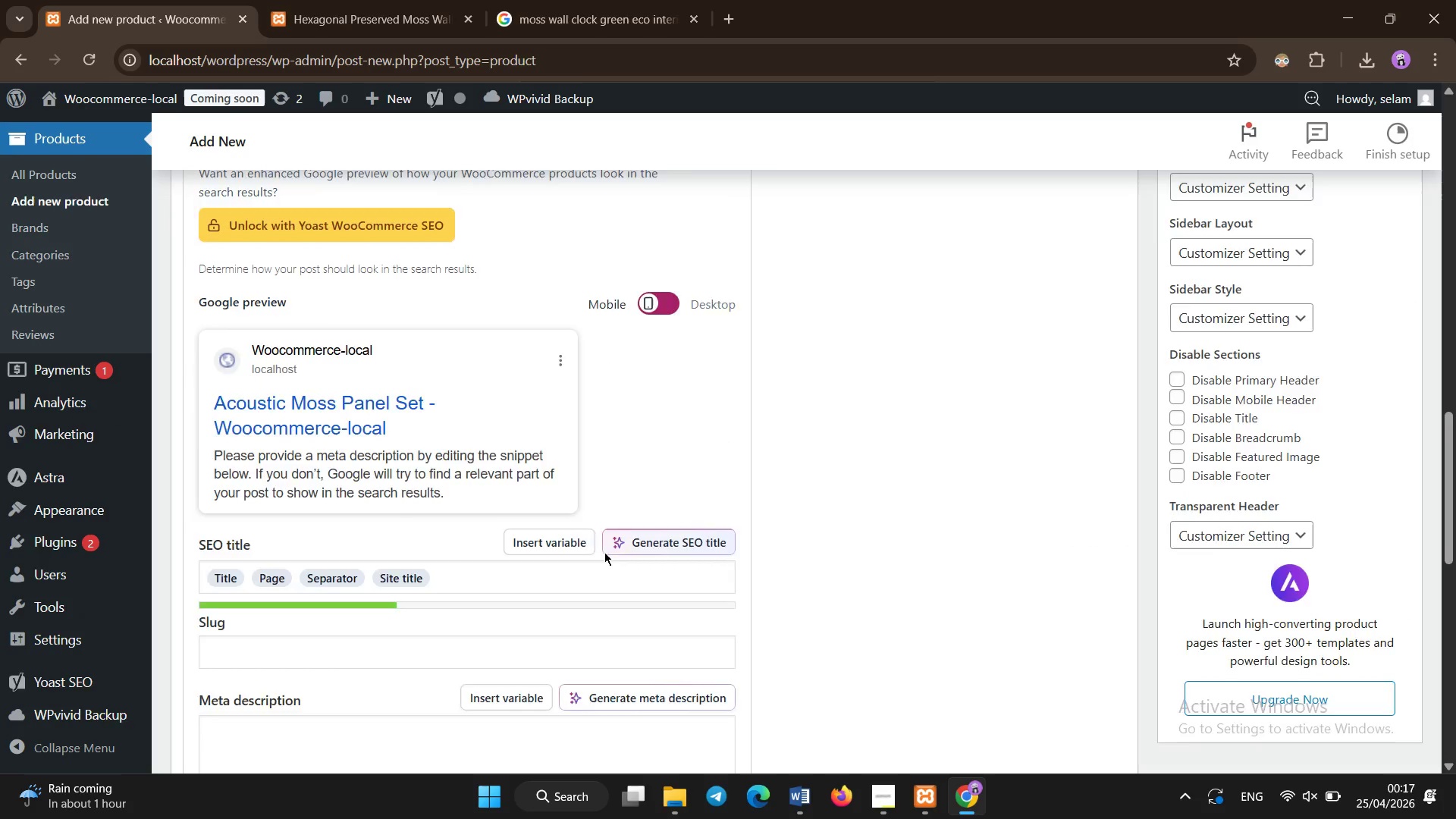 
scroll: coordinate [604, 552], scroll_direction: up, amount: 9.0
 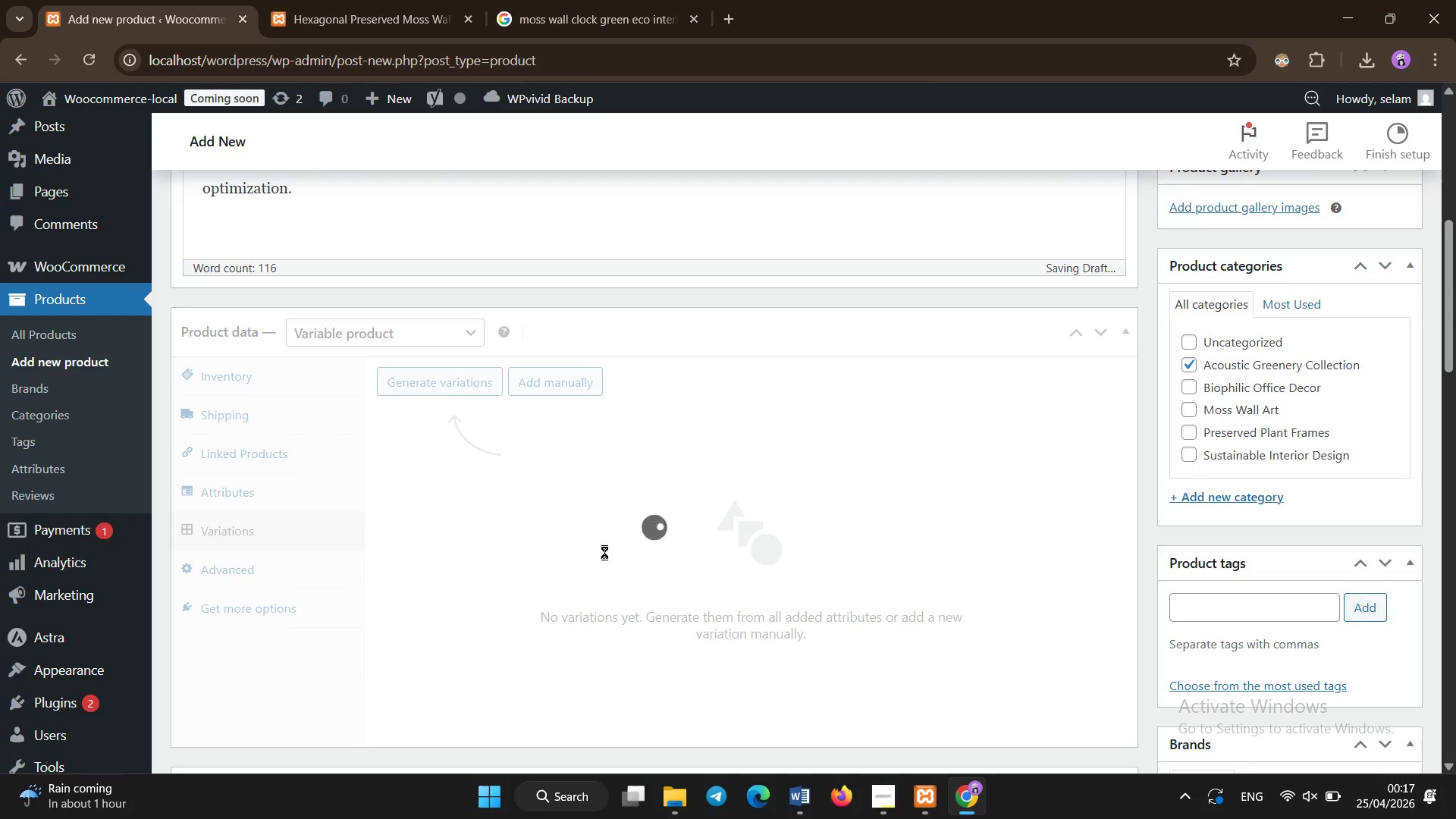 
scroll: coordinate [604, 552], scroll_direction: down, amount: 6.0
 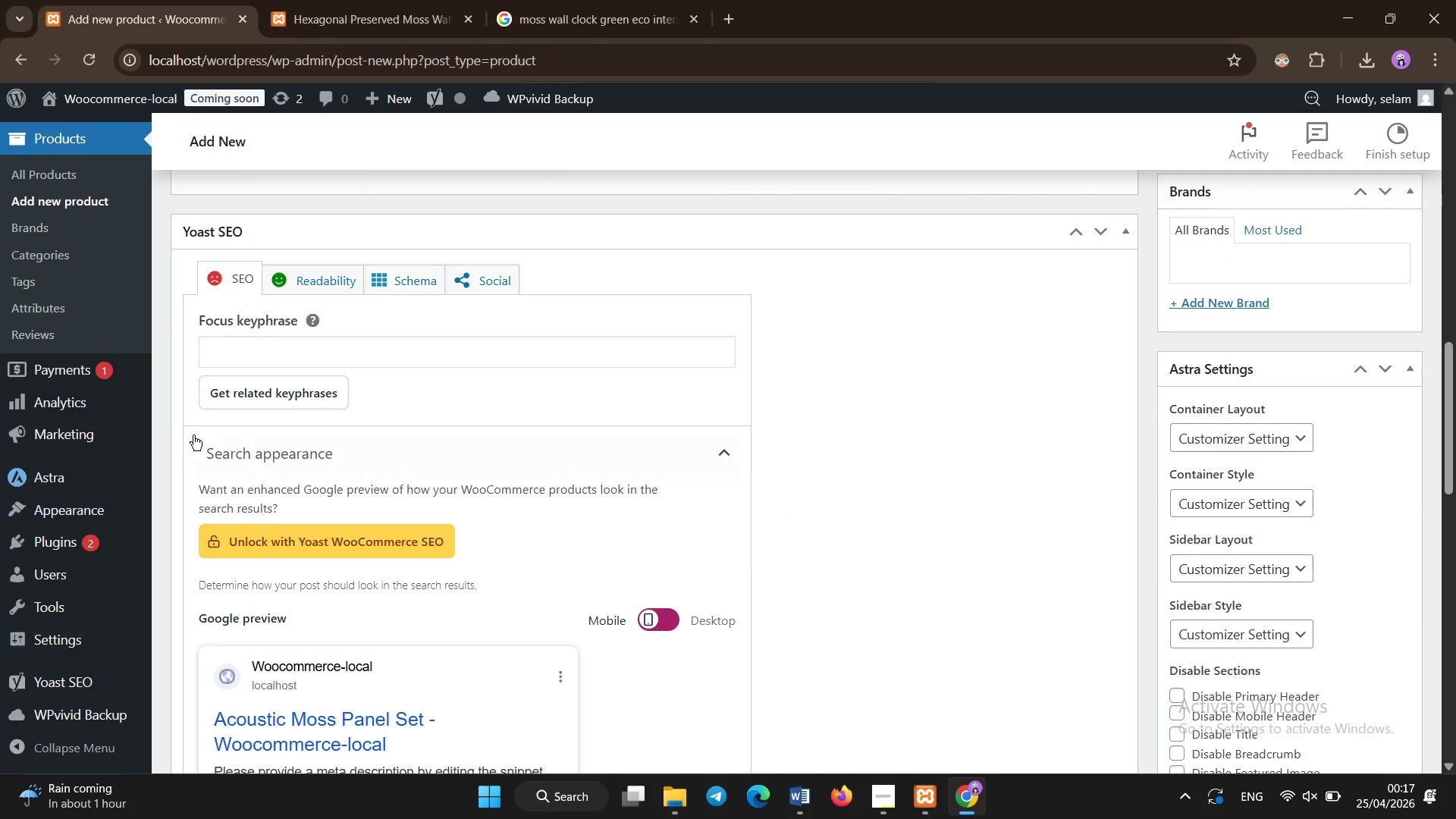 
left_click([265, 348])
 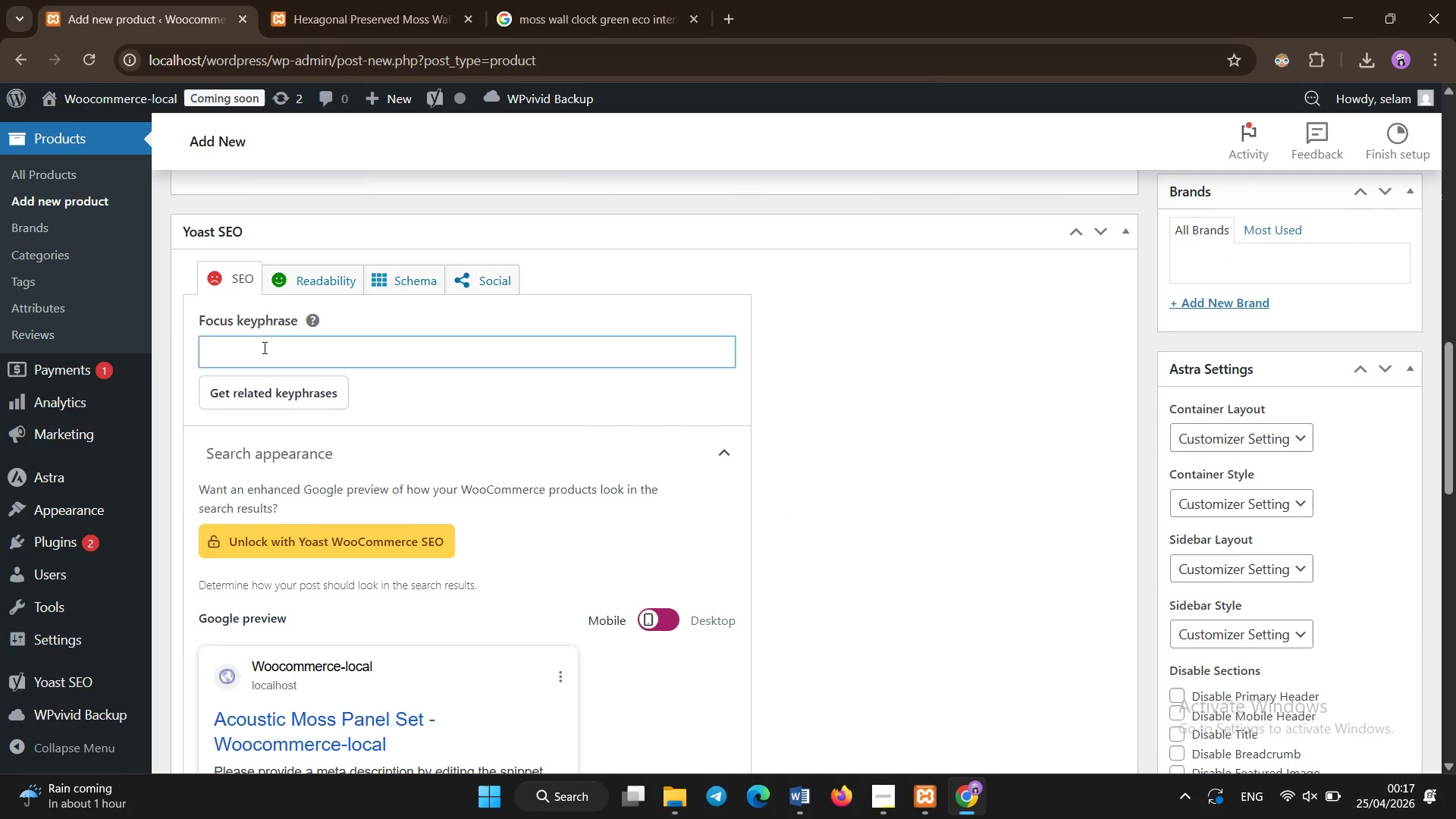 
type(acoustic moss wall panels)
 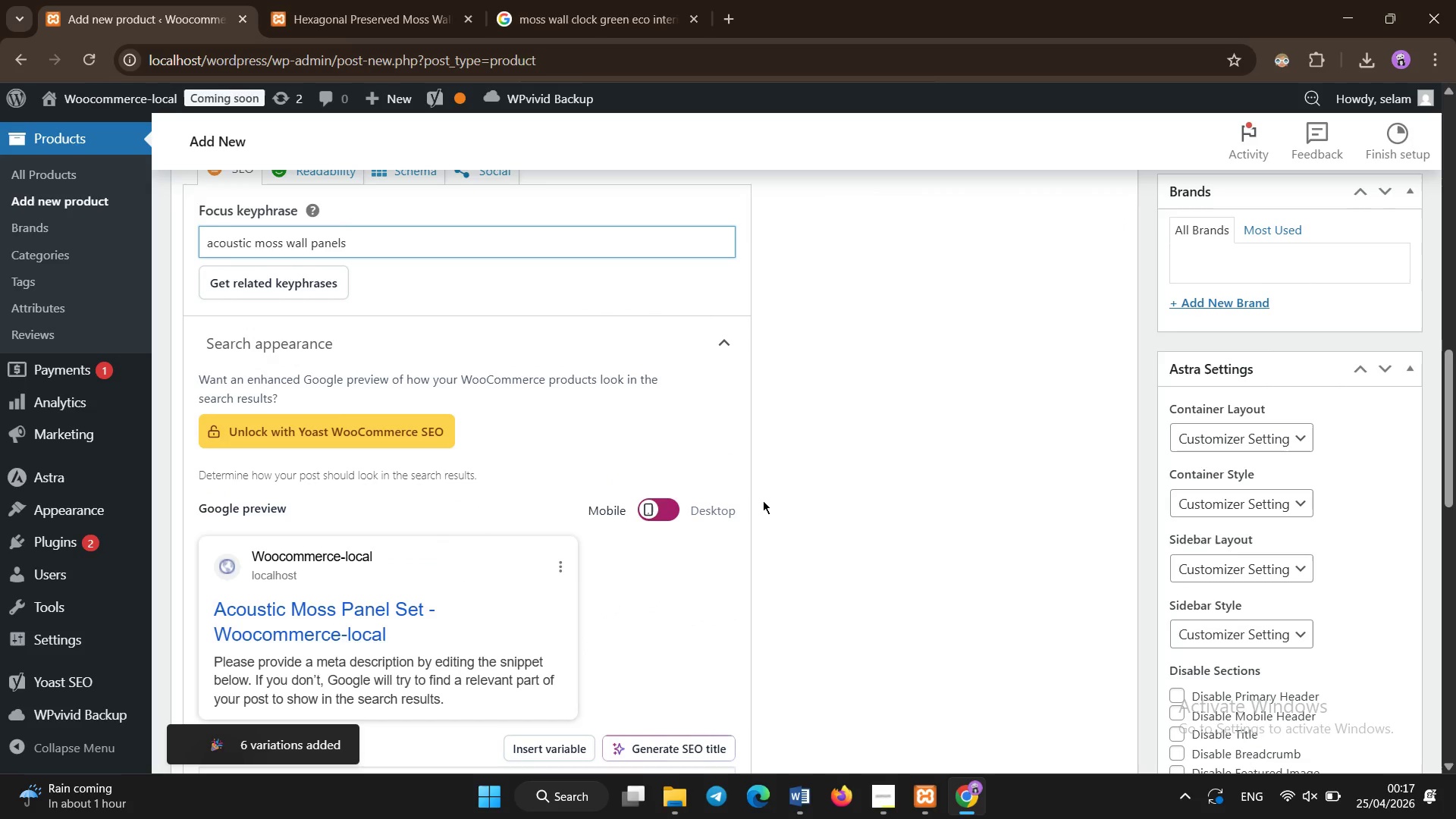 
scroll: coordinate [855, 501], scroll_direction: up, amount: 7.0
 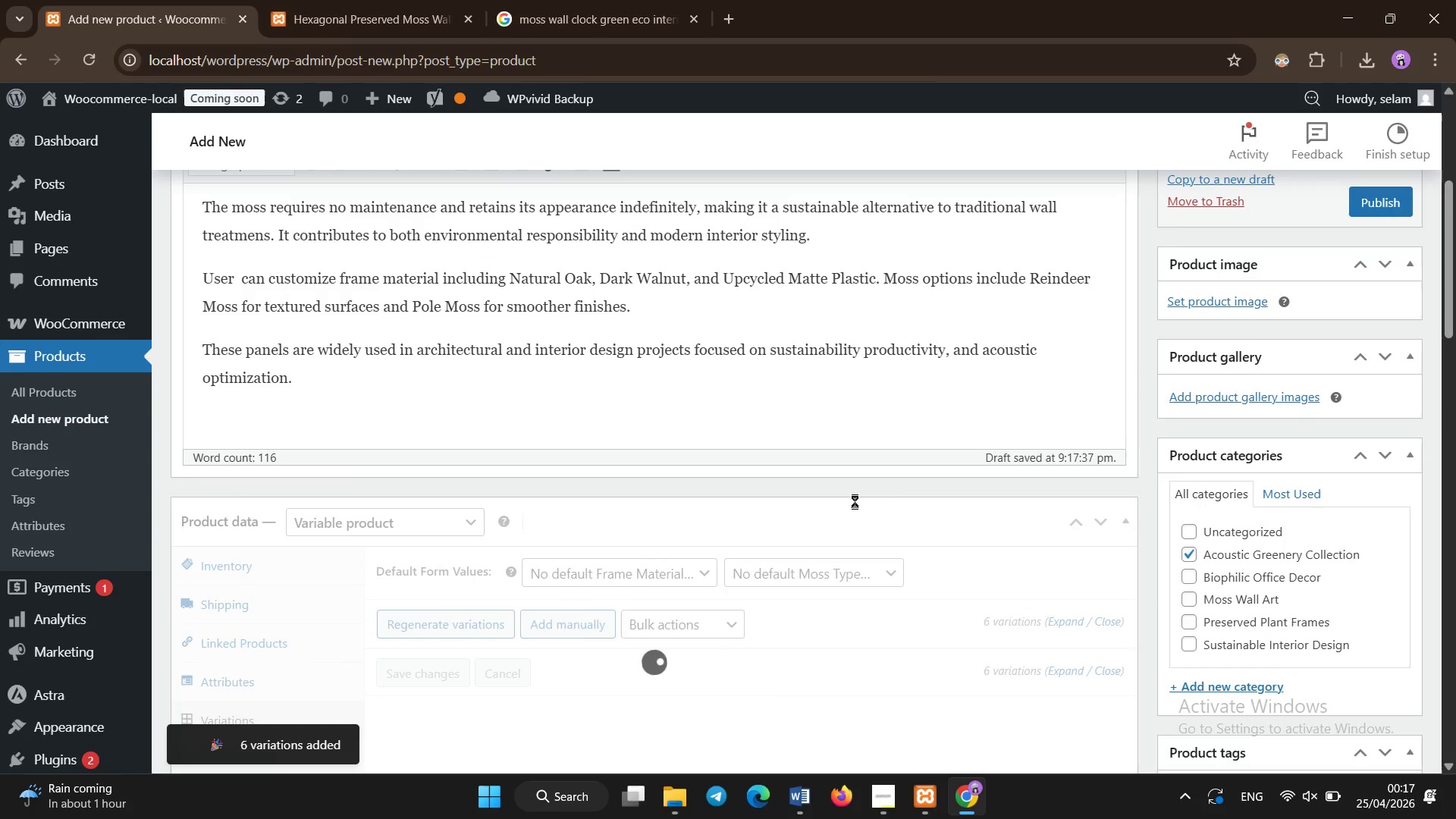 
scroll: coordinate [808, 576], scroll_direction: down, amount: 2.0
 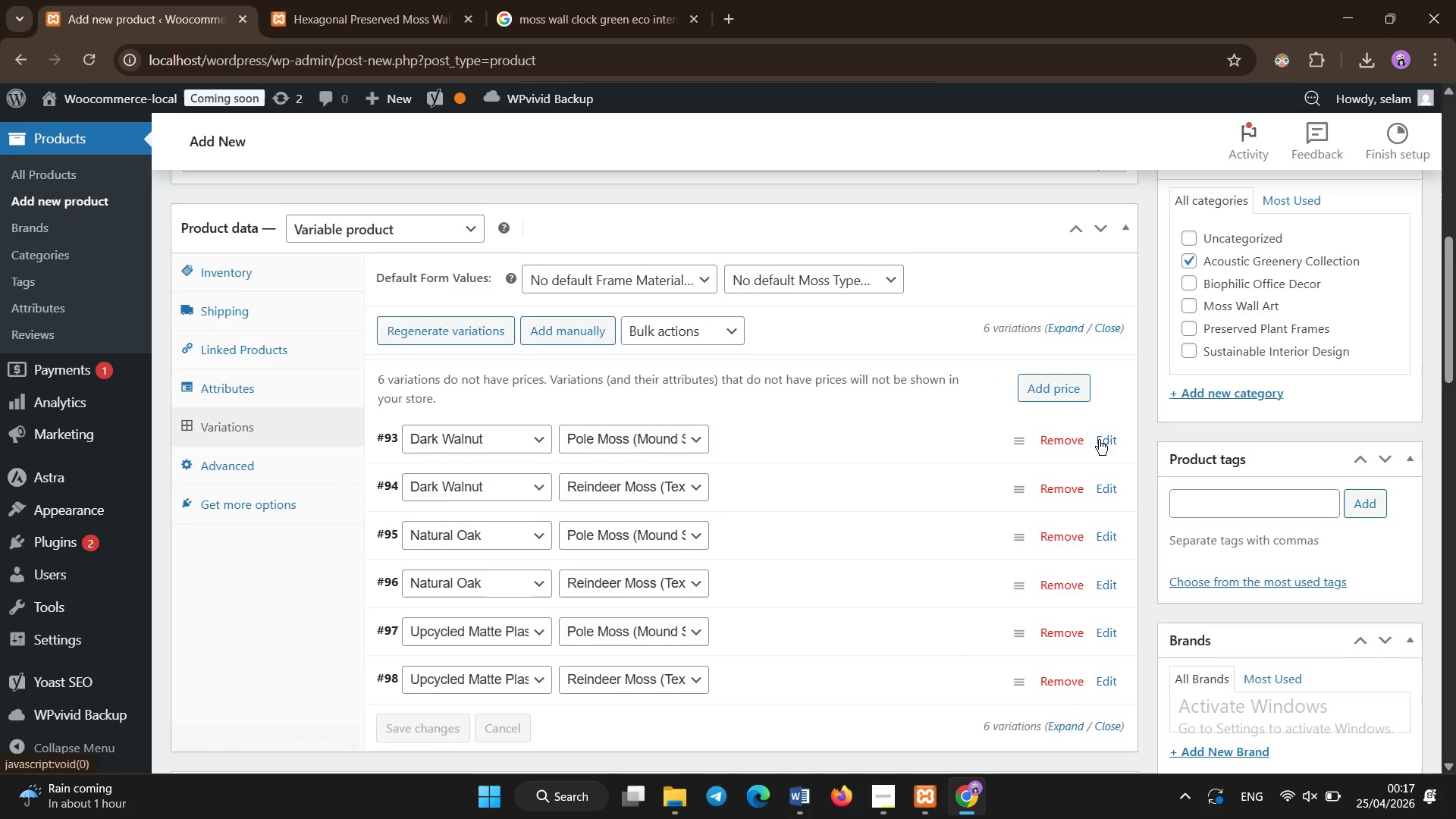 
wait(6.52)
 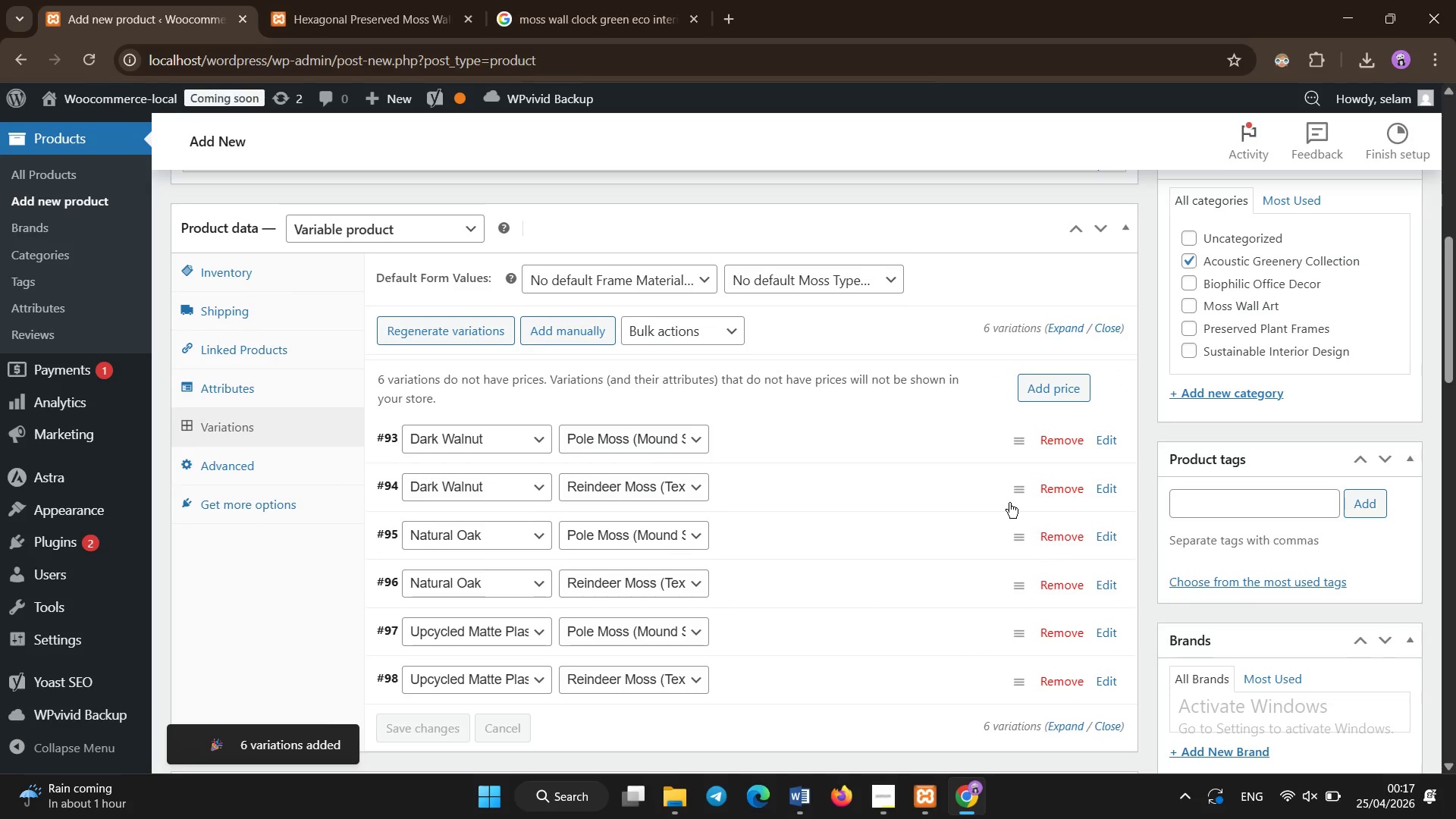 
left_click([1100, 440])
 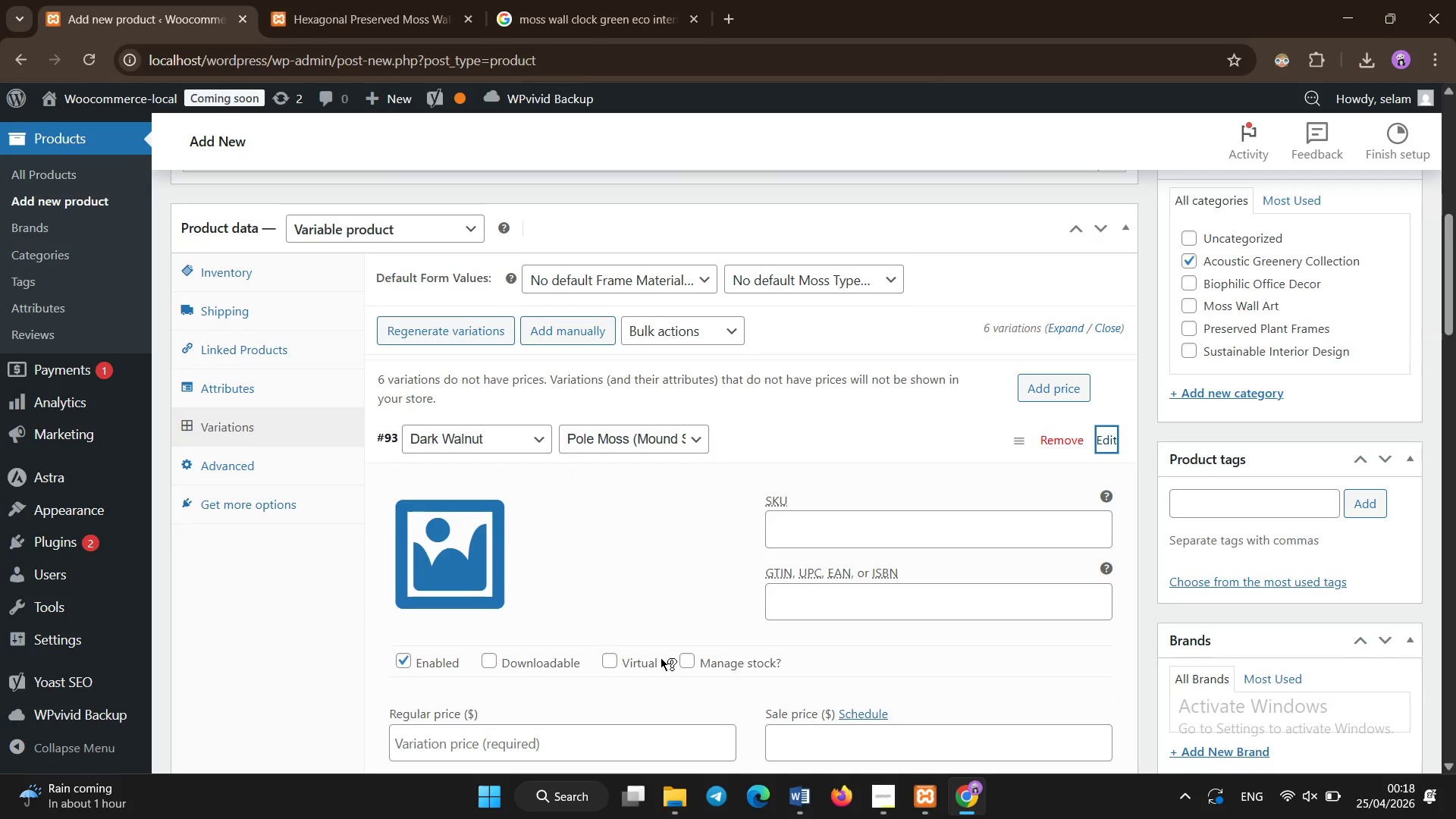 
scroll: coordinate [664, 654], scroll_direction: down, amount: 2.0
 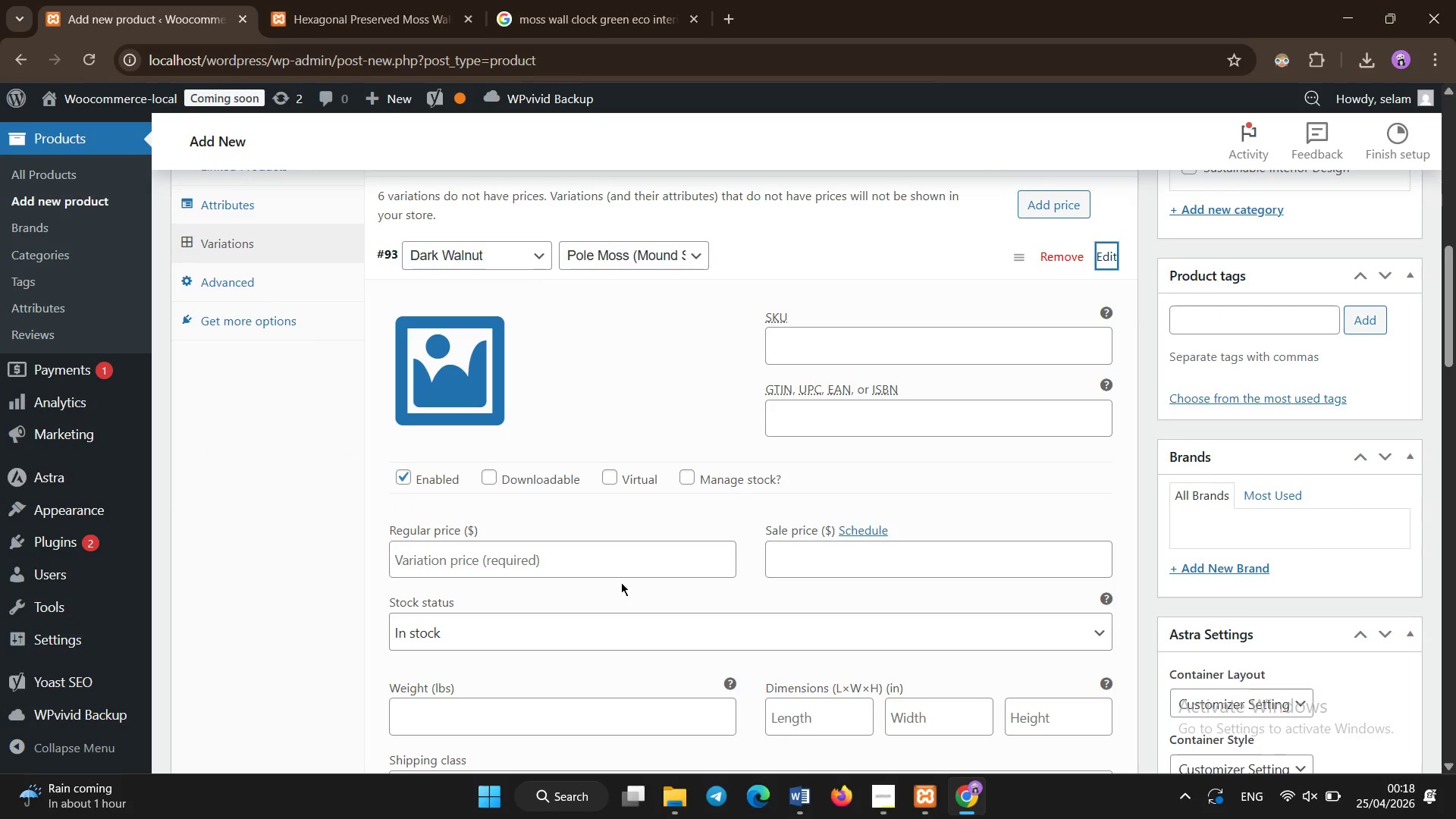 
left_click([624, 556])
 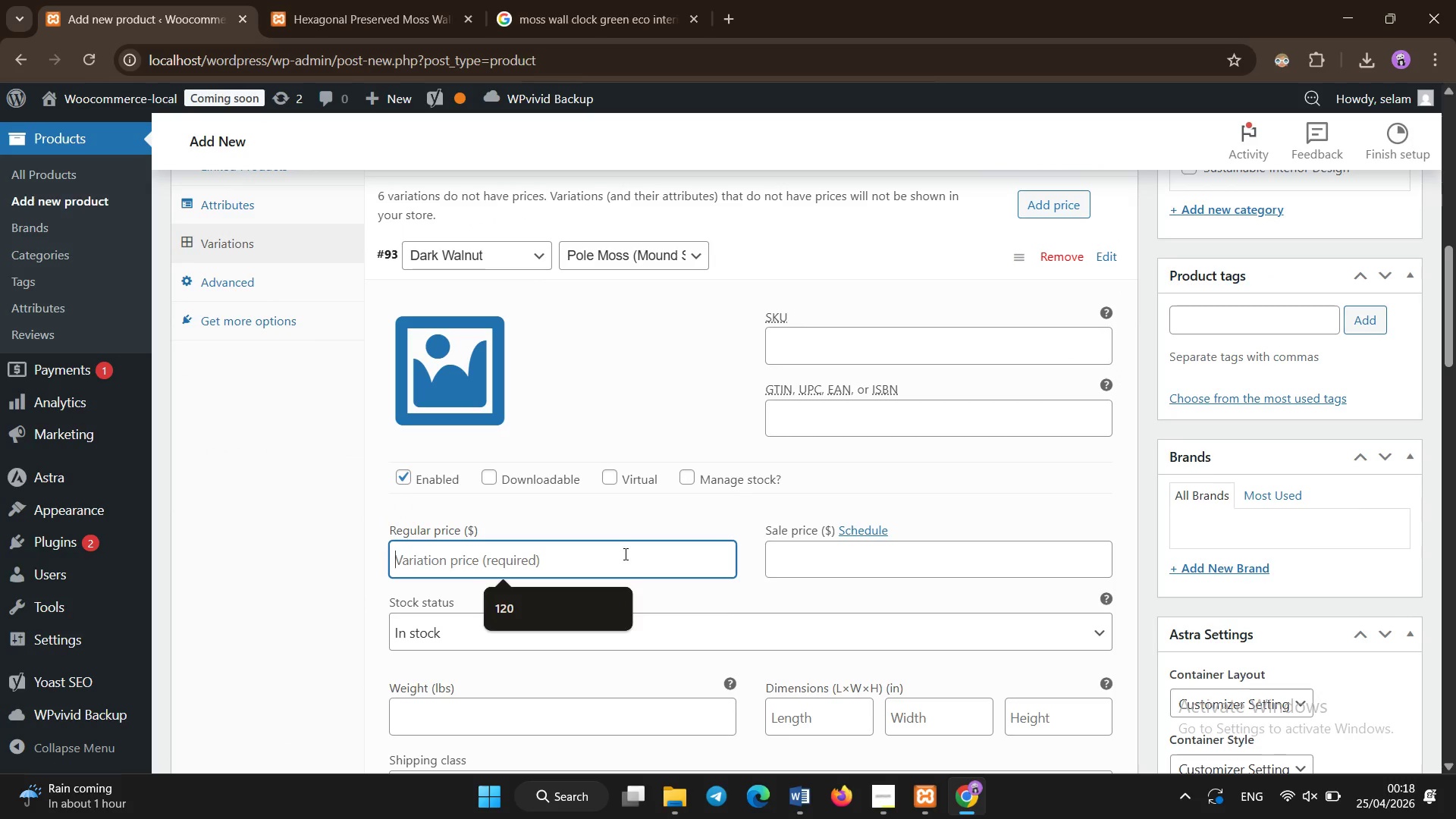 
type(140)
 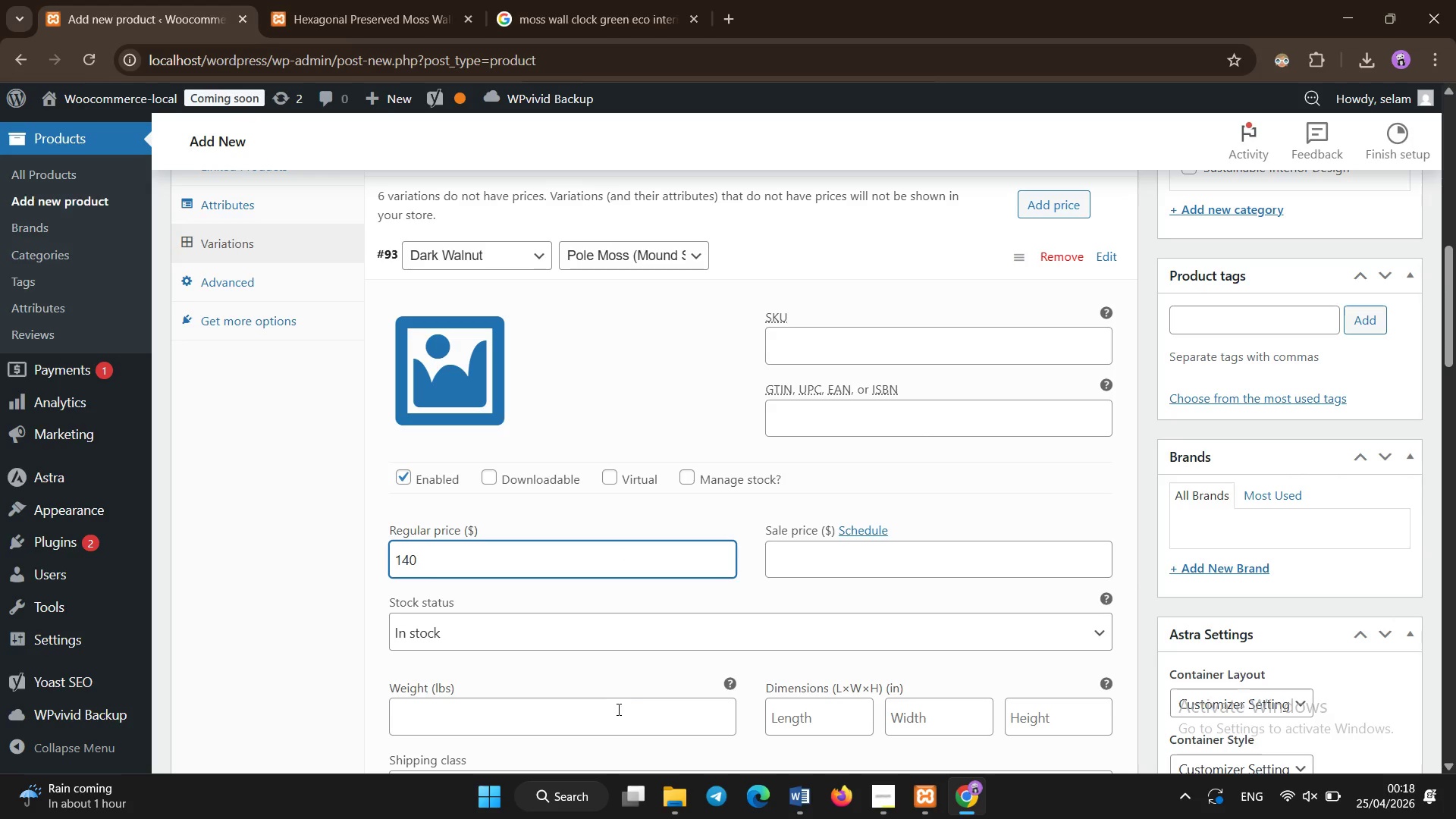 
left_click([618, 716])
 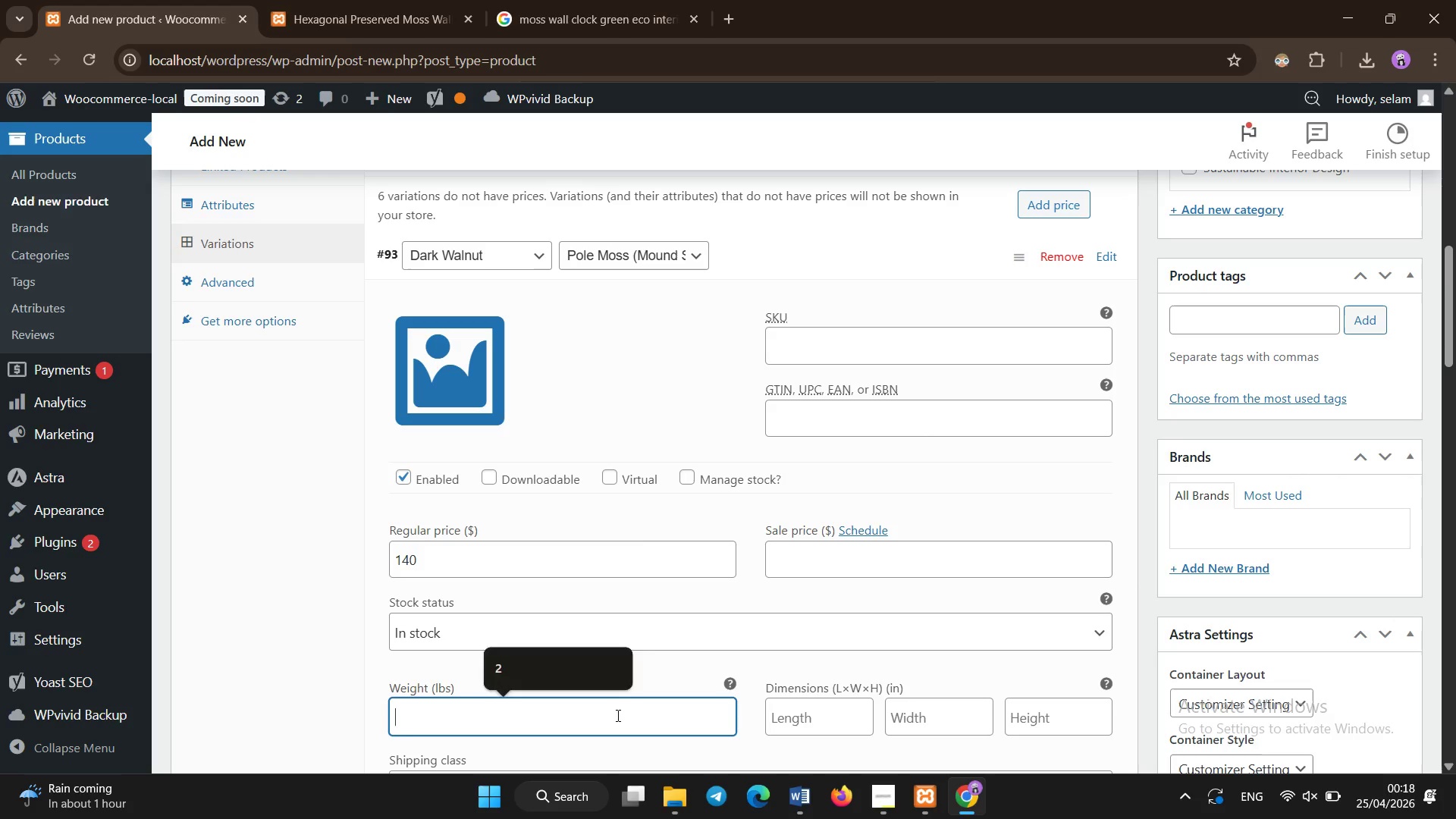 
key(2)
 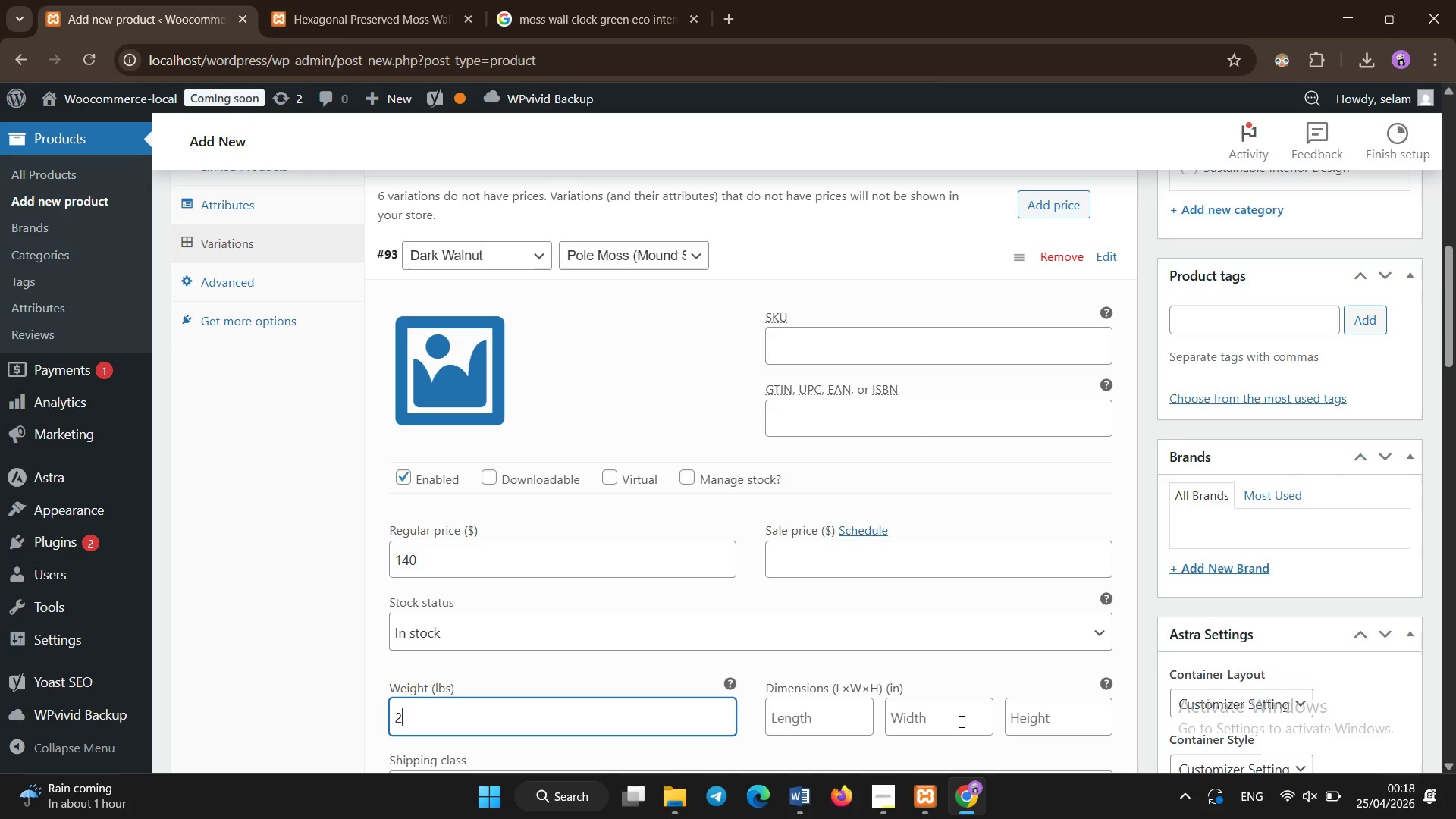 
key(Backspace)
 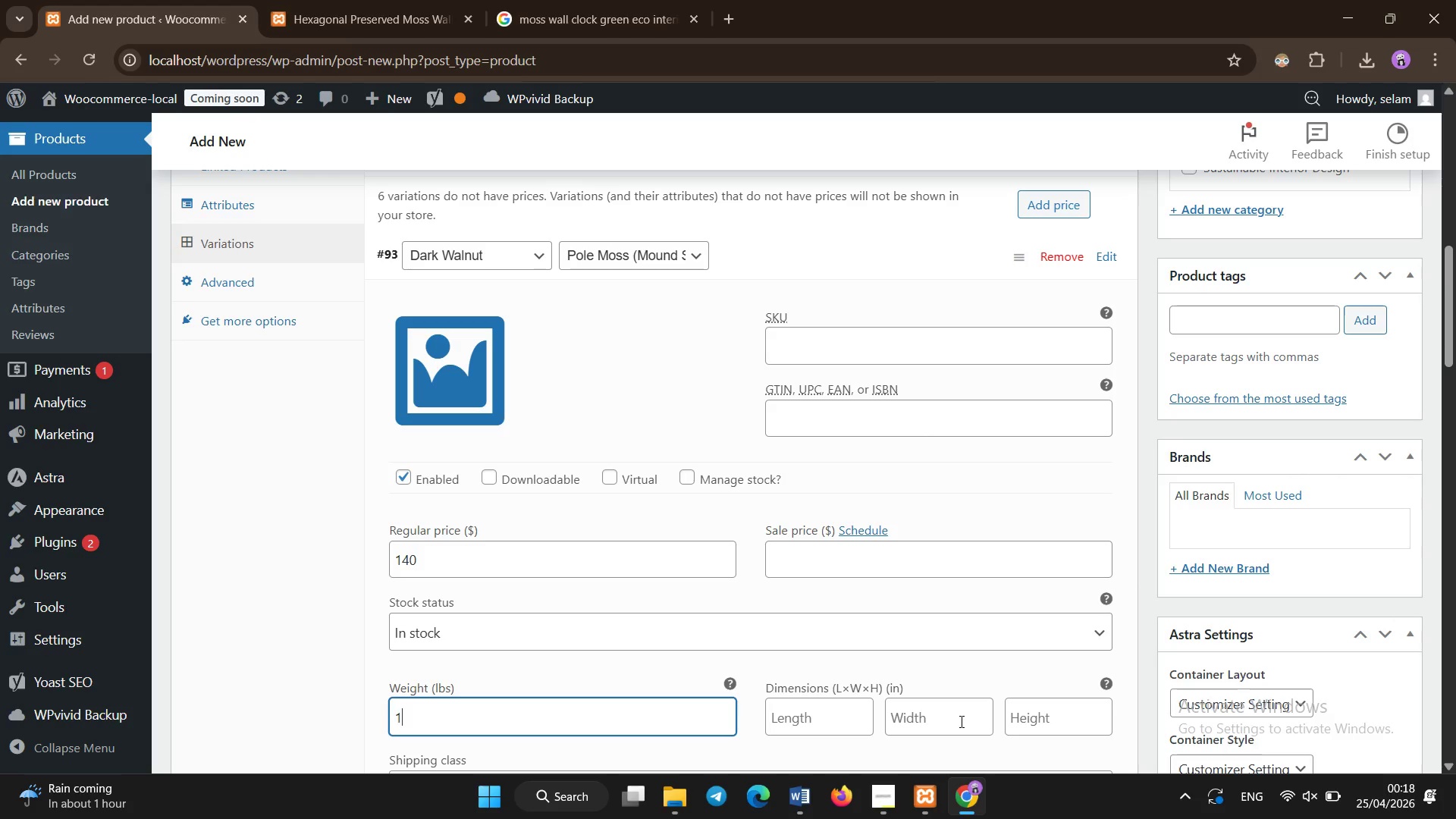 
key(1)
 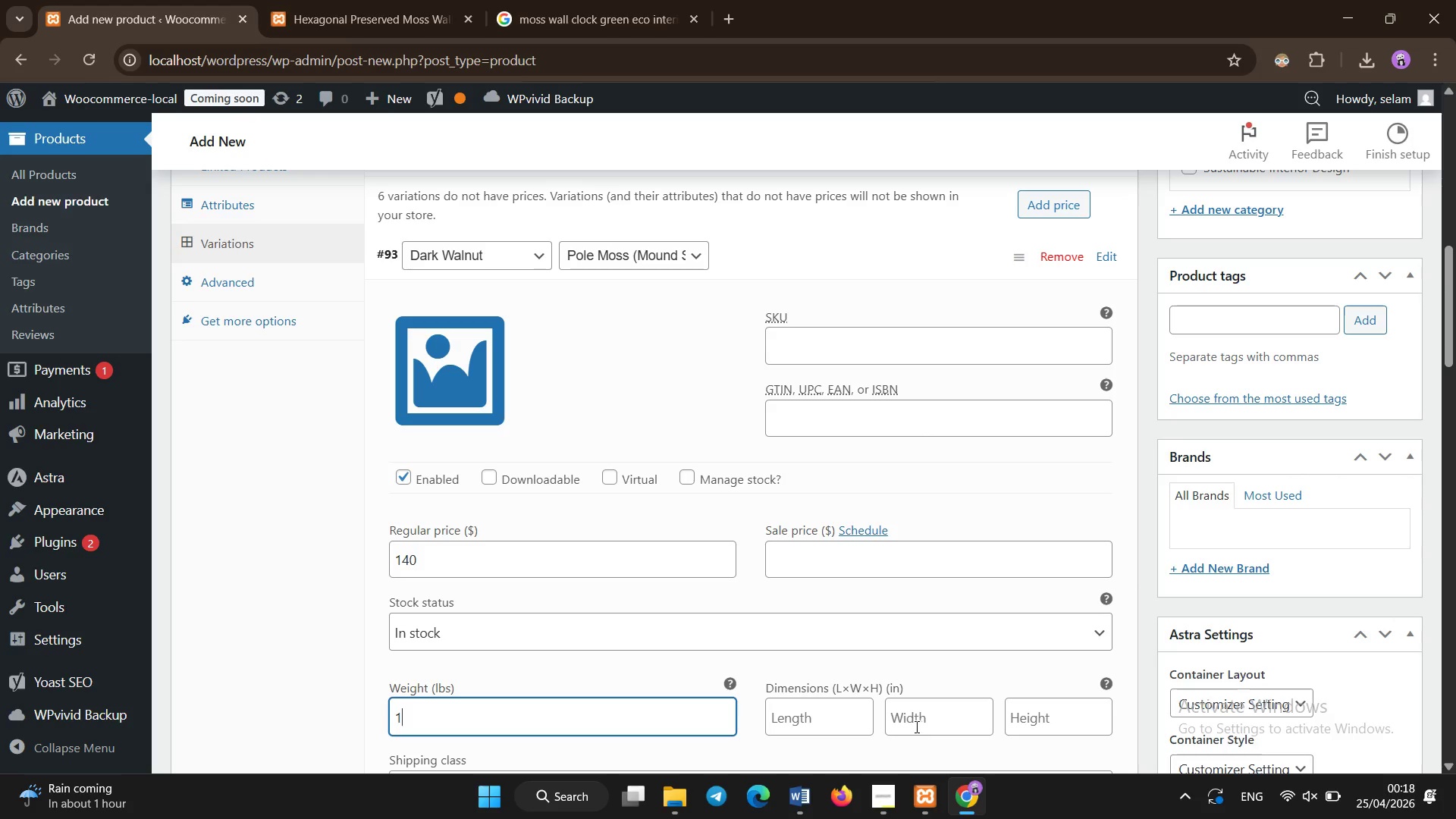 
left_click([850, 722])
 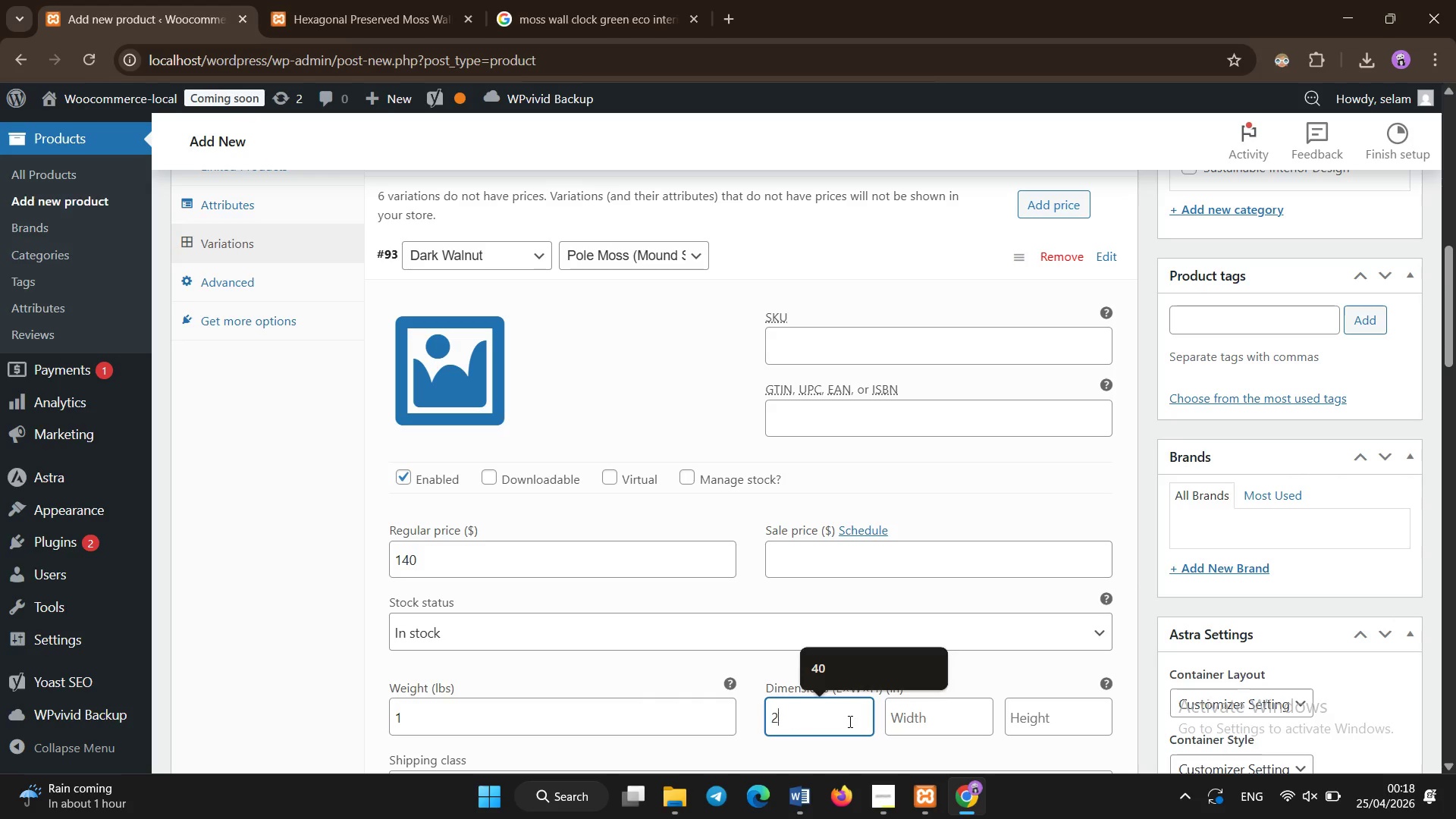 
type(20)
 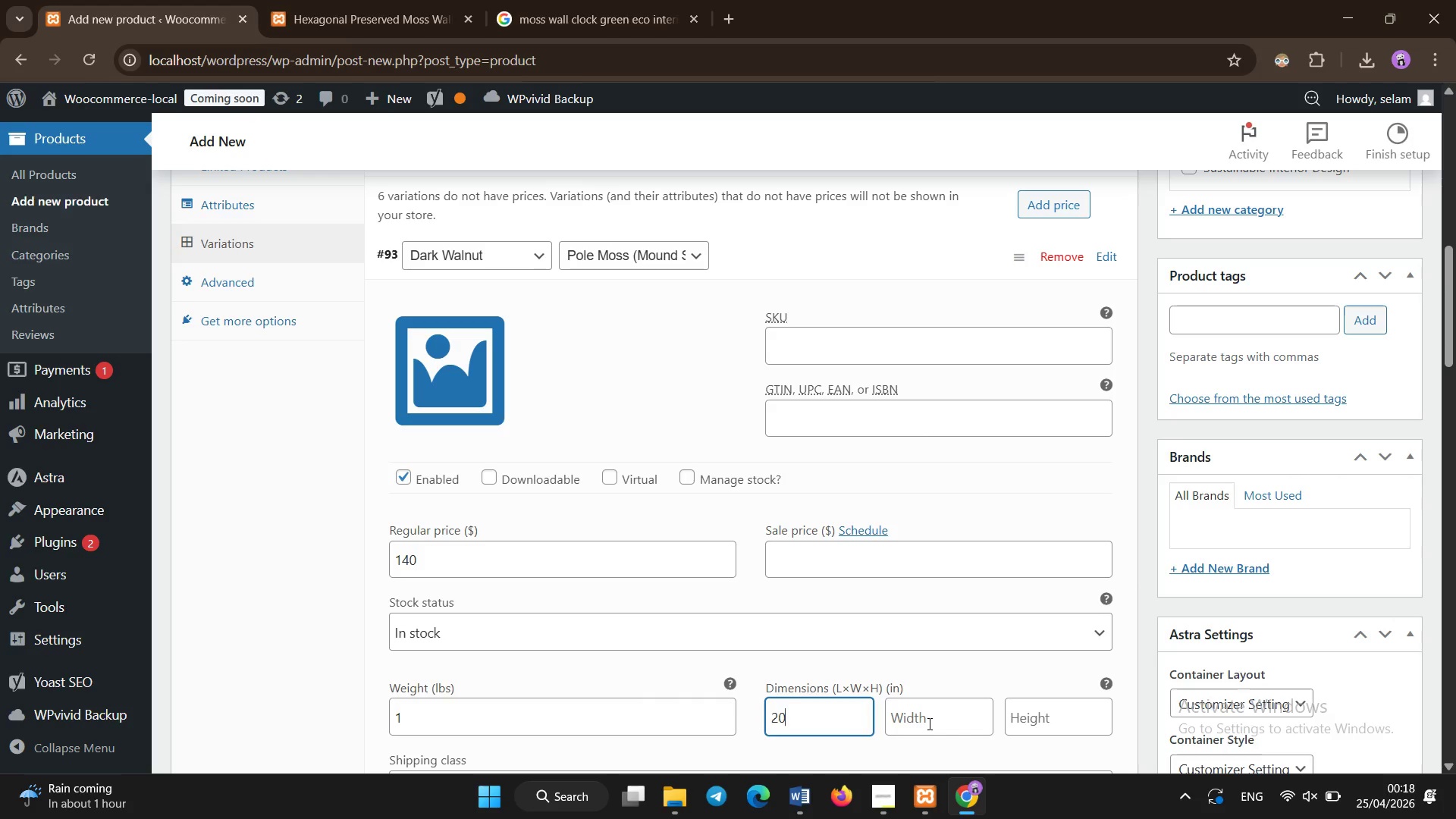 
left_click([930, 724])
 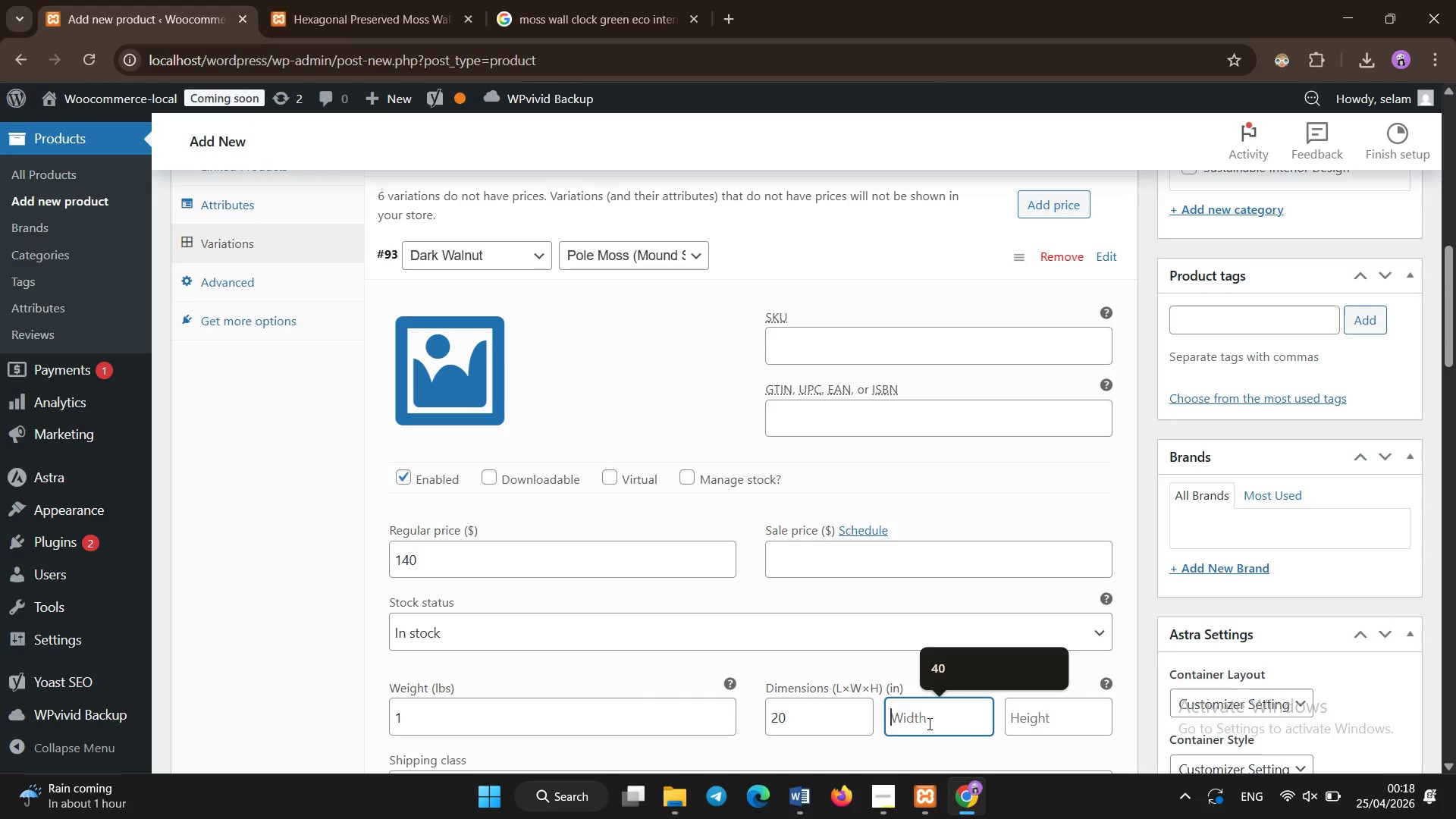 
type(20)
 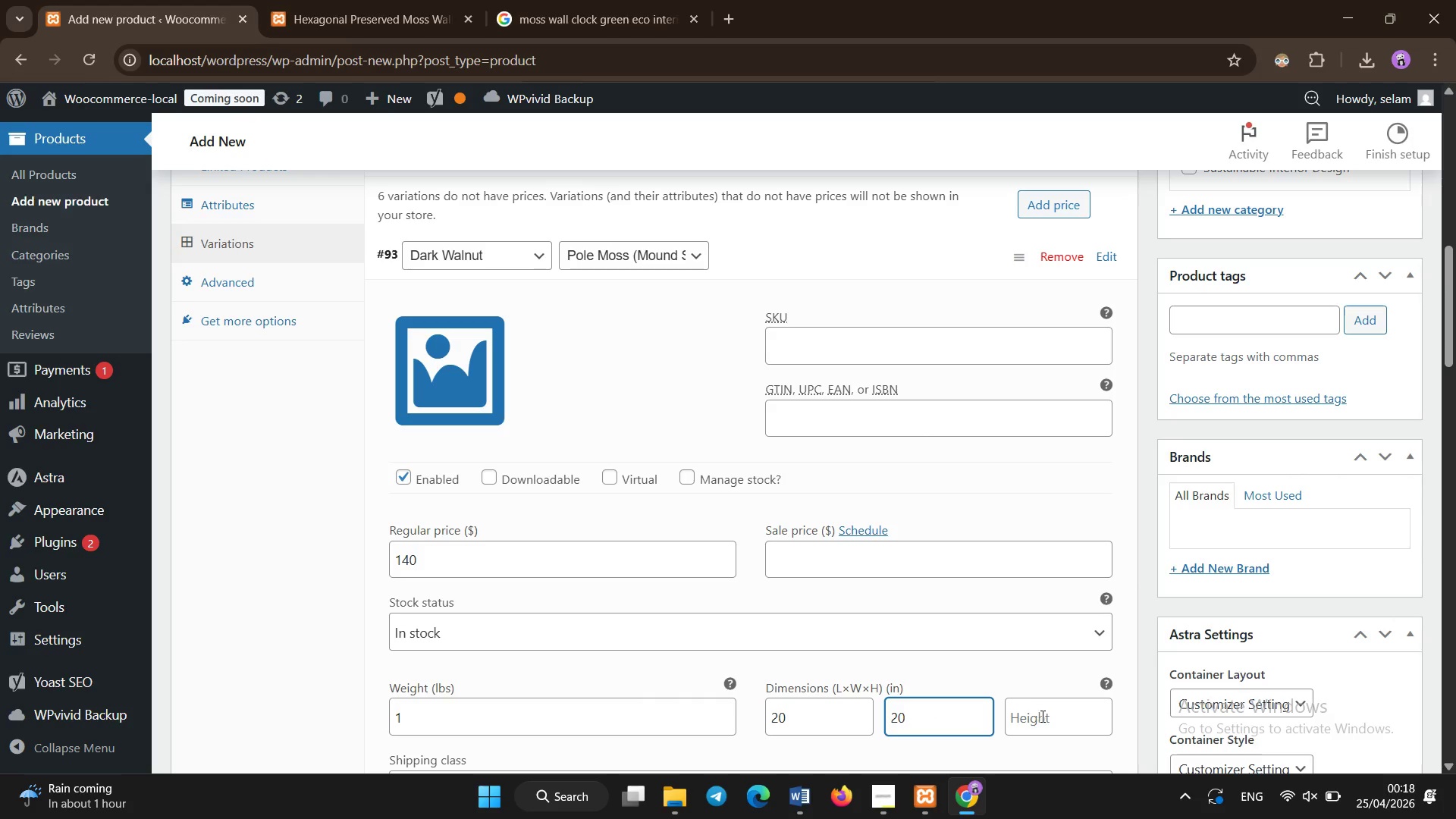 
left_click([1043, 718])
 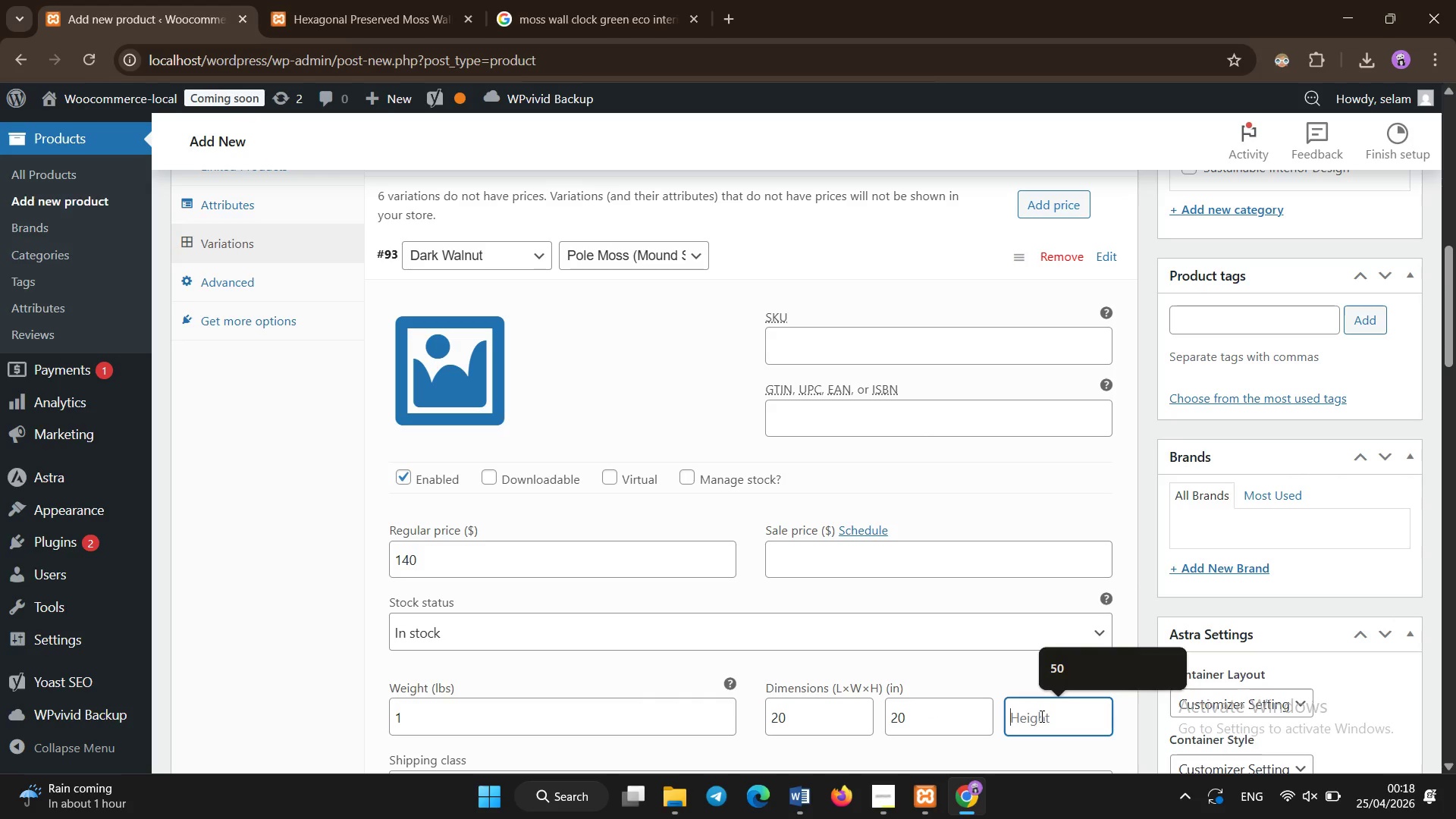 
type(25)
 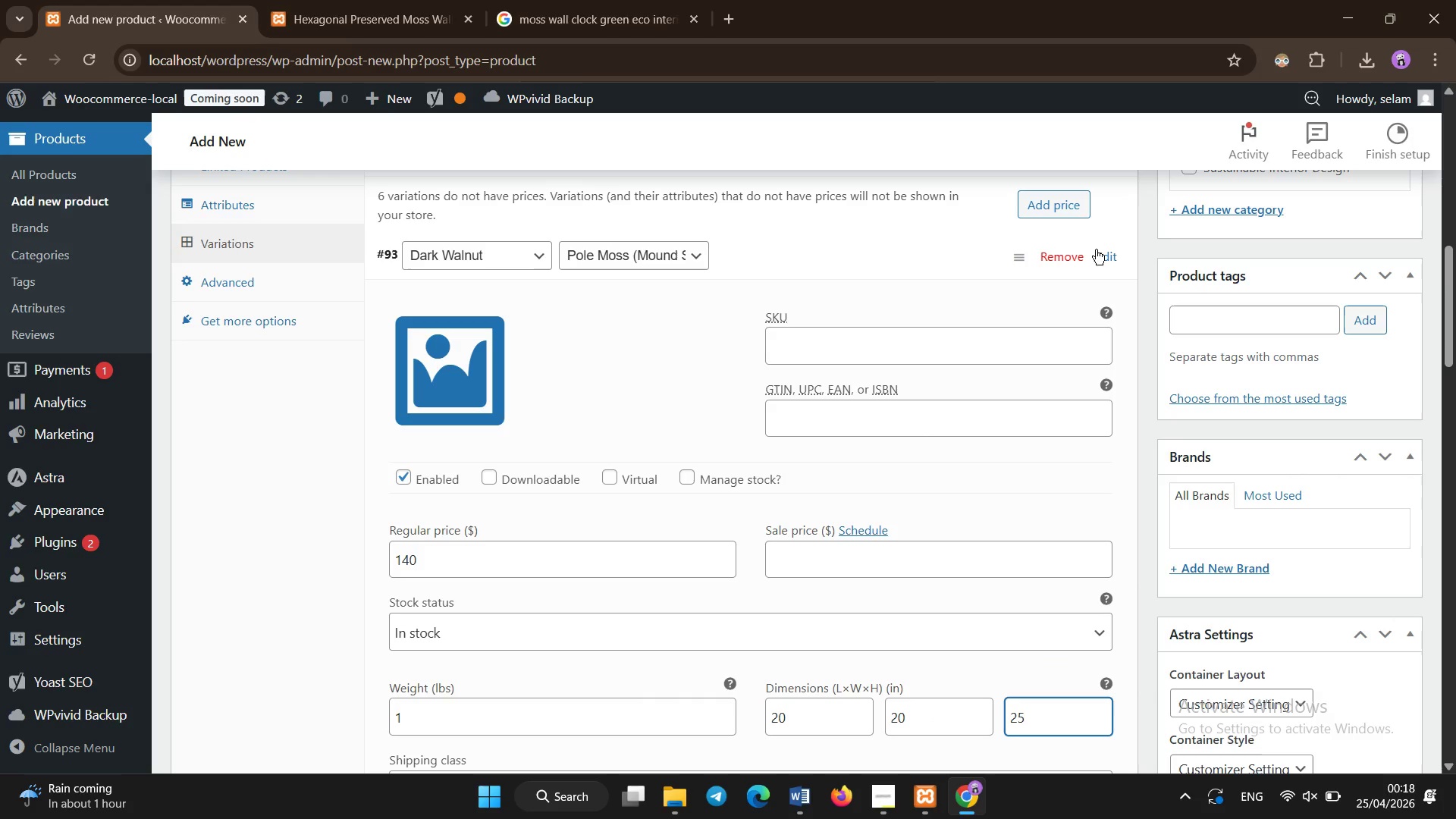 
left_click([1103, 256])
 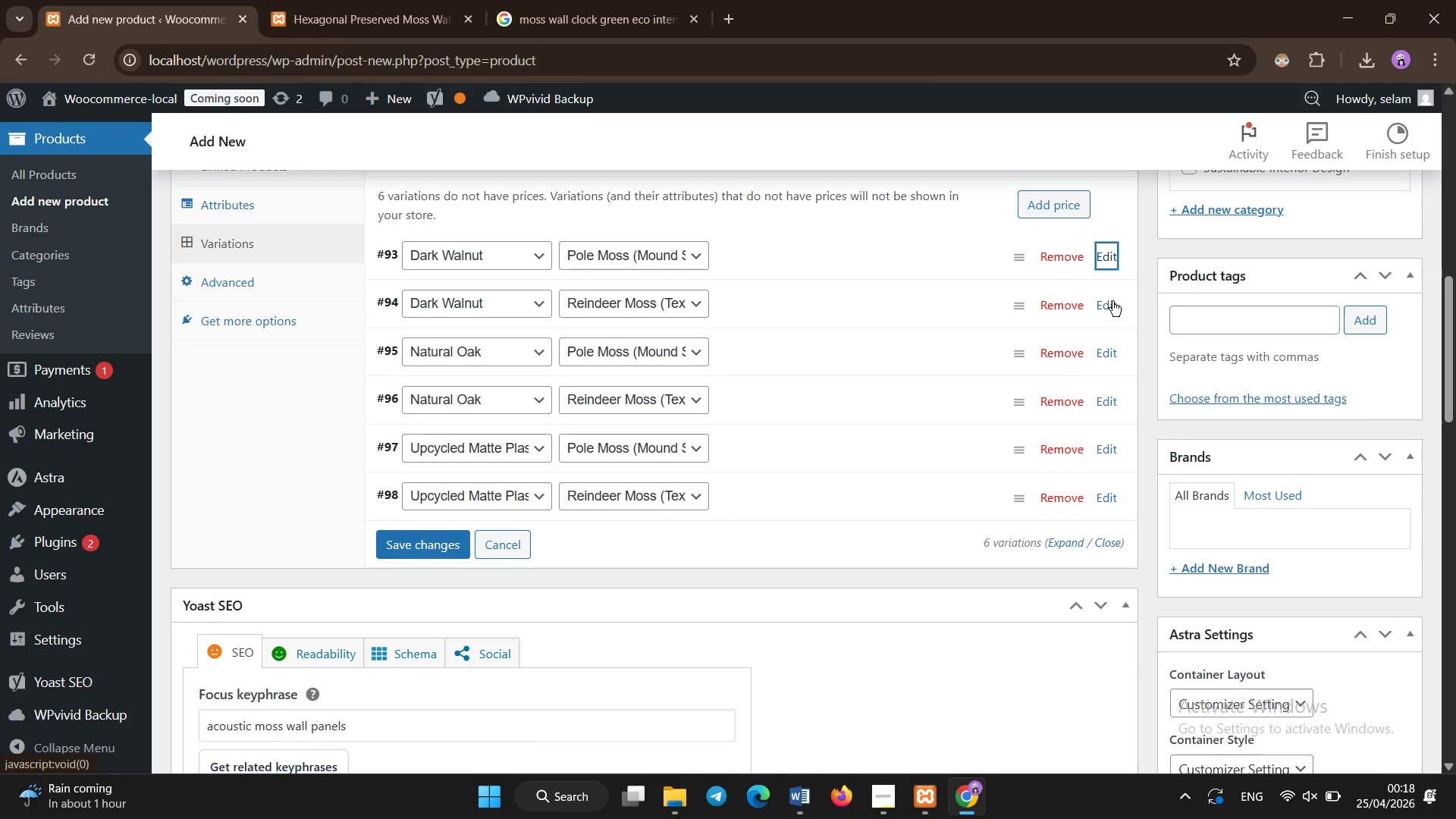 
left_click([1112, 308])
 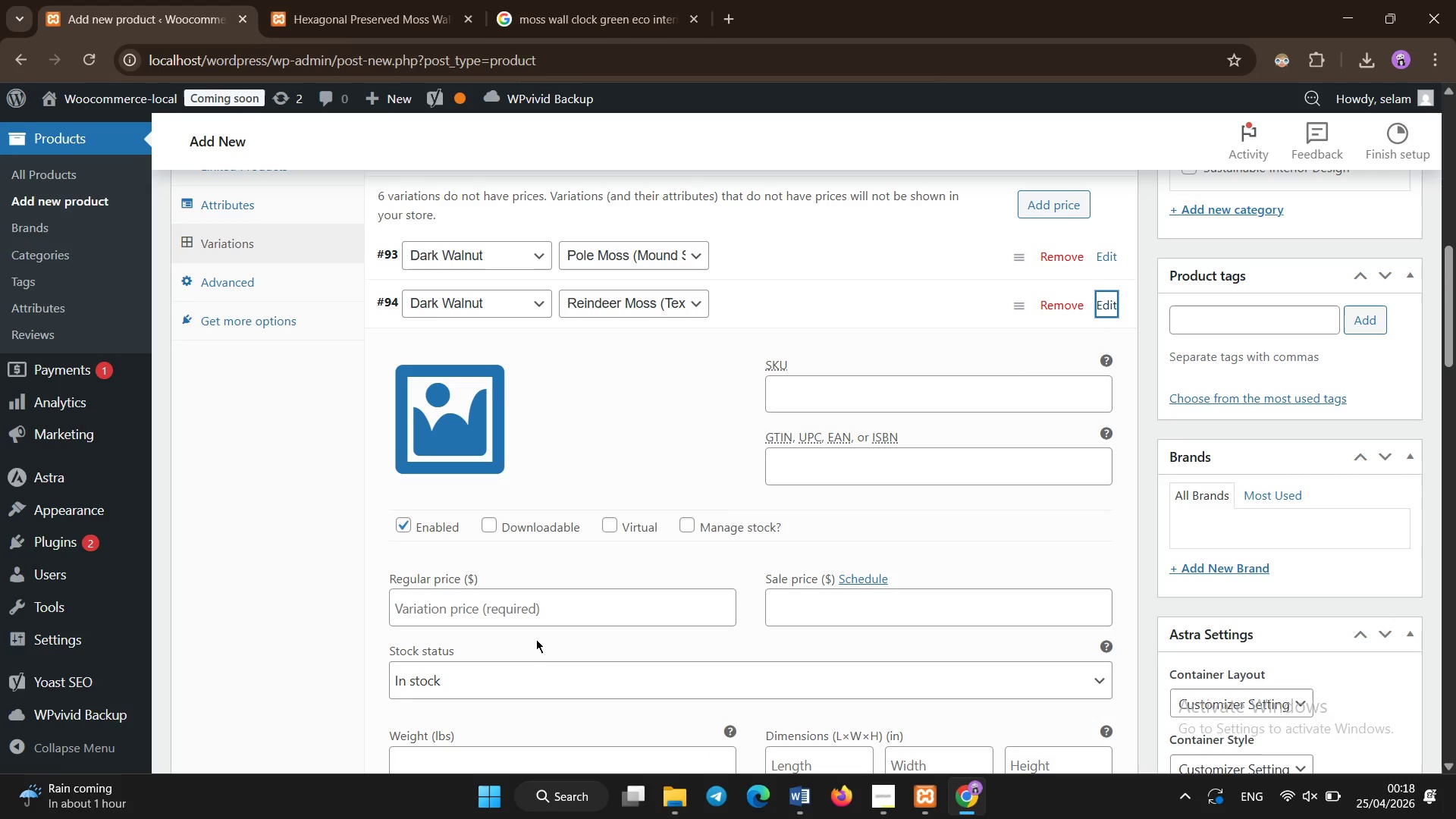 
left_click([537, 611])
 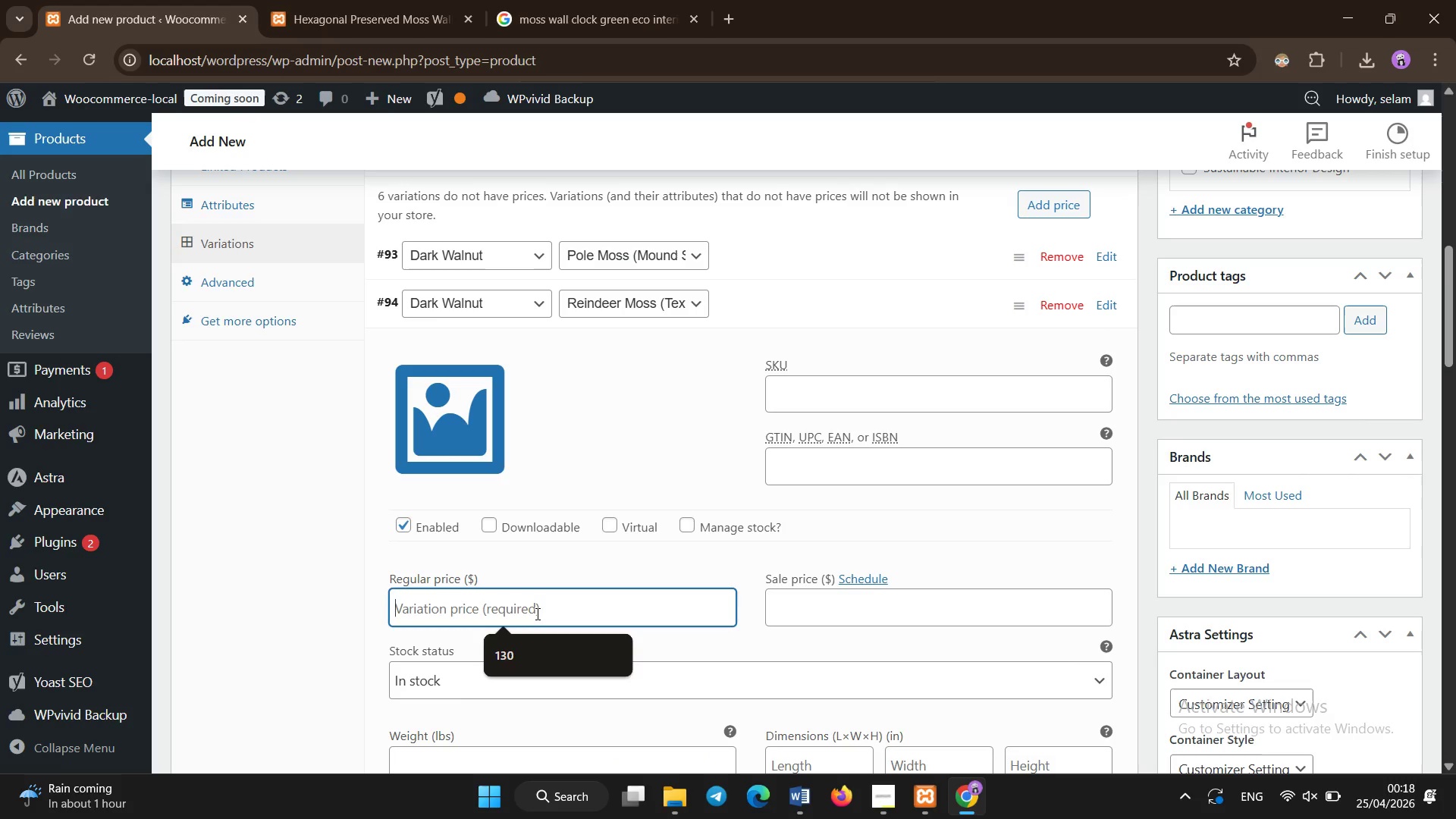 
type(160)
 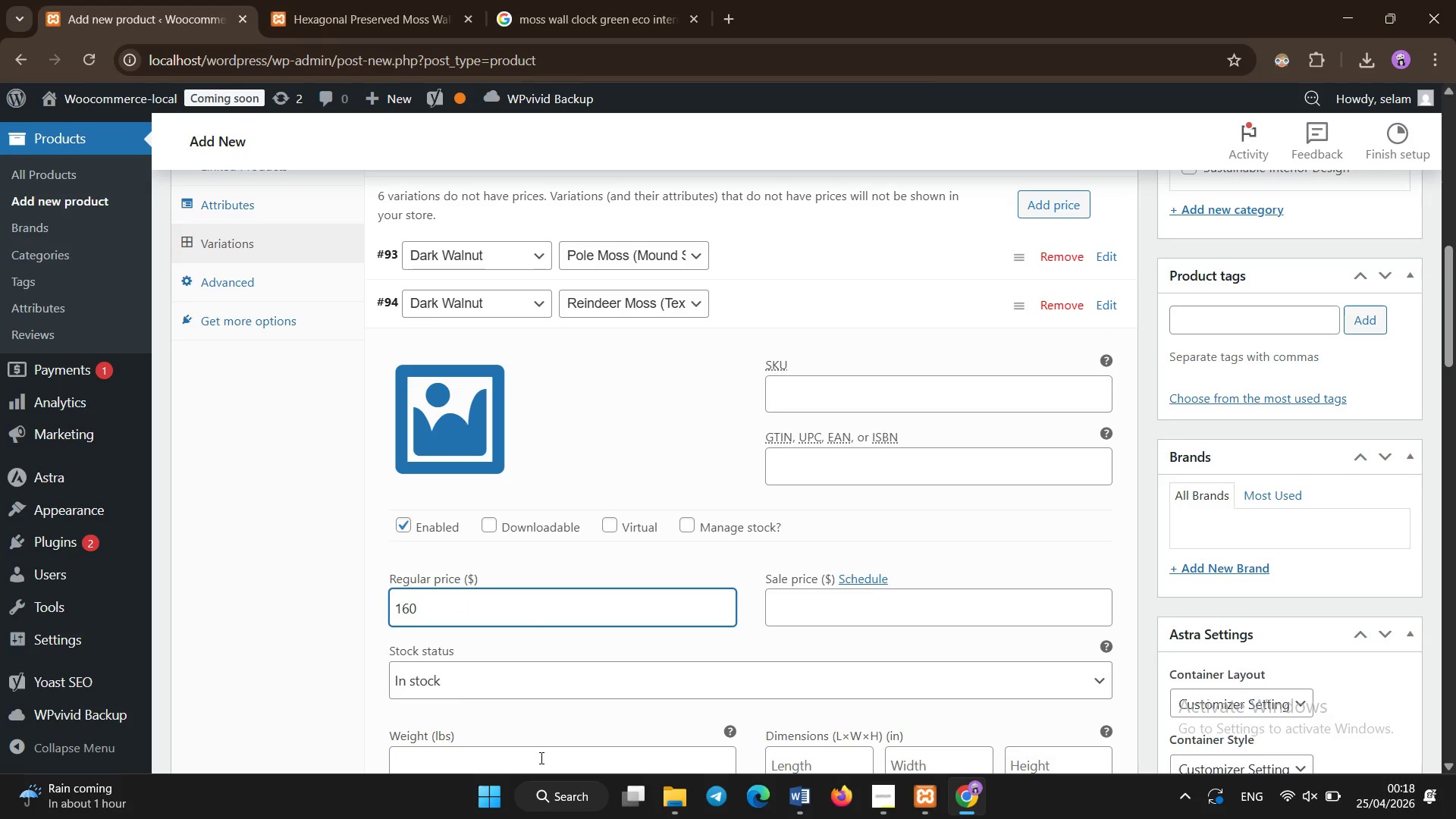 
left_click([541, 758])
 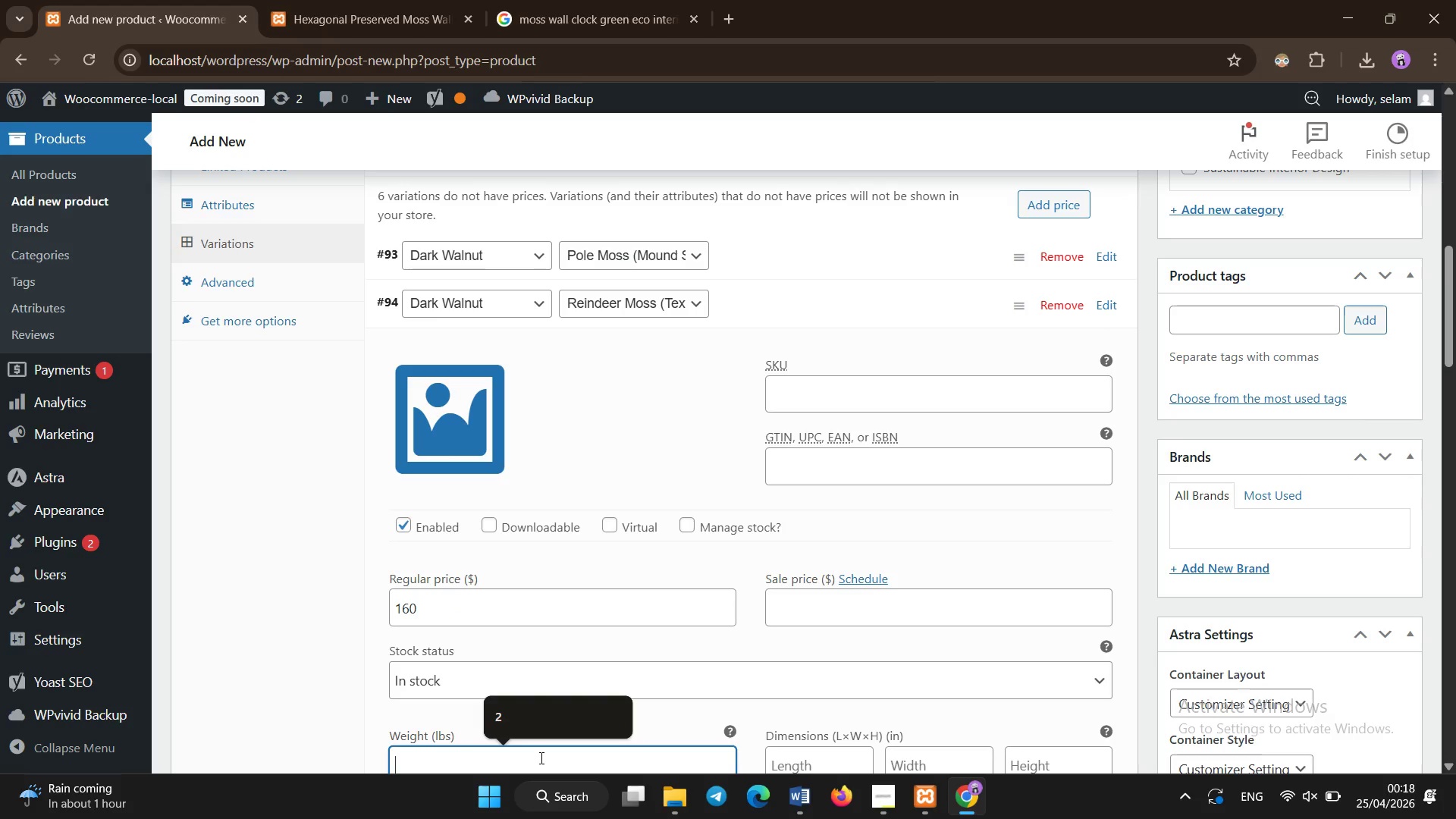 
key(3)
 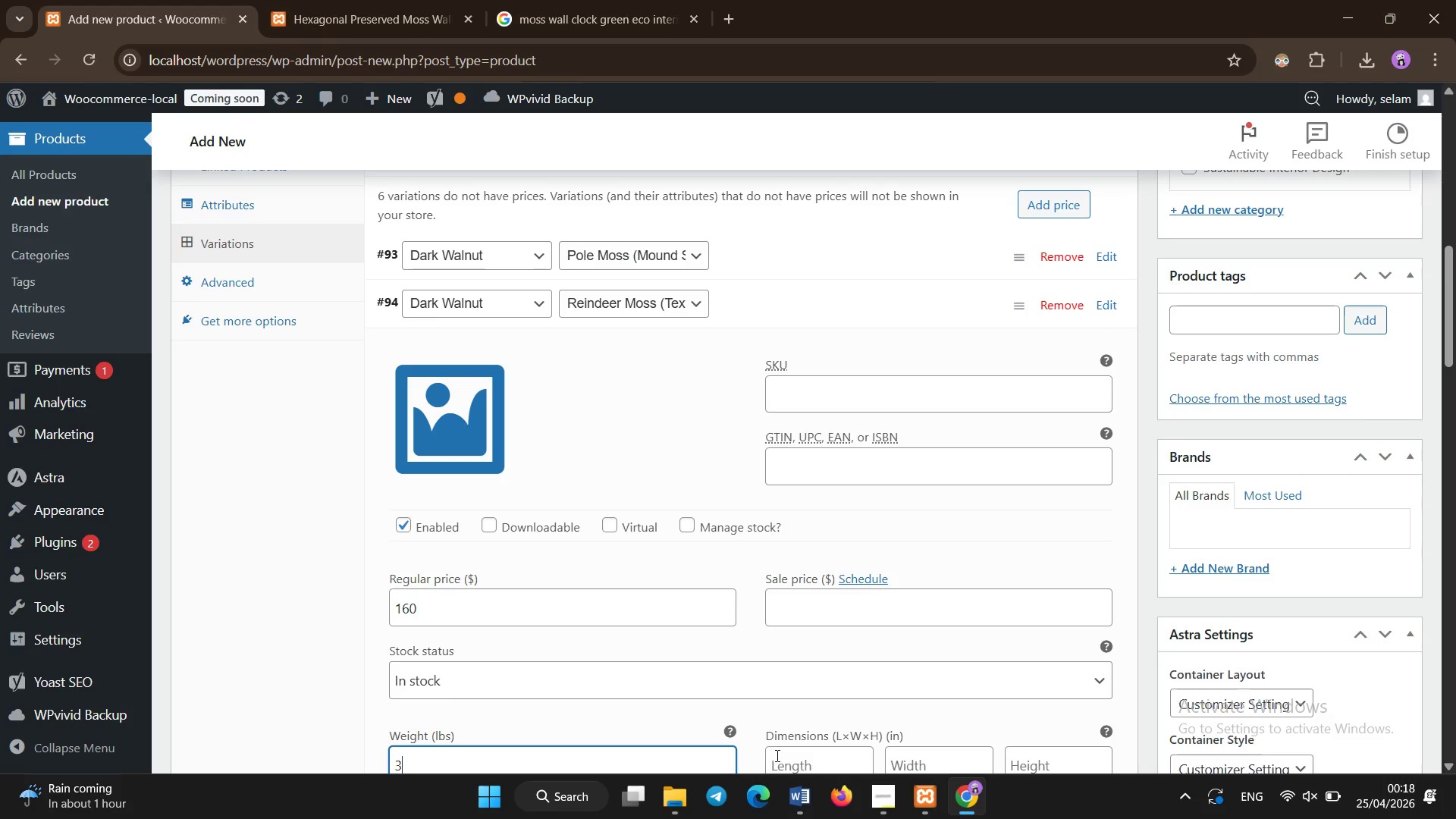 
left_click([792, 761])
 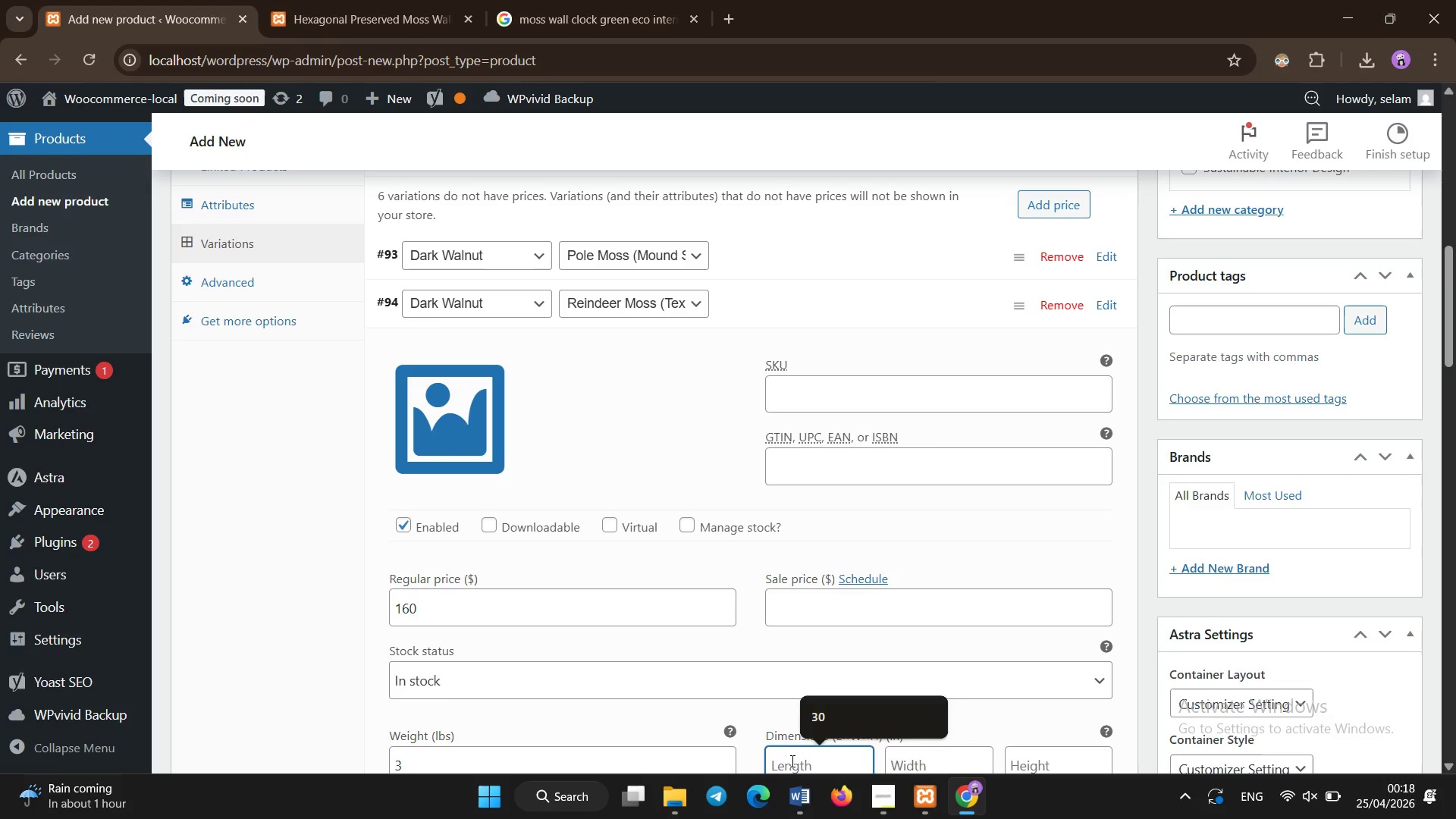 
type(40)
 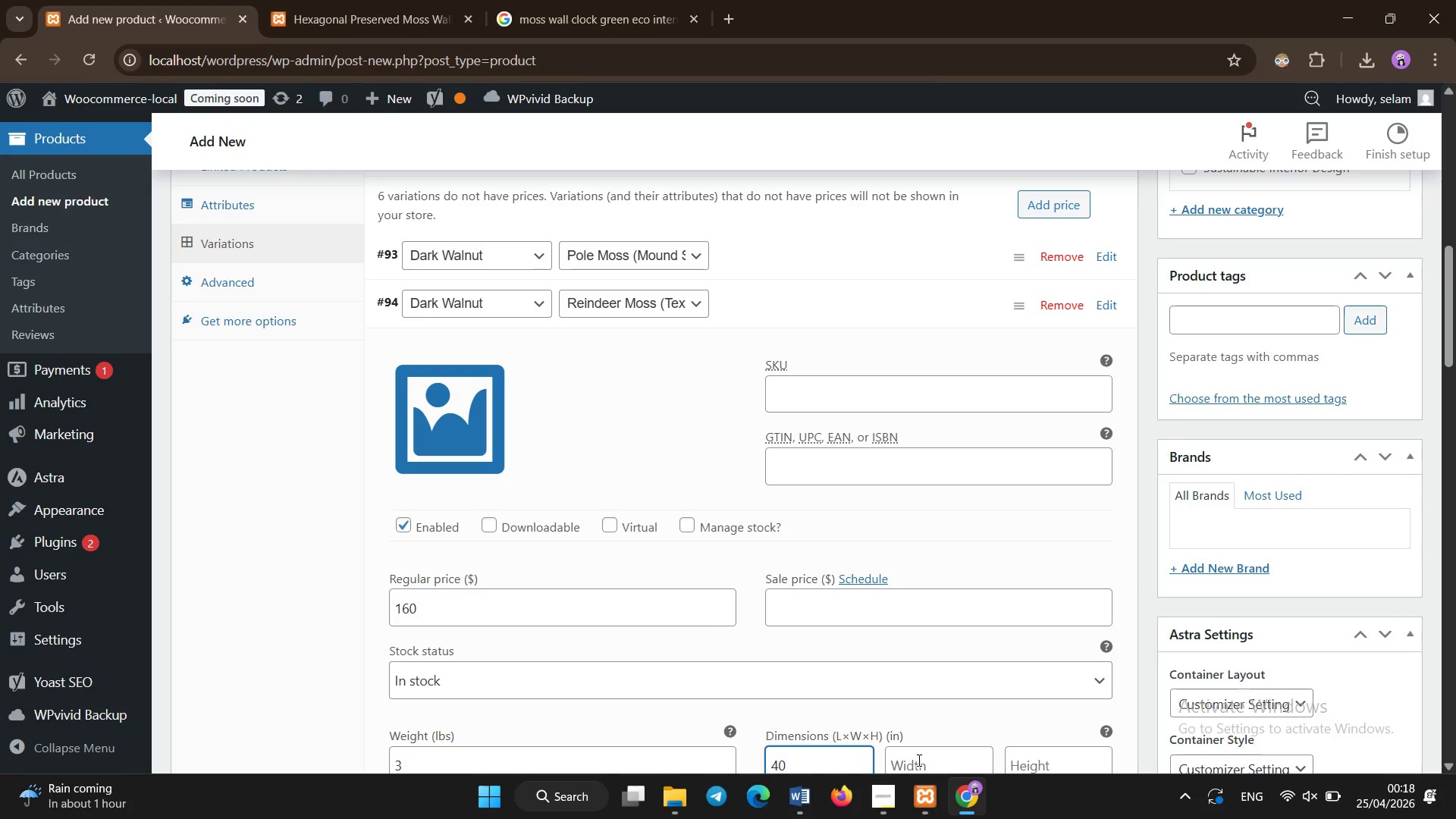 
left_click([924, 761])
 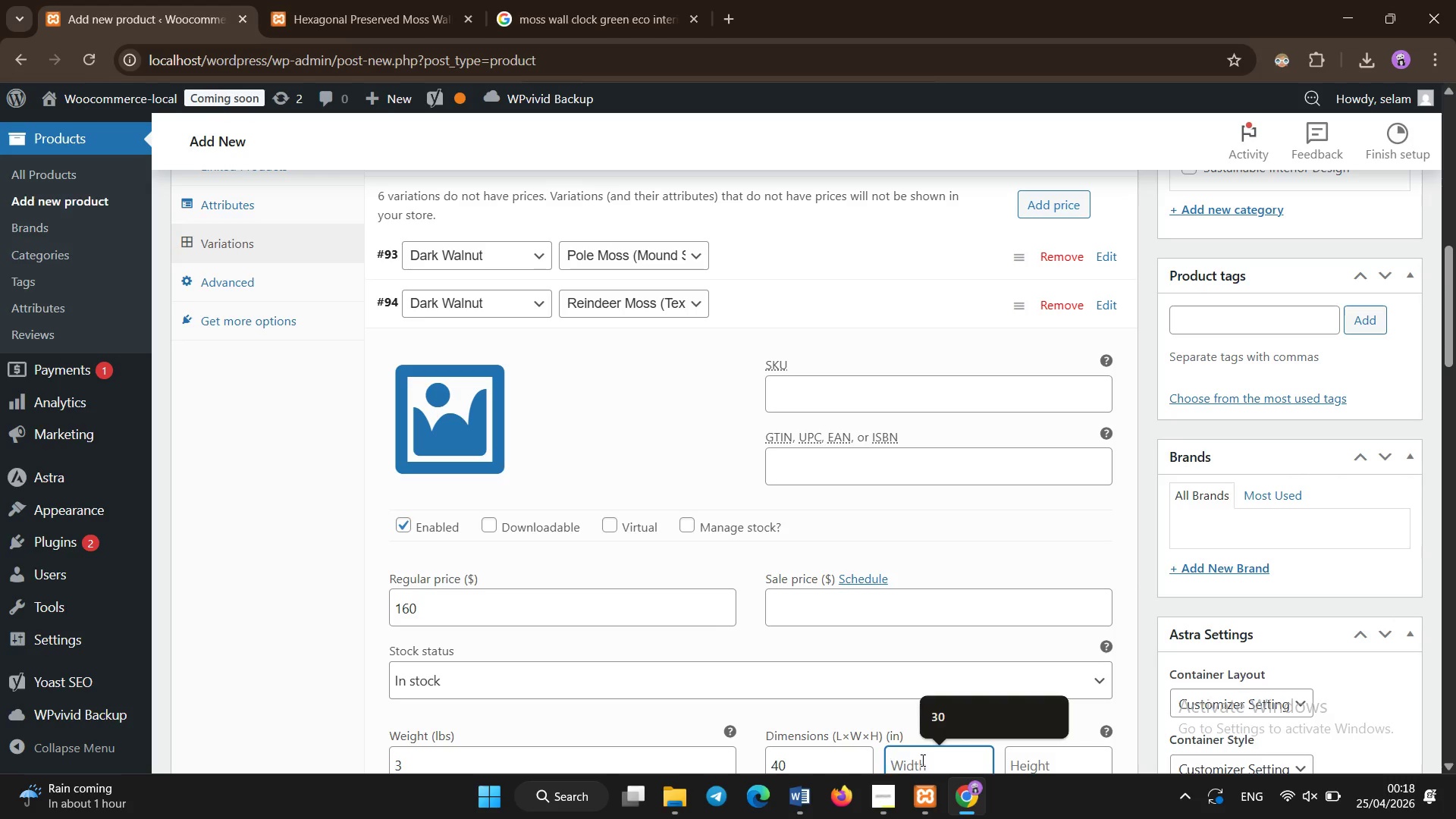 
type(40)
 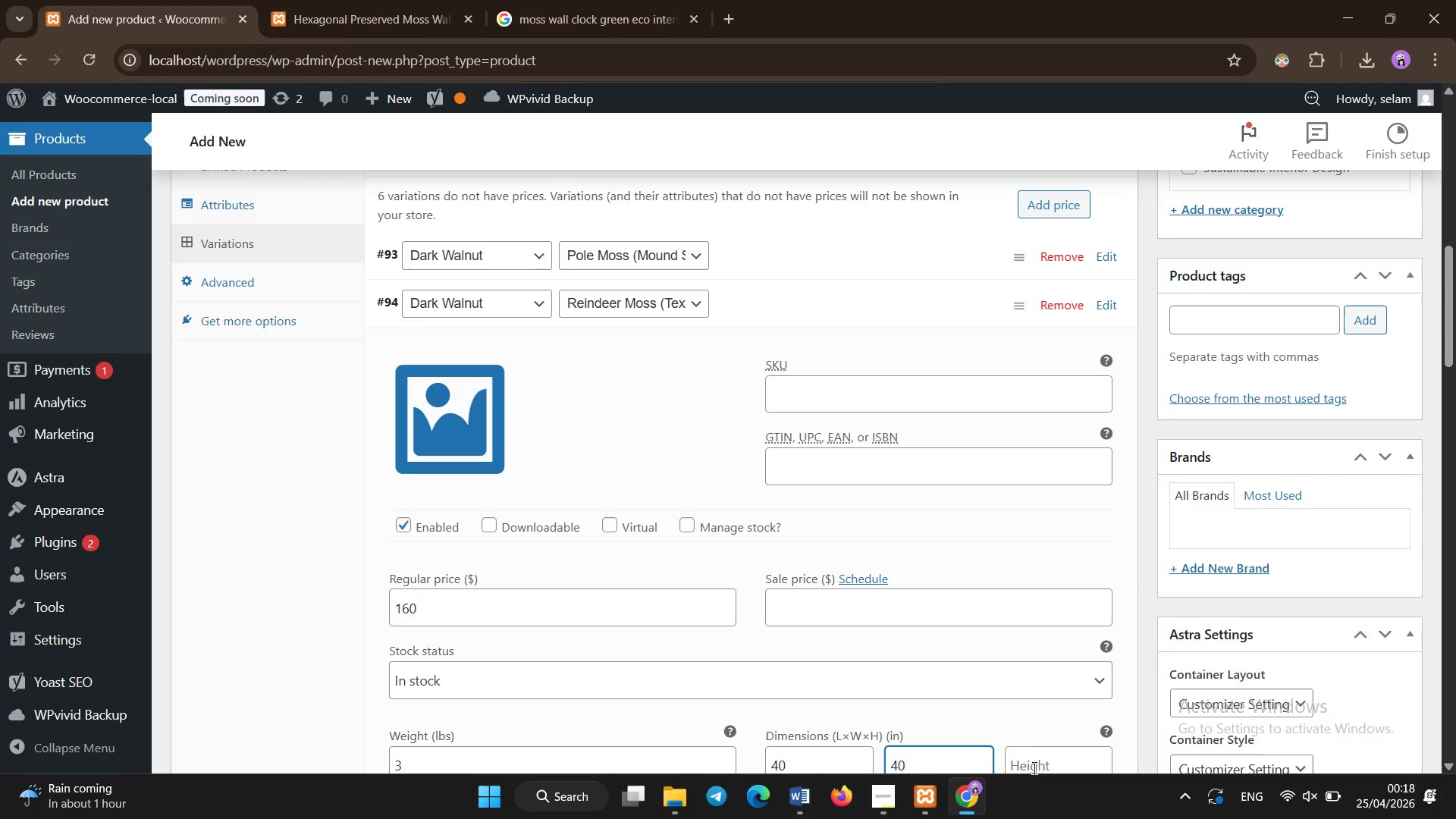 
left_click([1036, 767])
 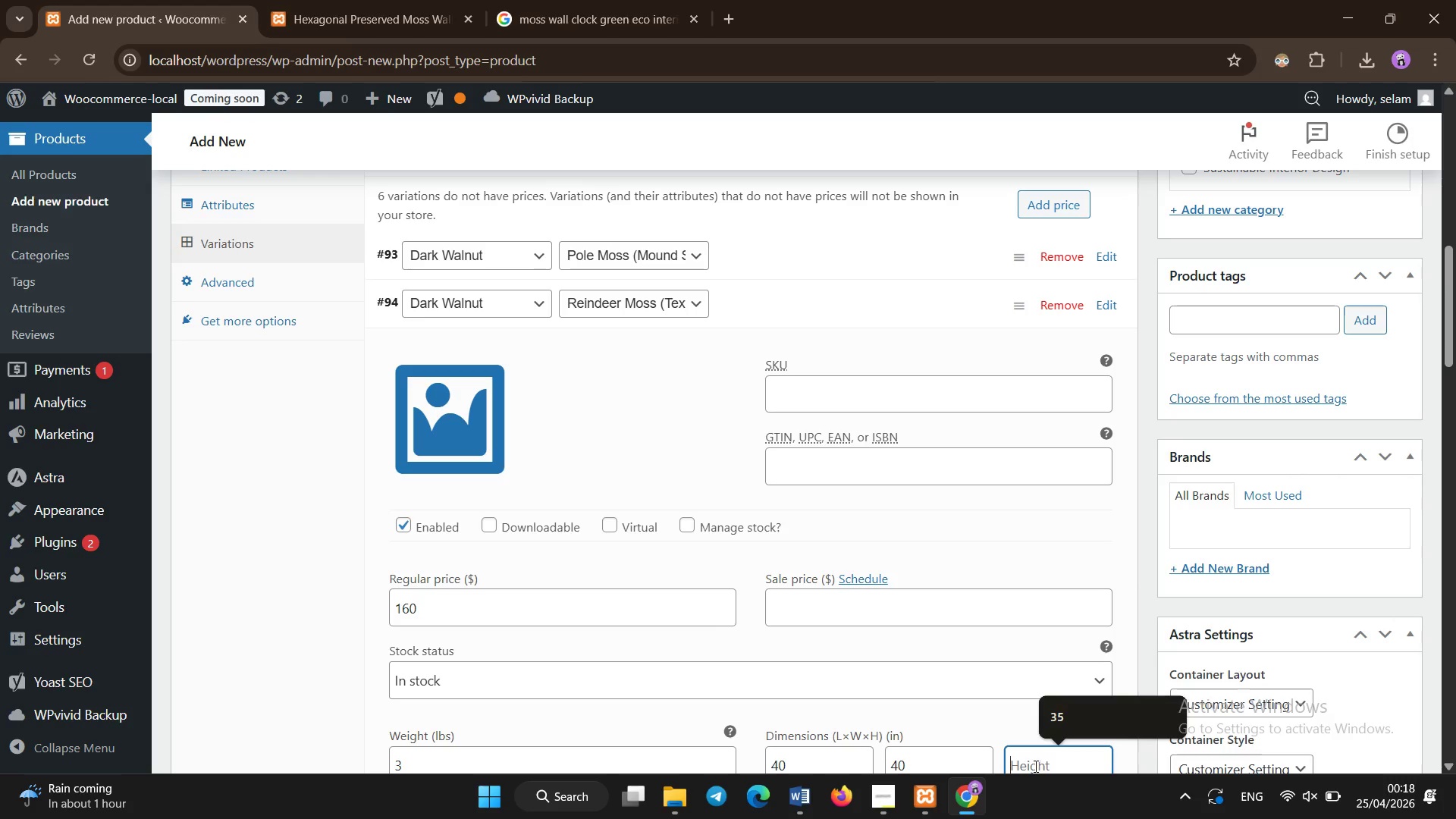 
type(50)
 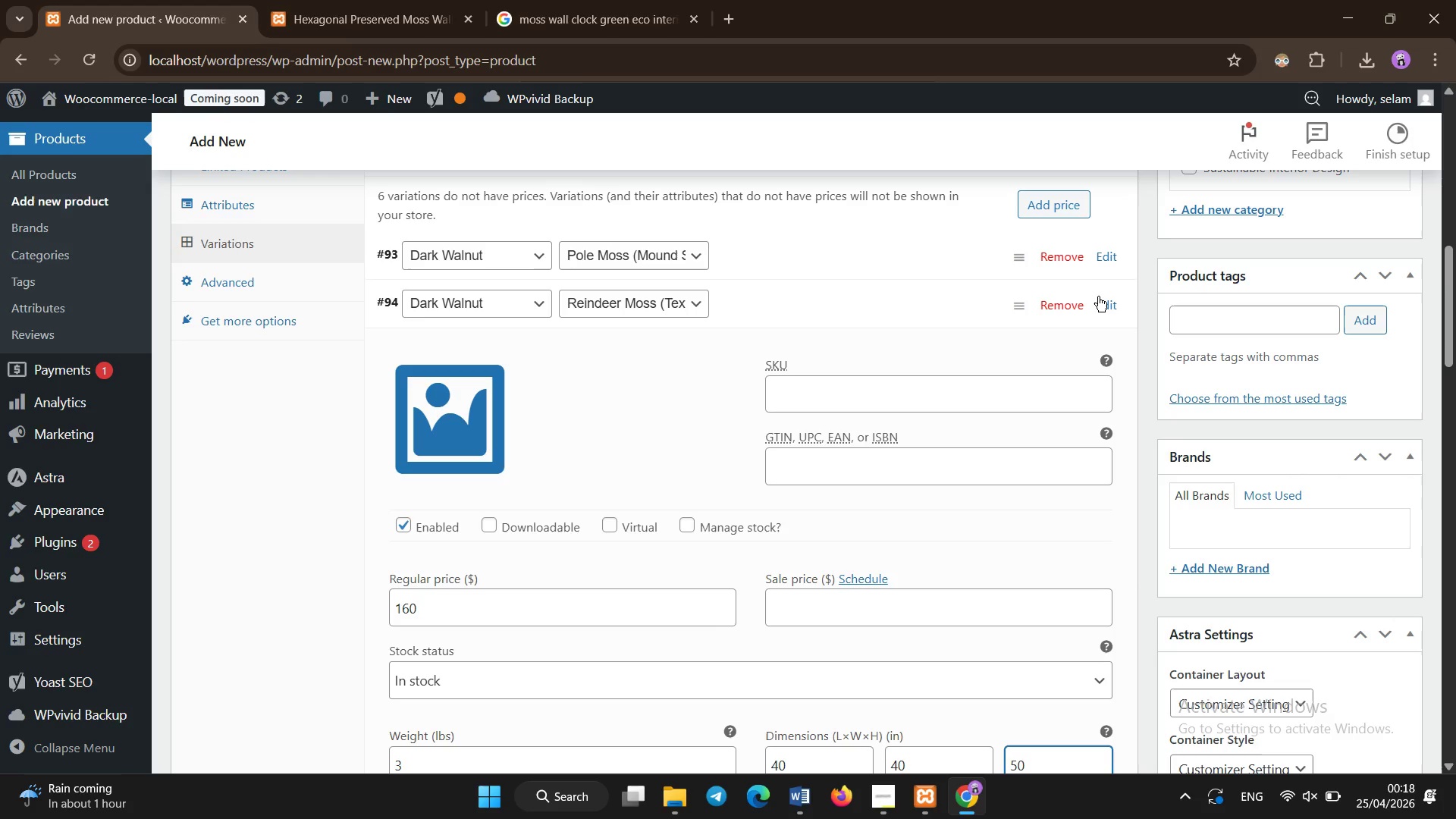 
left_click([1103, 303])
 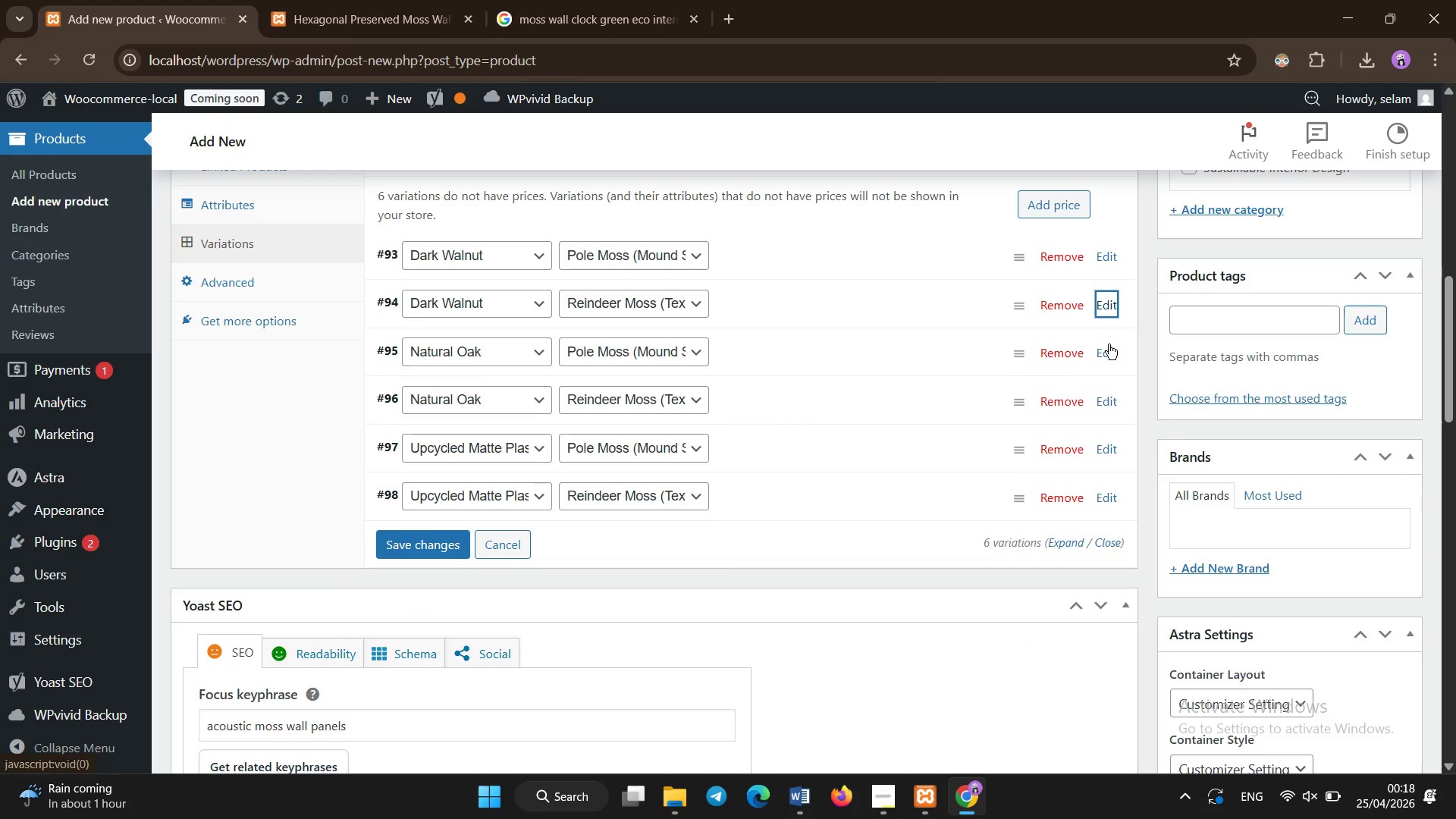 
left_click([1107, 358])
 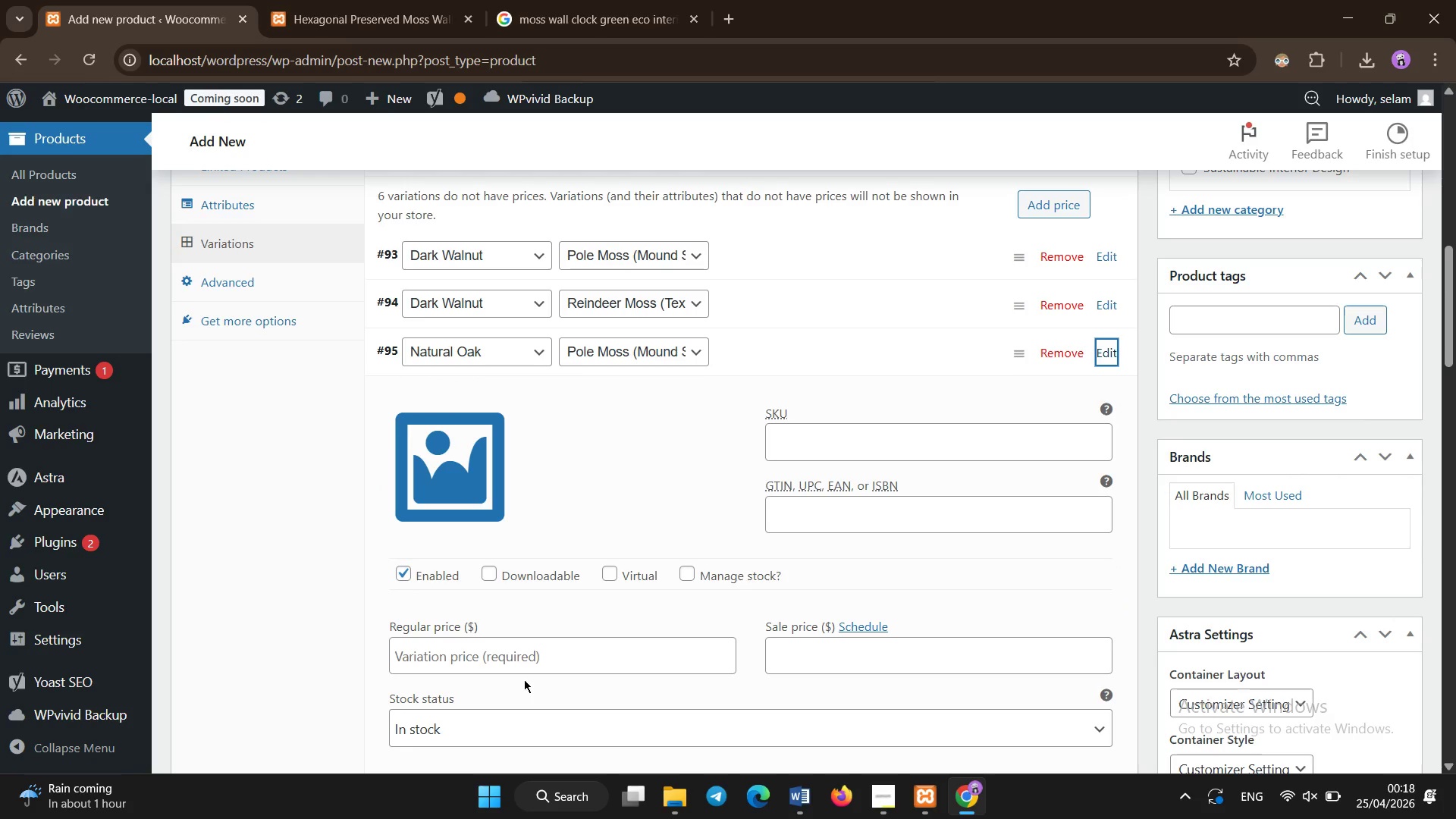 
scroll: coordinate [524, 678], scroll_direction: none, amount: 0.0
 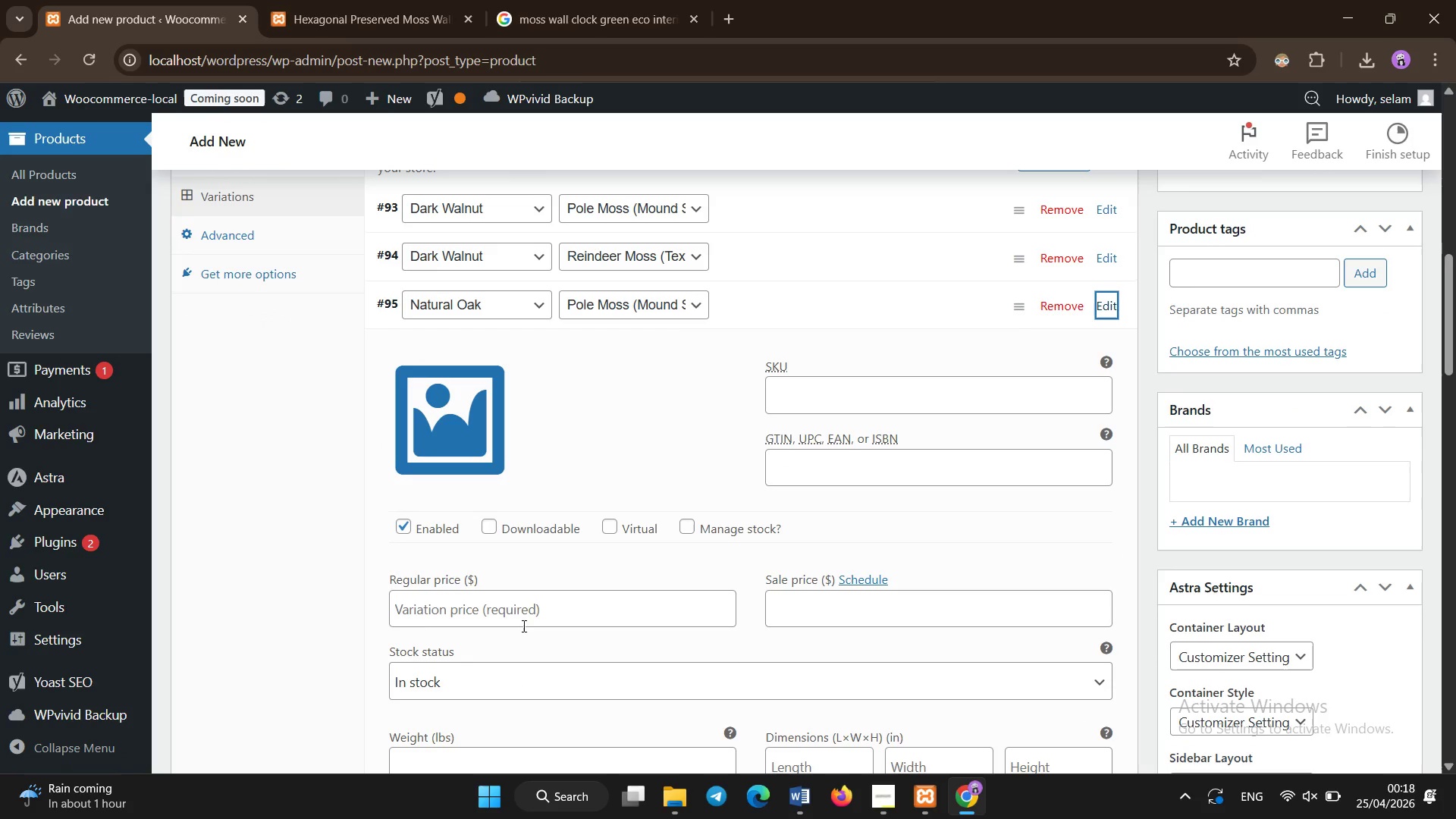 
left_click([524, 610])
 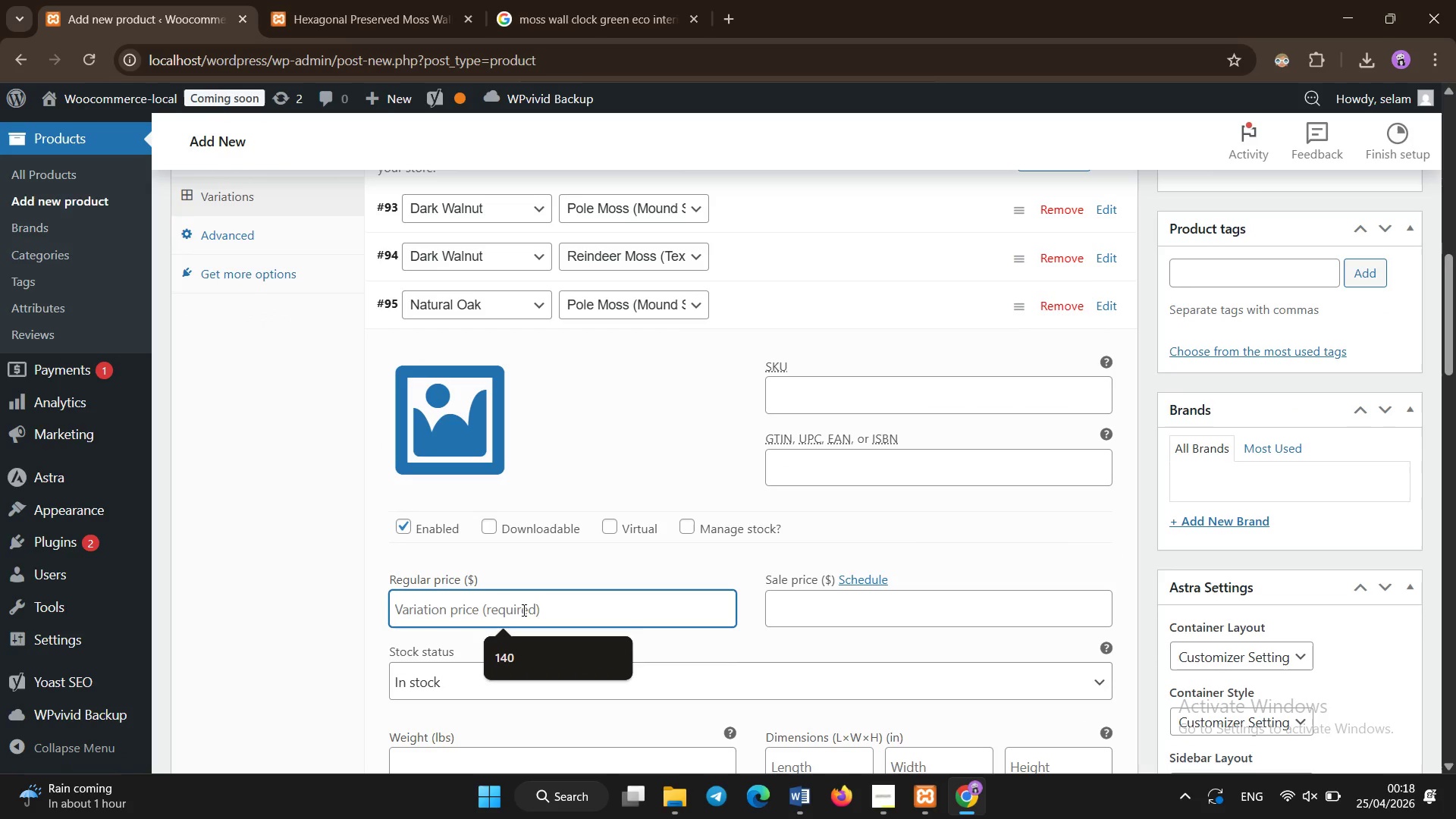 
type(2)
key(Backspace)
type(165)
 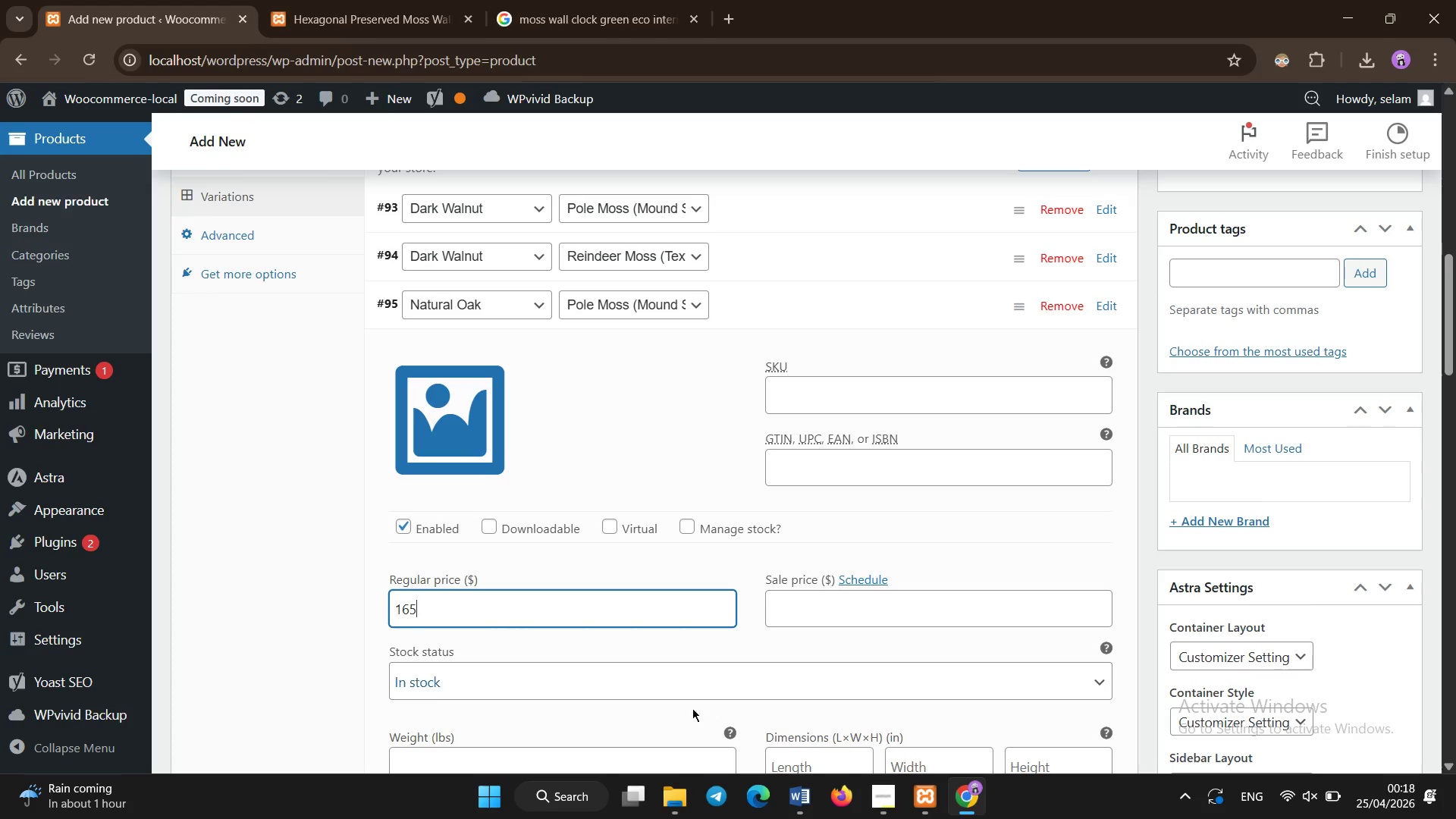 
left_click([617, 752])
 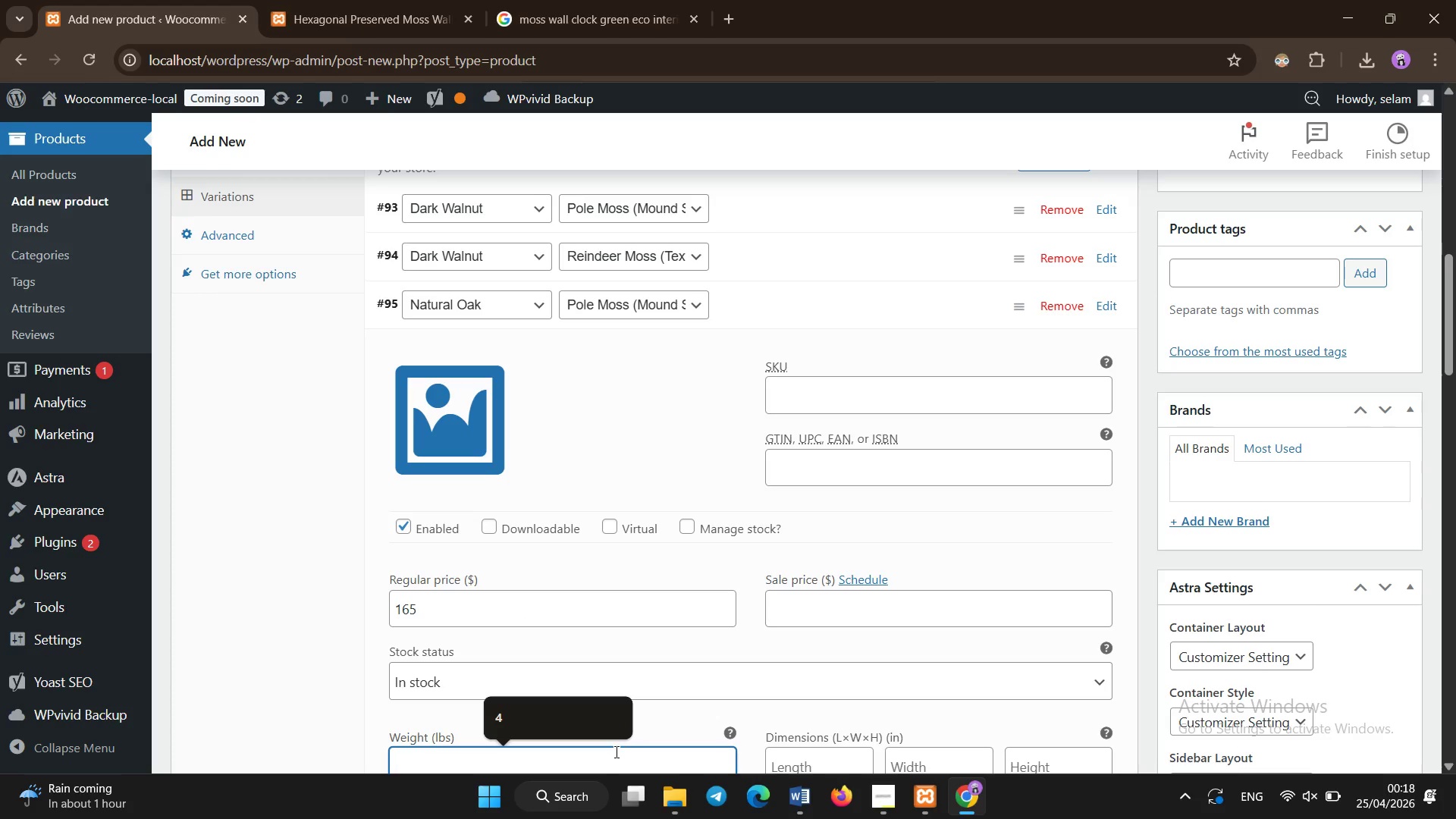 
key(2)
 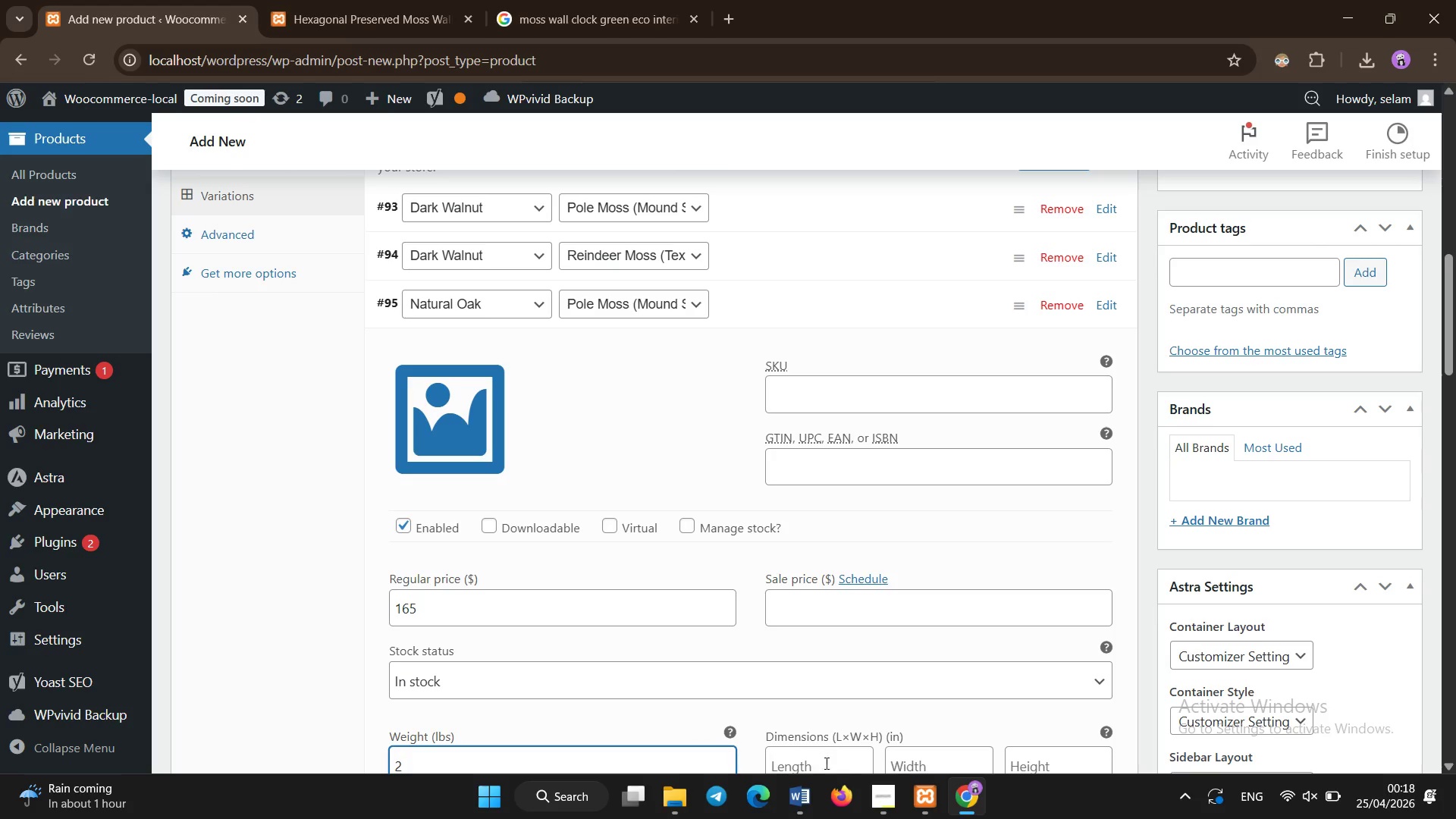 
left_click([825, 766])
 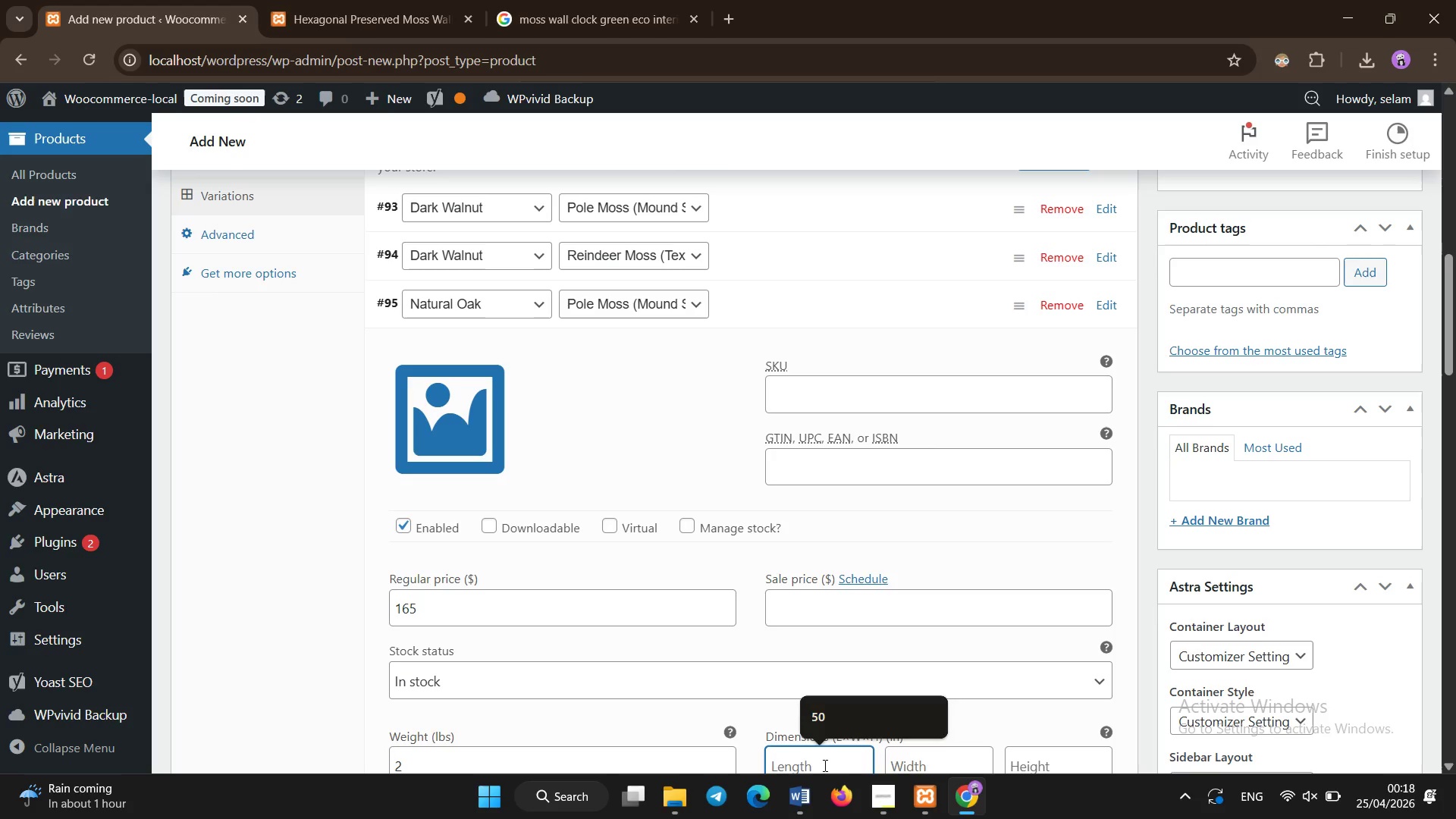 
type(35)
 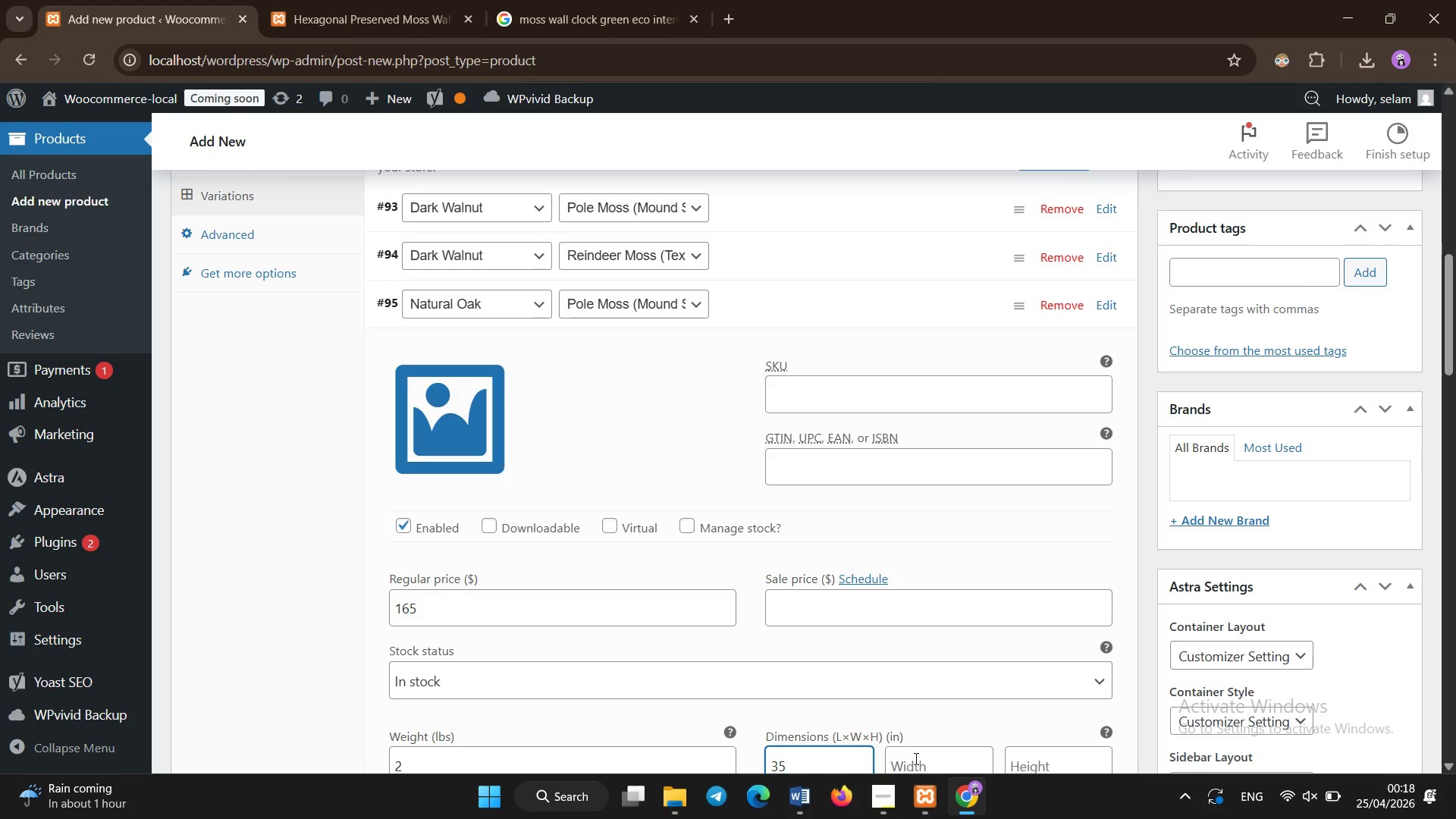 
left_click([924, 766])
 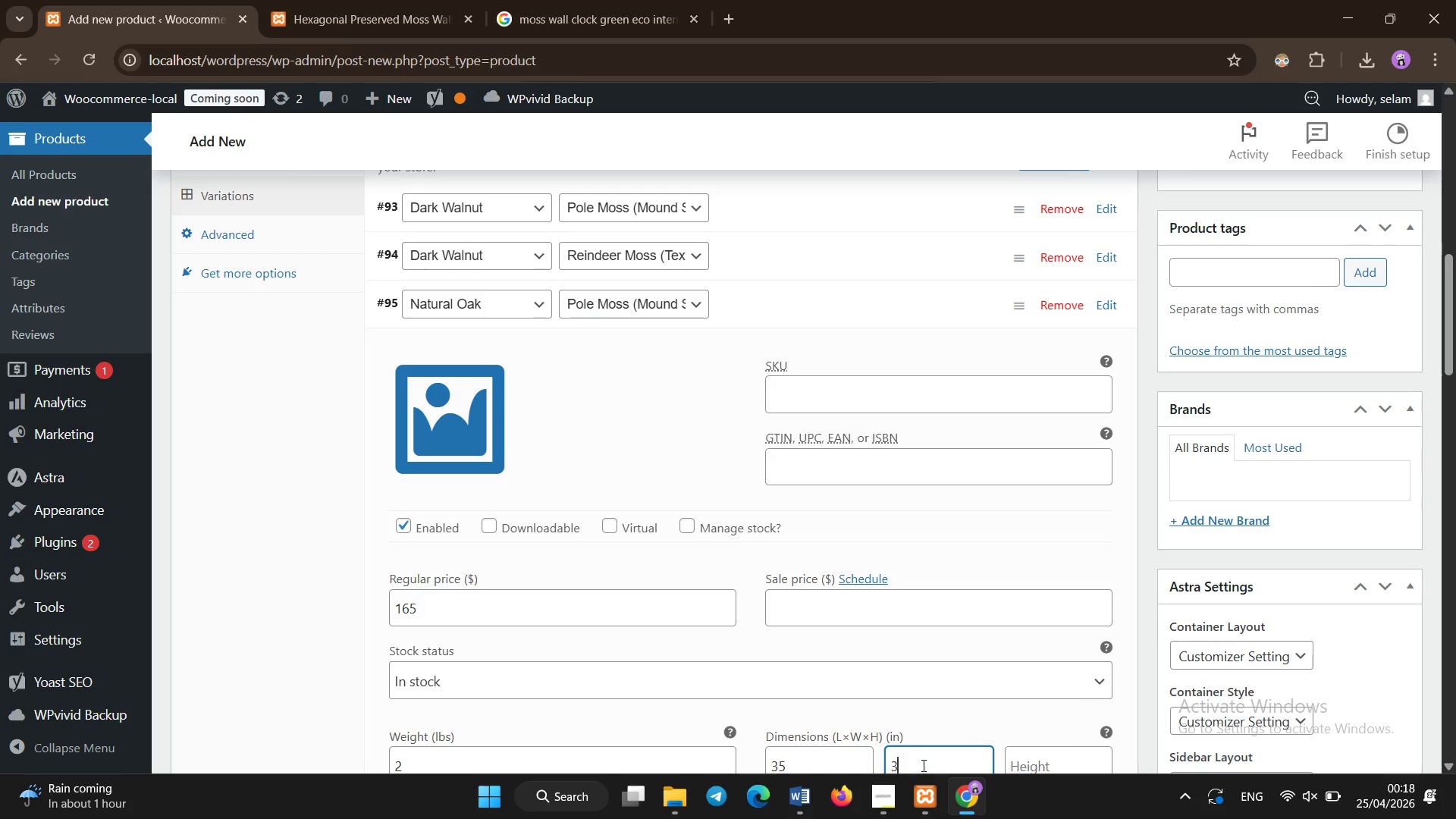 
type(35)
 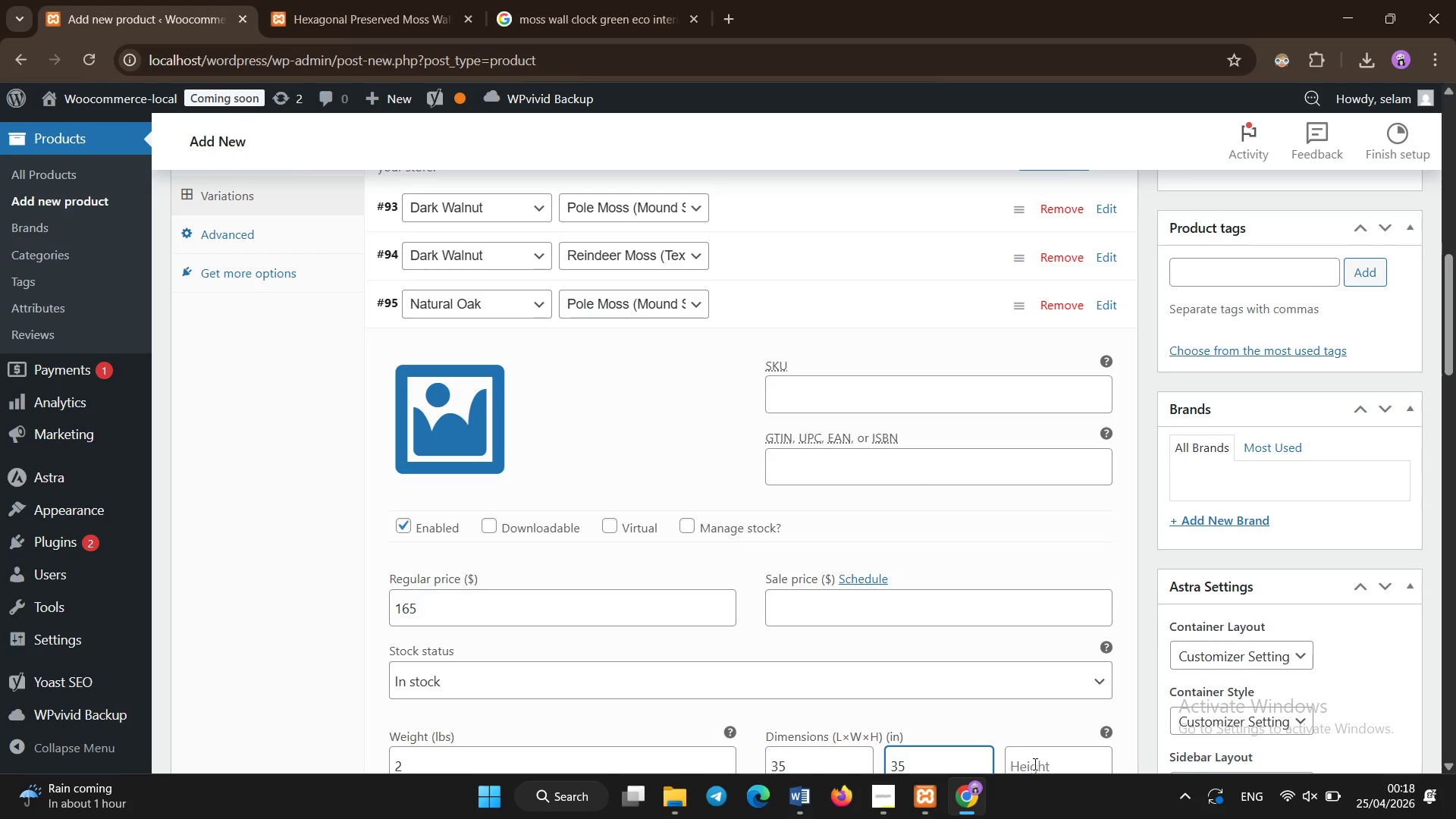 
left_click([1035, 764])
 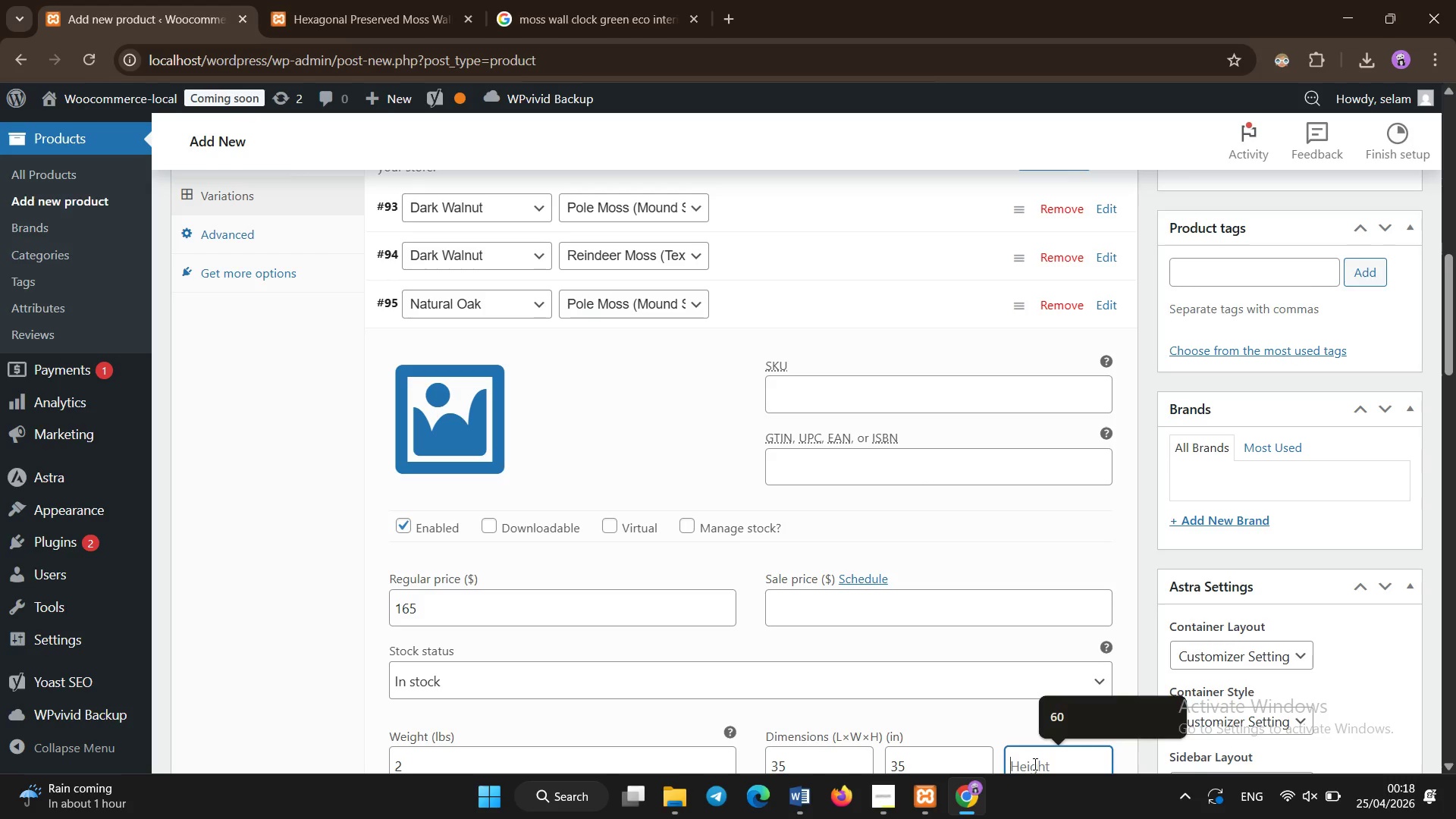 
type(45)
 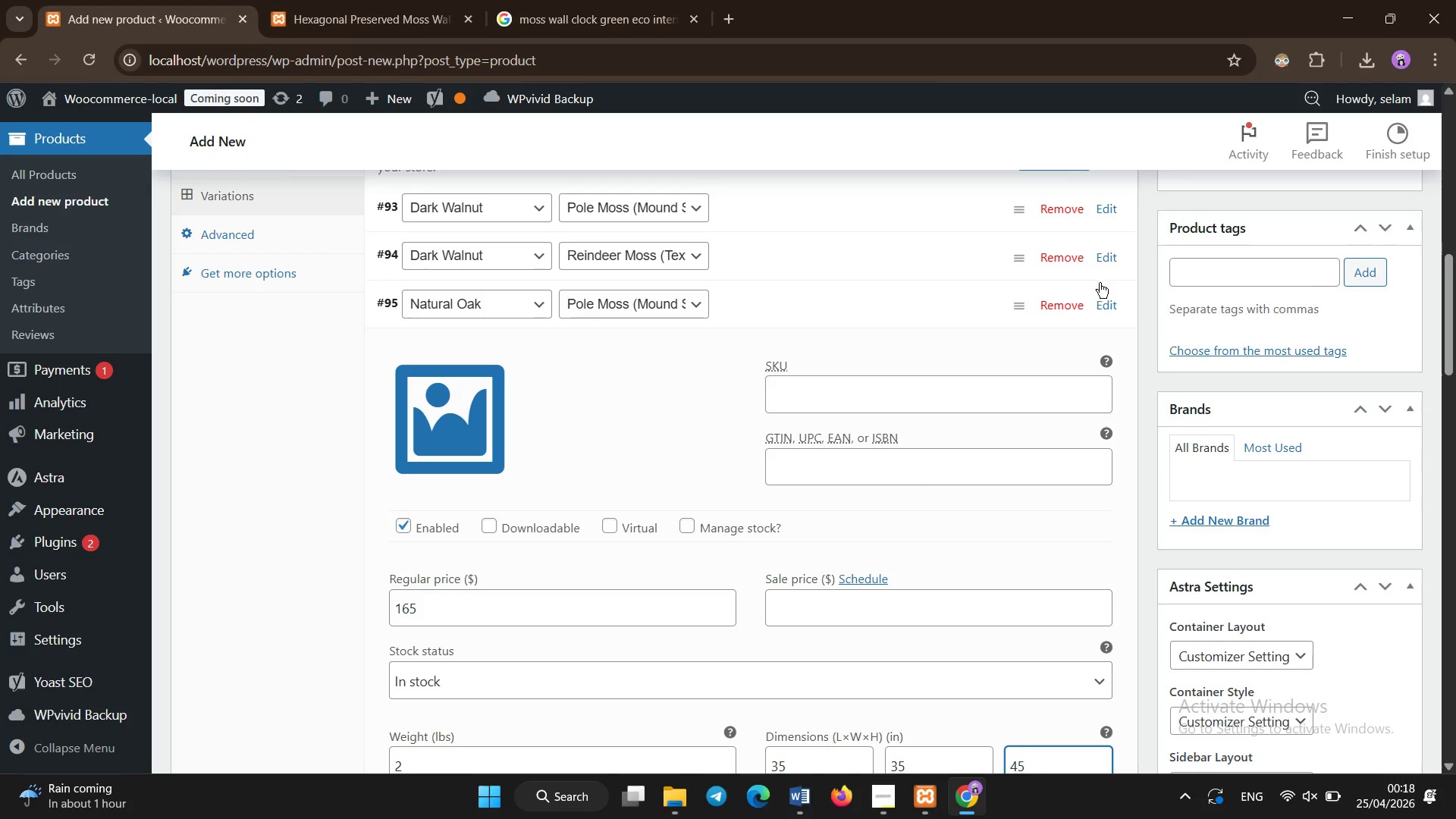 
left_click([1112, 305])
 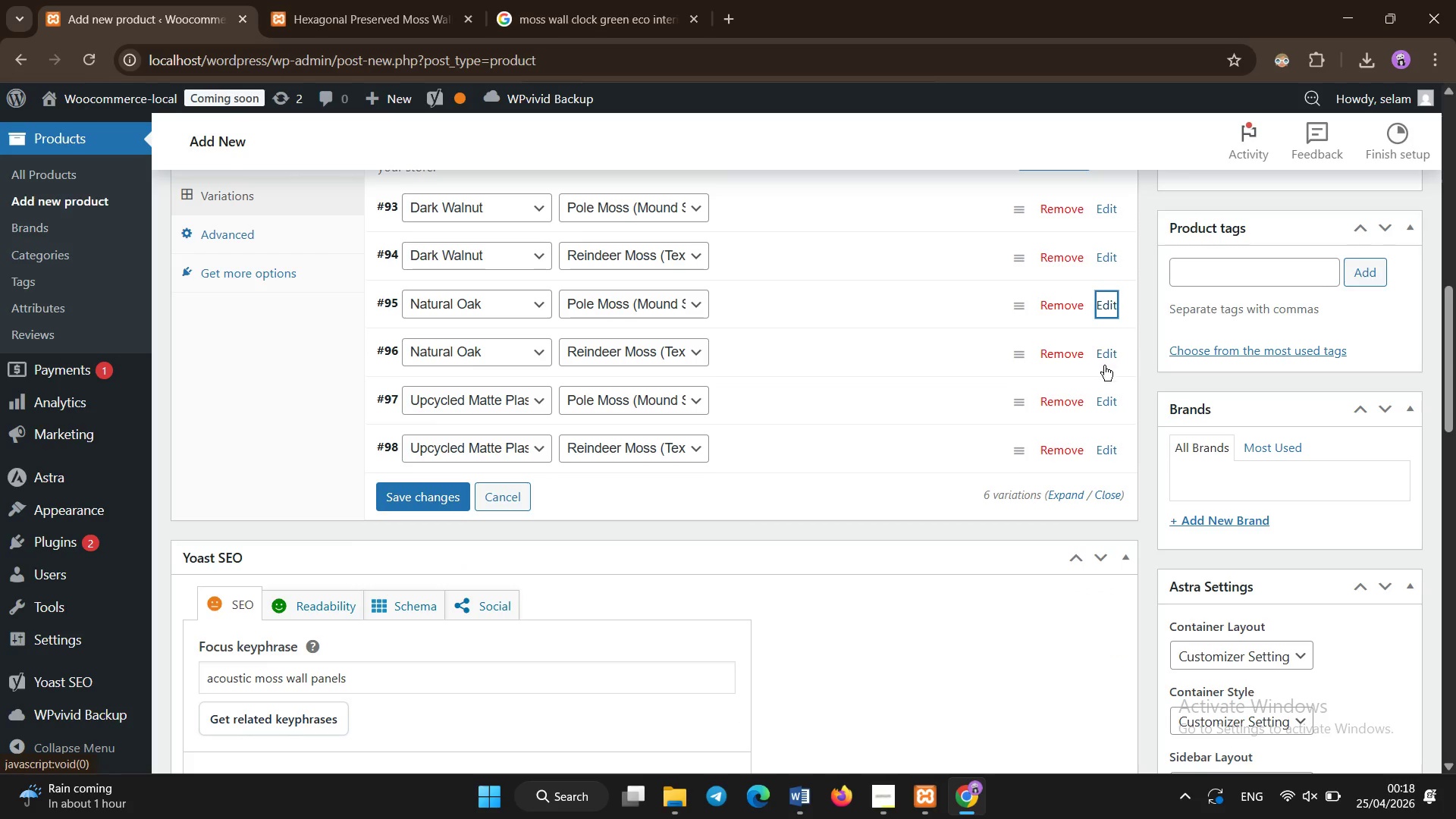 
left_click([1105, 366])
 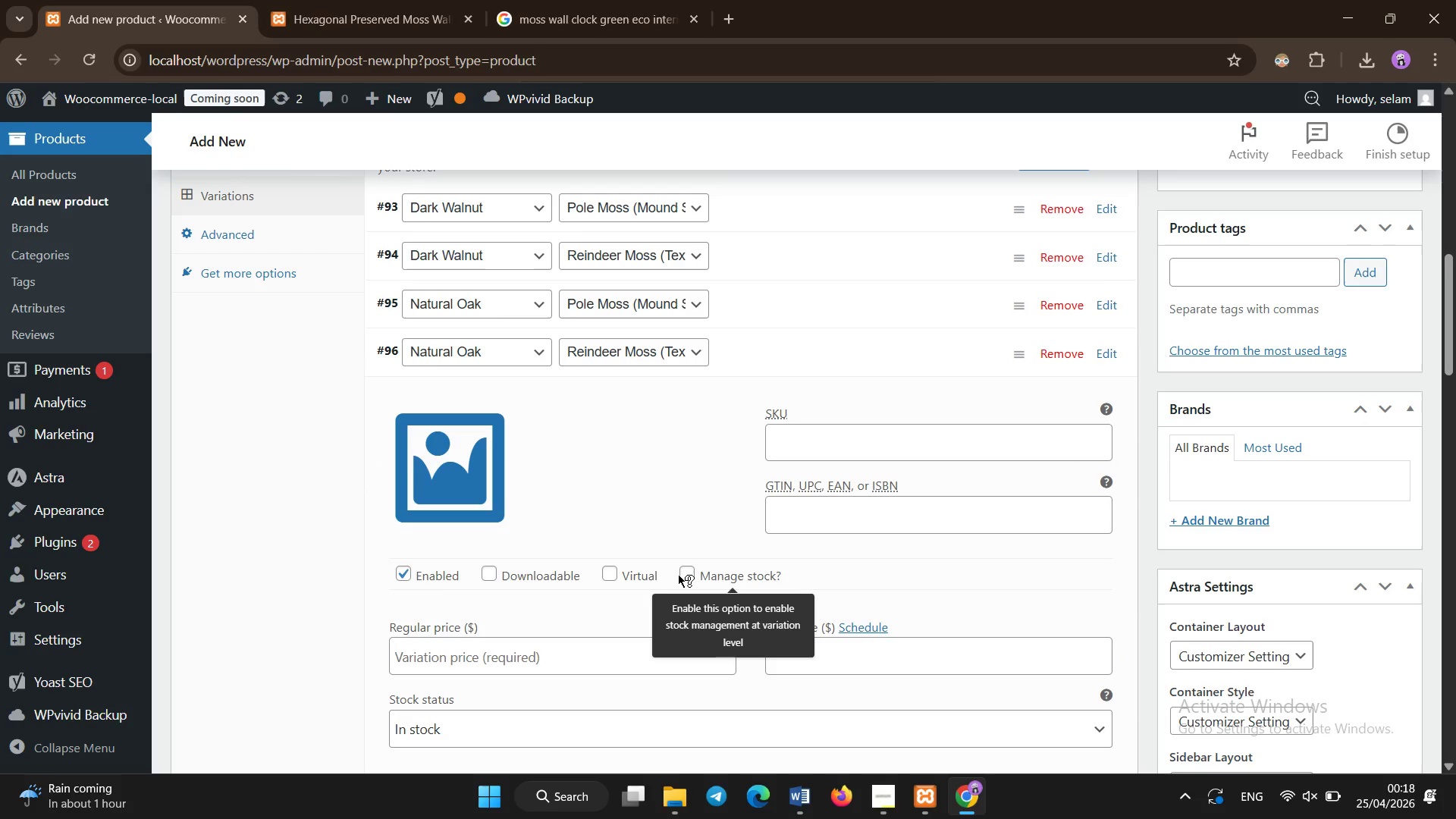 
scroll: coordinate [678, 574], scroll_direction: down, amount: 2.0
 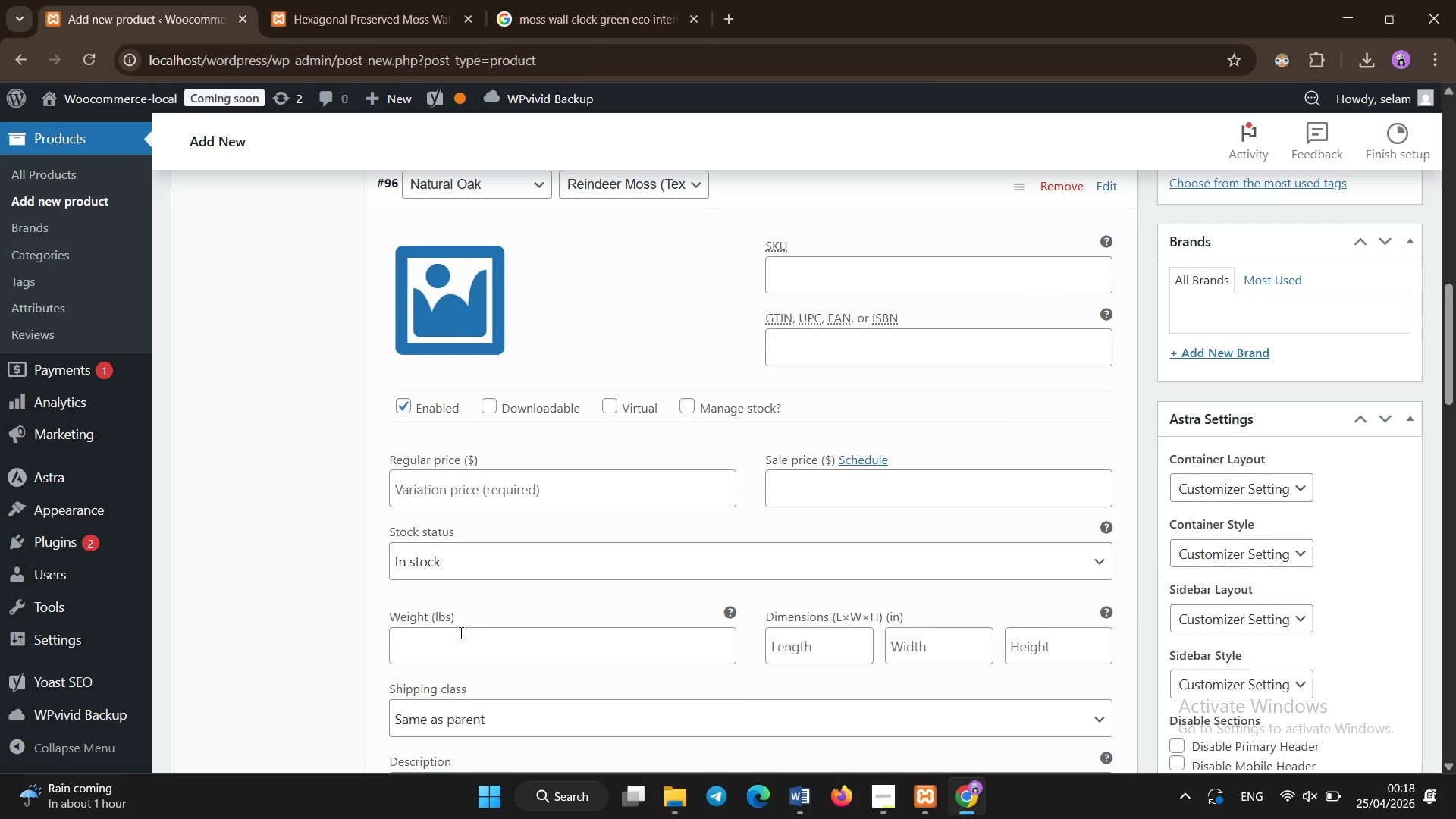 
left_click([465, 641])
 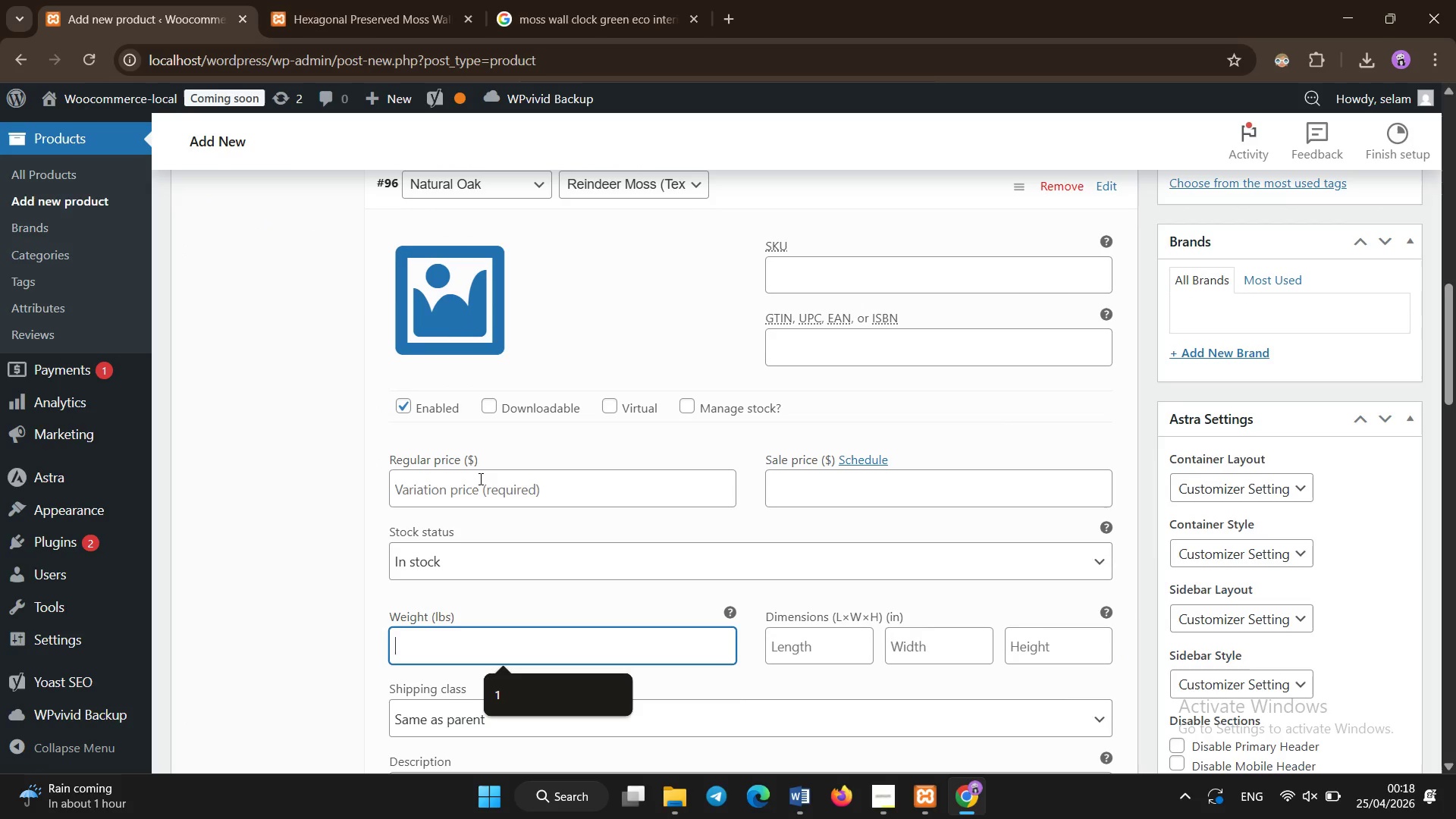 
left_click([485, 488])
 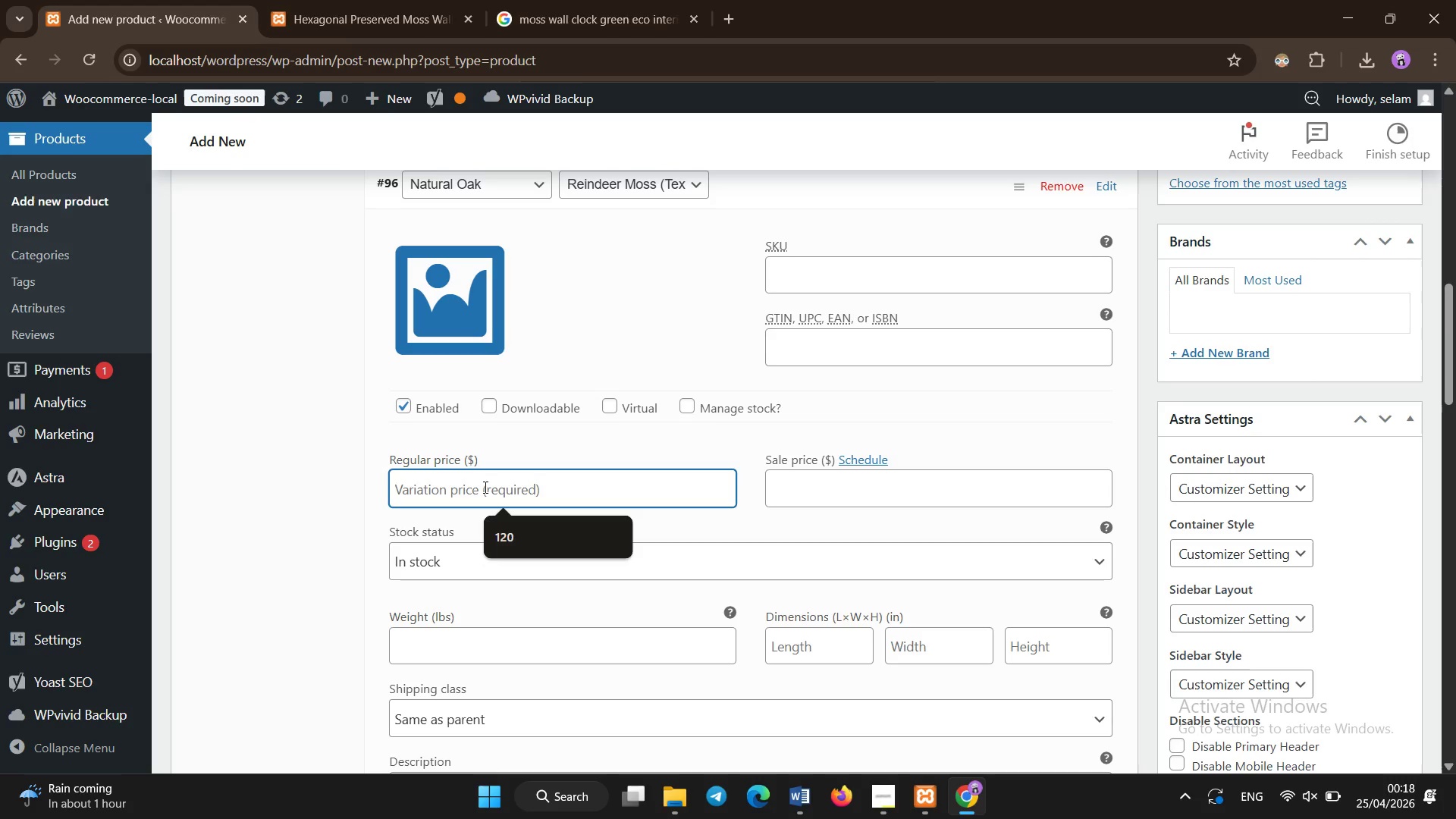 
type(170)
 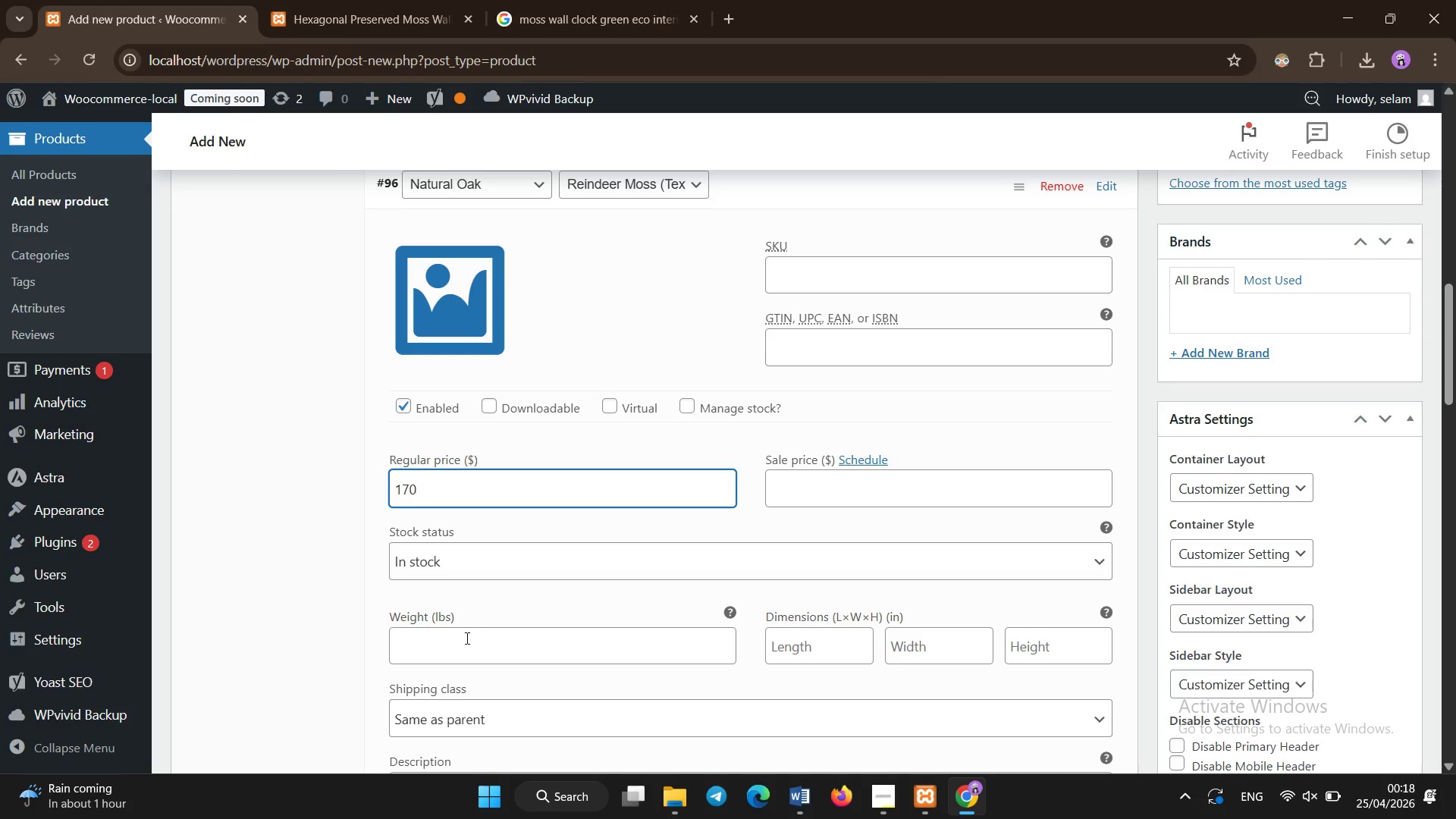 
left_click([464, 651])
 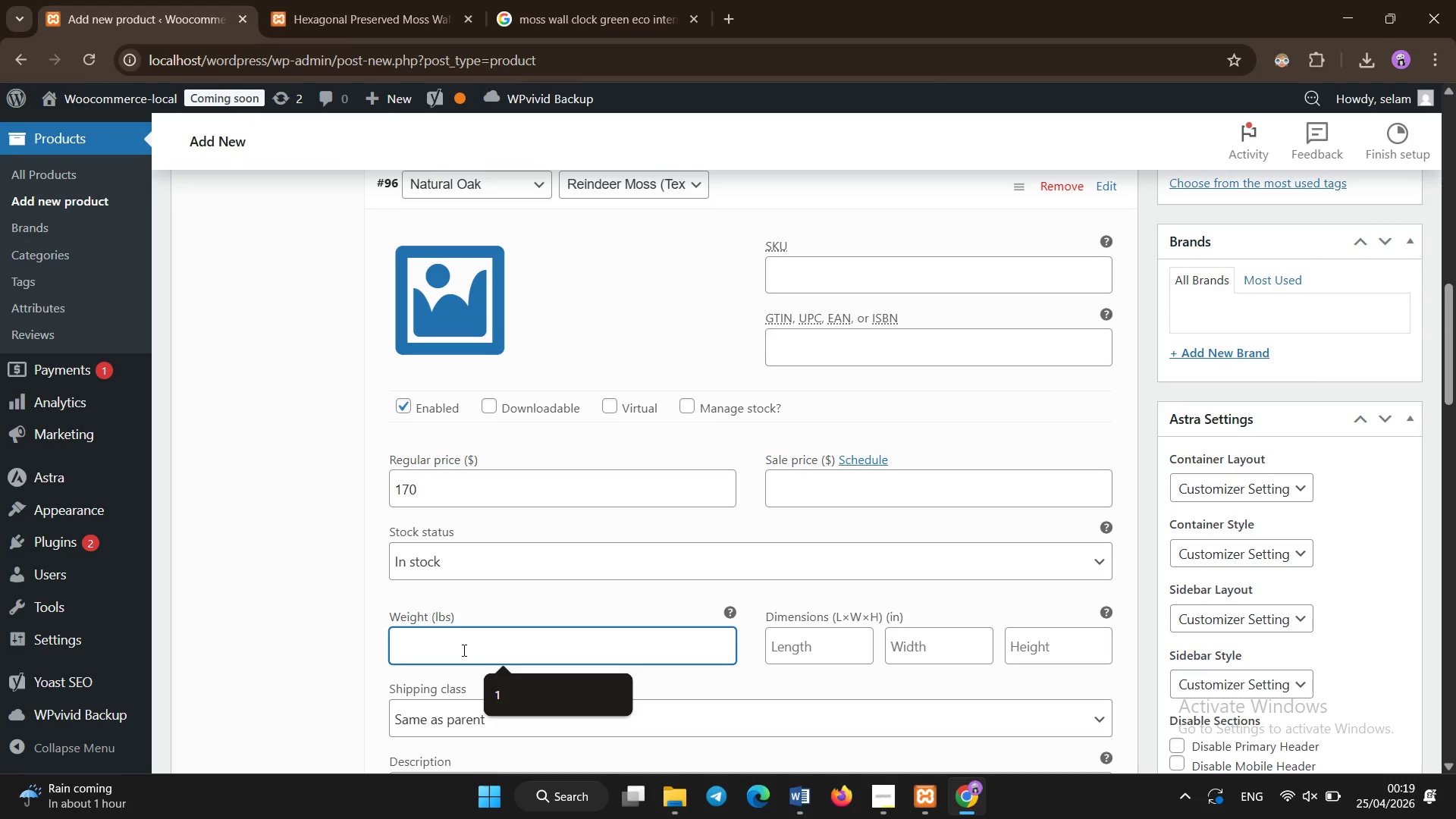 
key(3)
 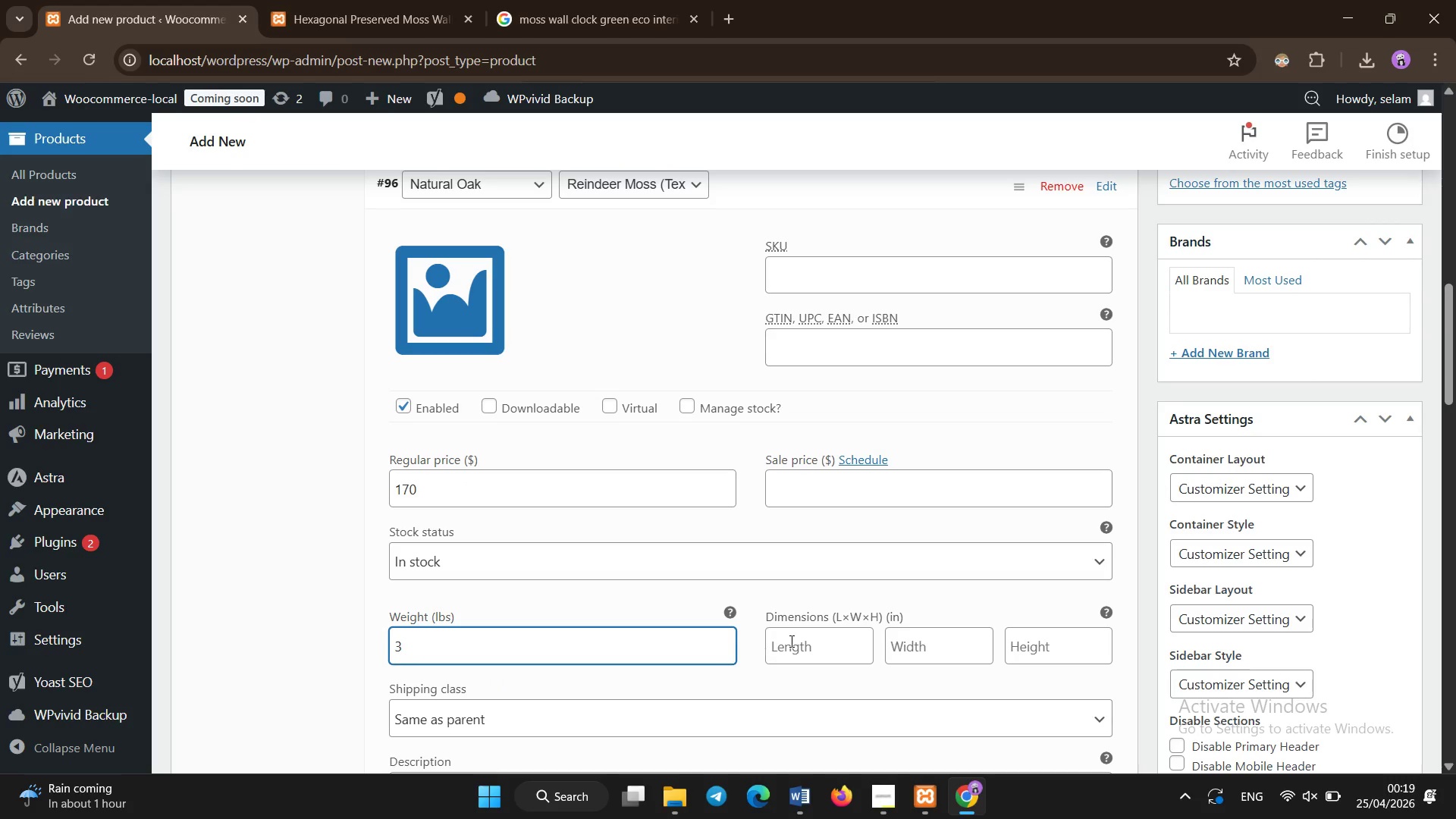 
left_click([796, 645])
 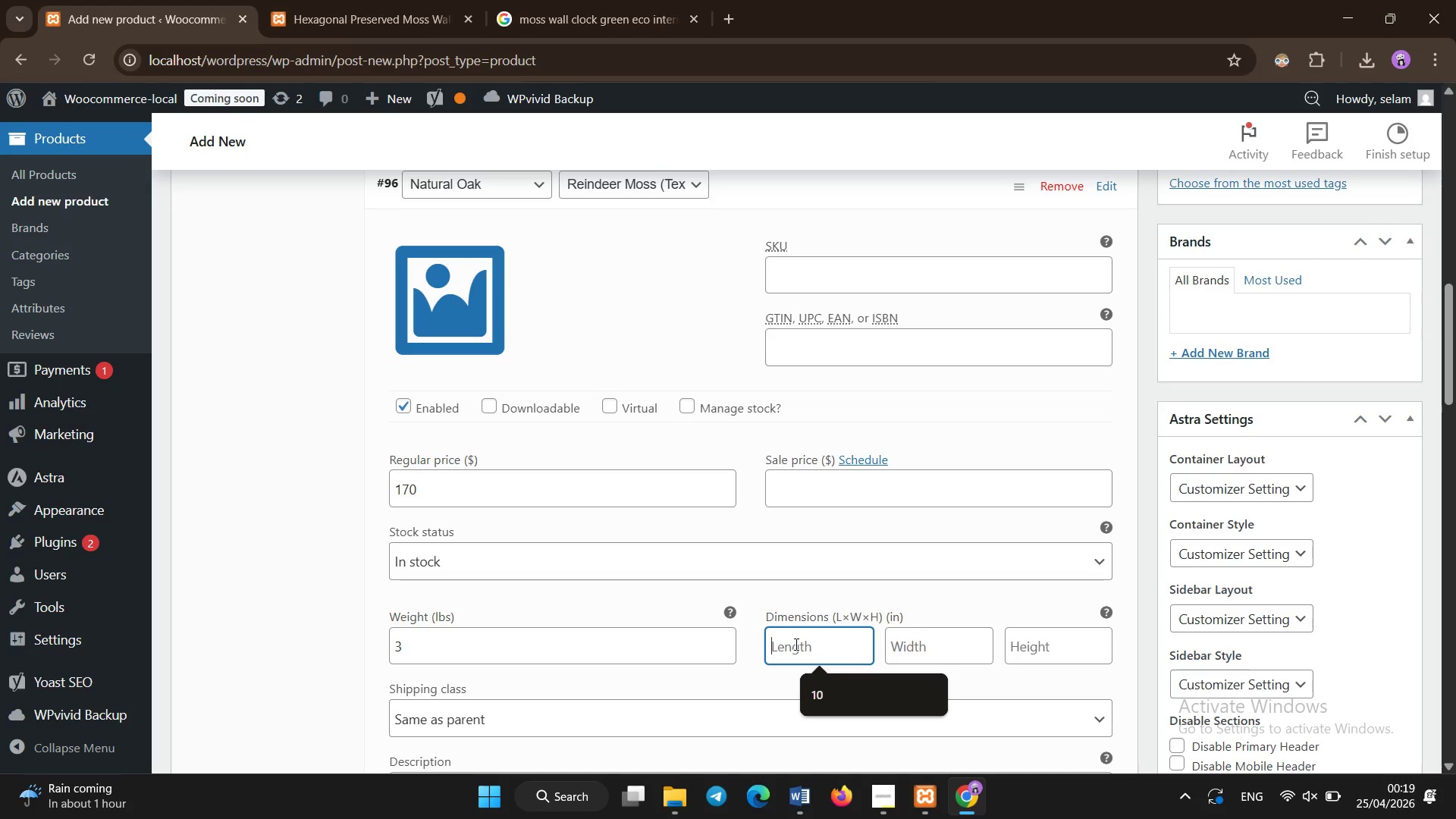 
type(4[NumLock])
key(Backspace)
type(50)
 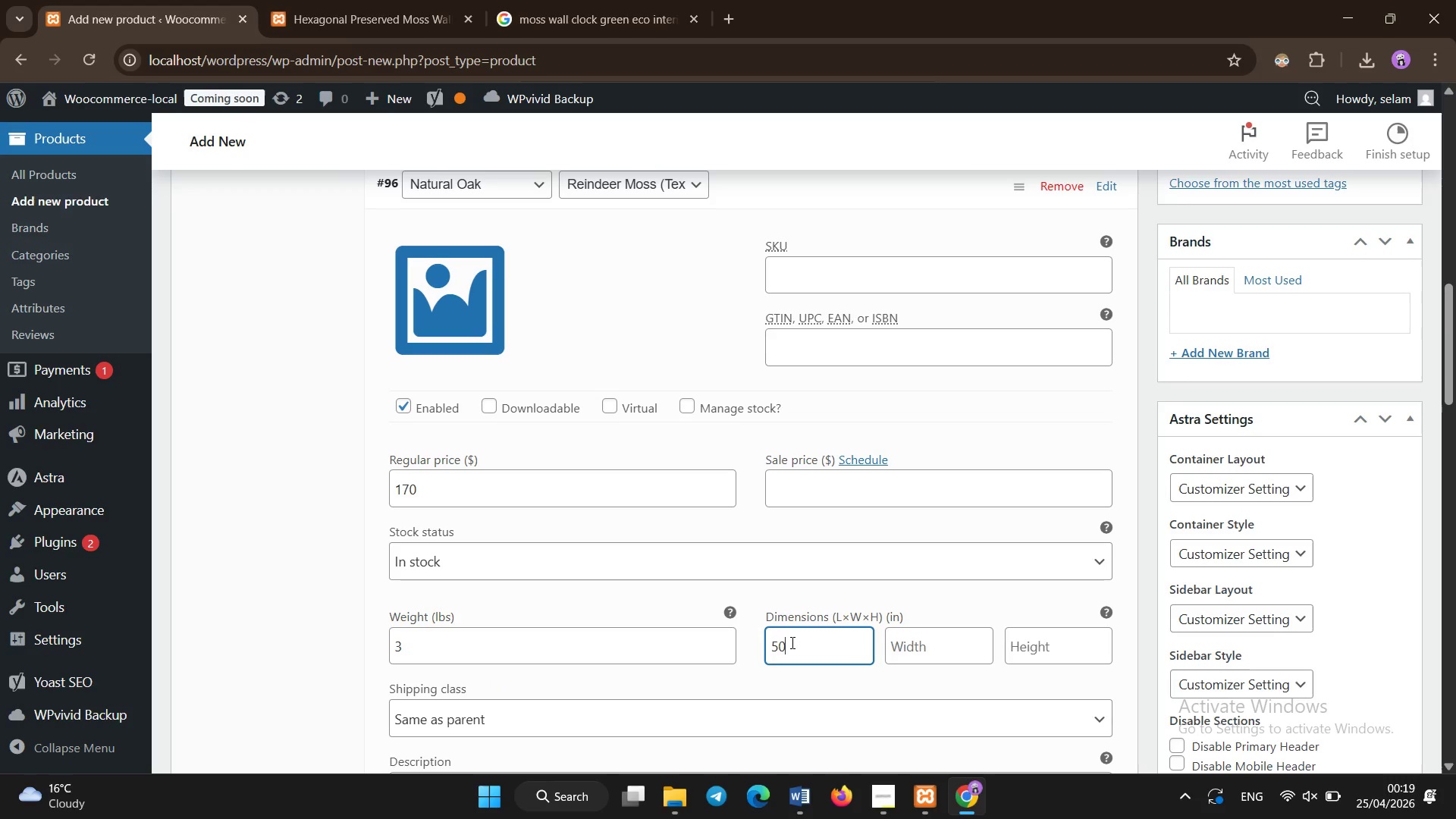 
key(ArrowRight)
 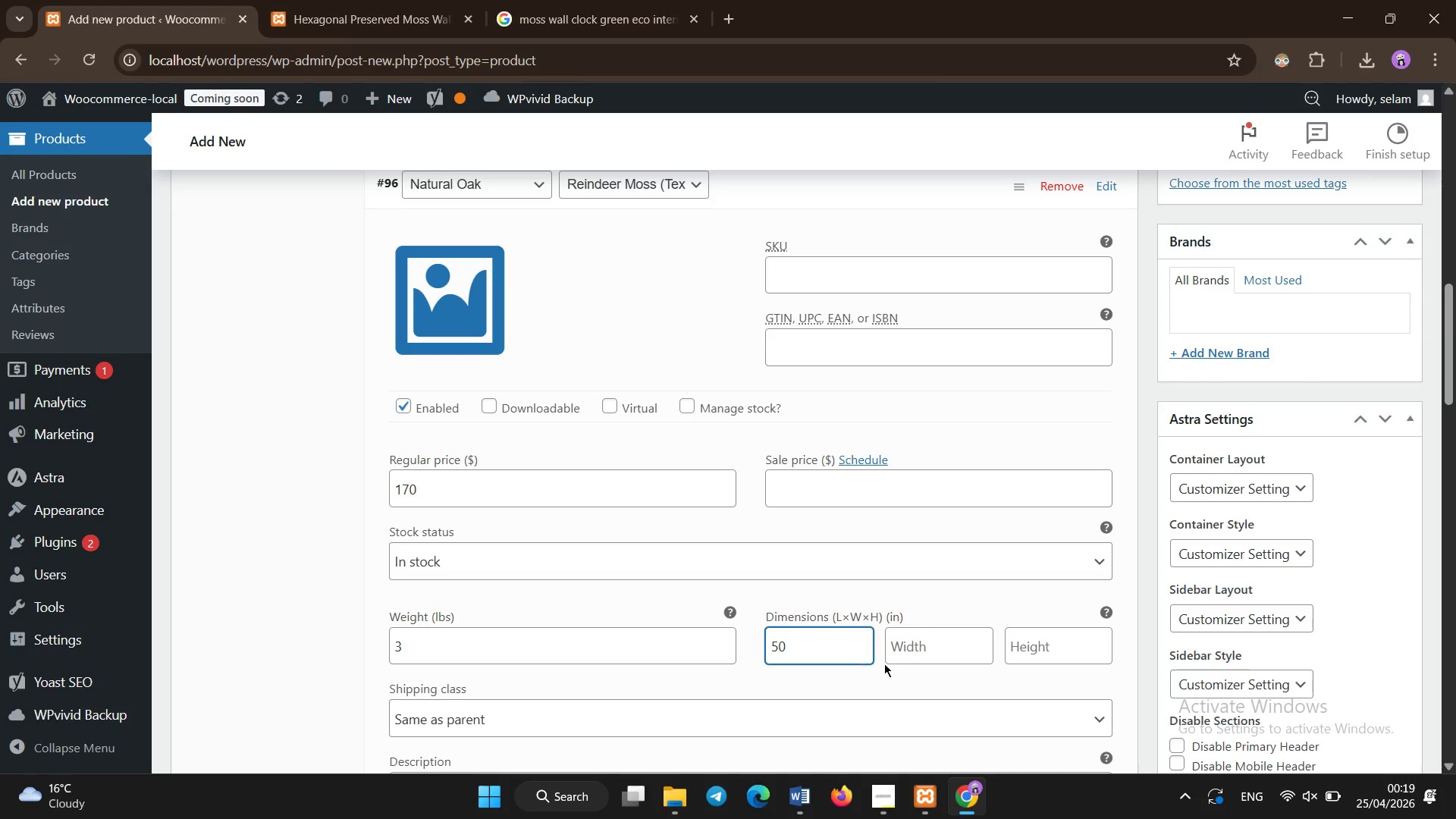 
left_click([916, 648])
 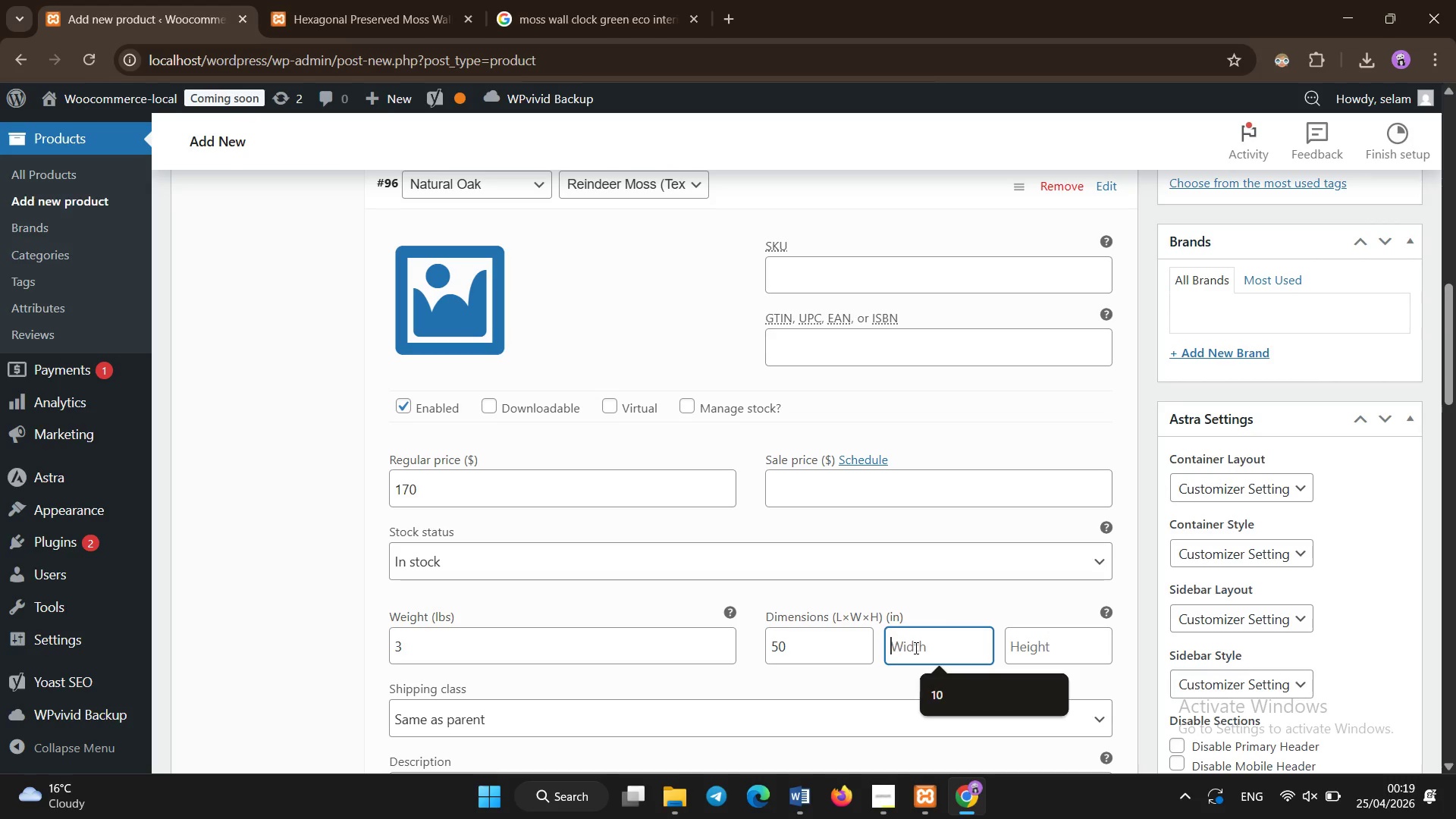 
type(50)
 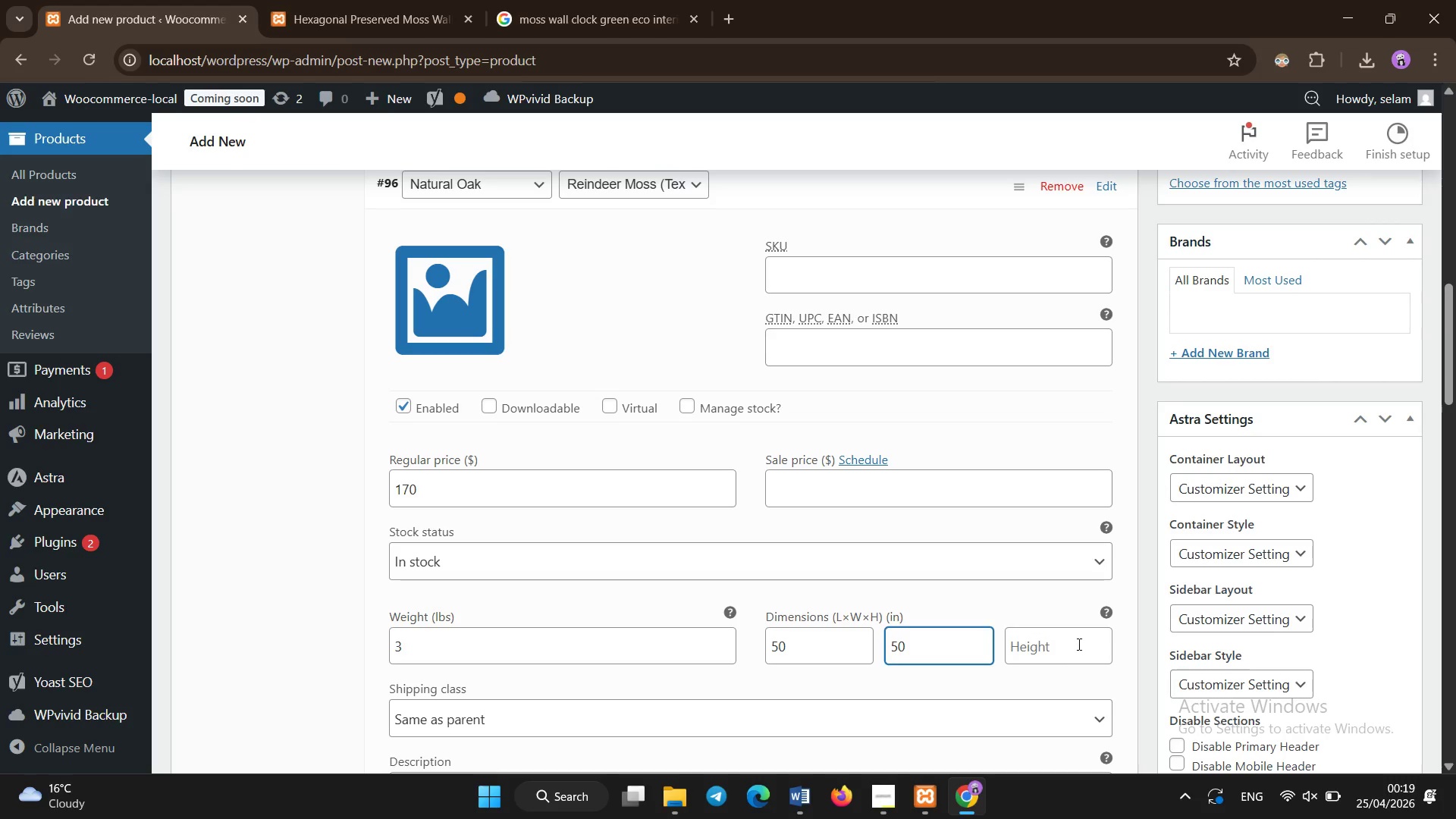 
left_click([1077, 643])
 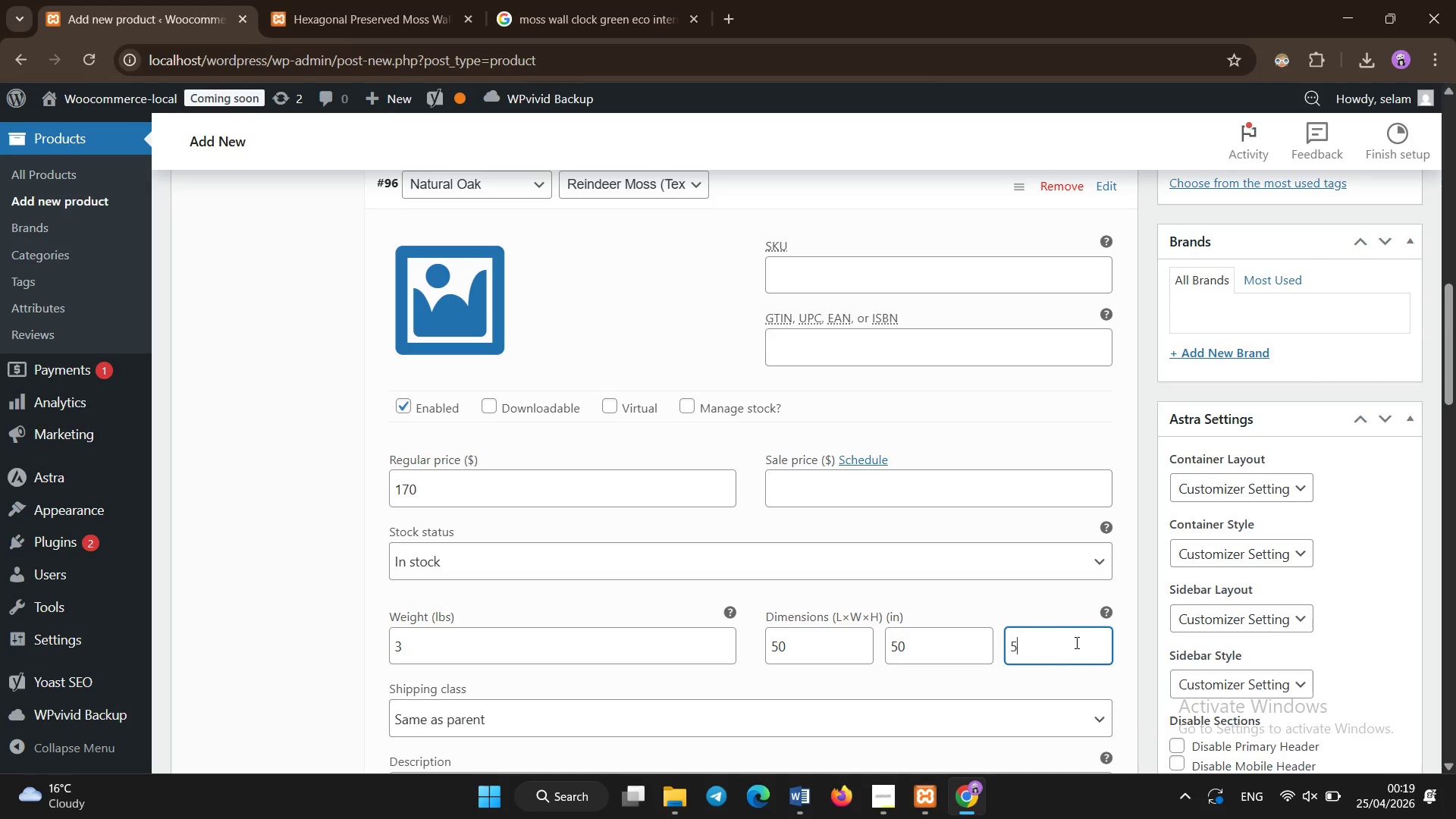 
type(50)
 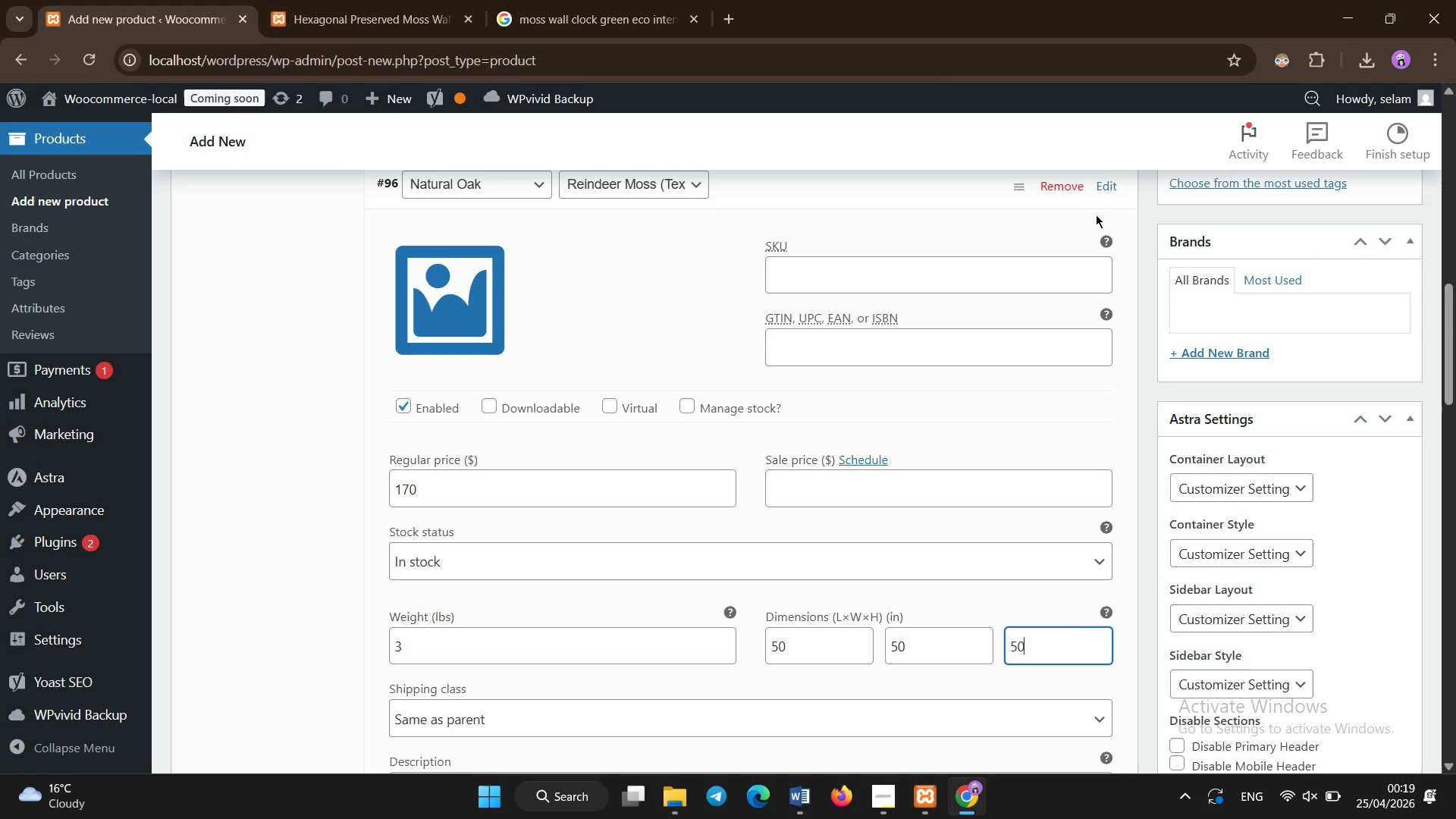 
left_click([1110, 181])
 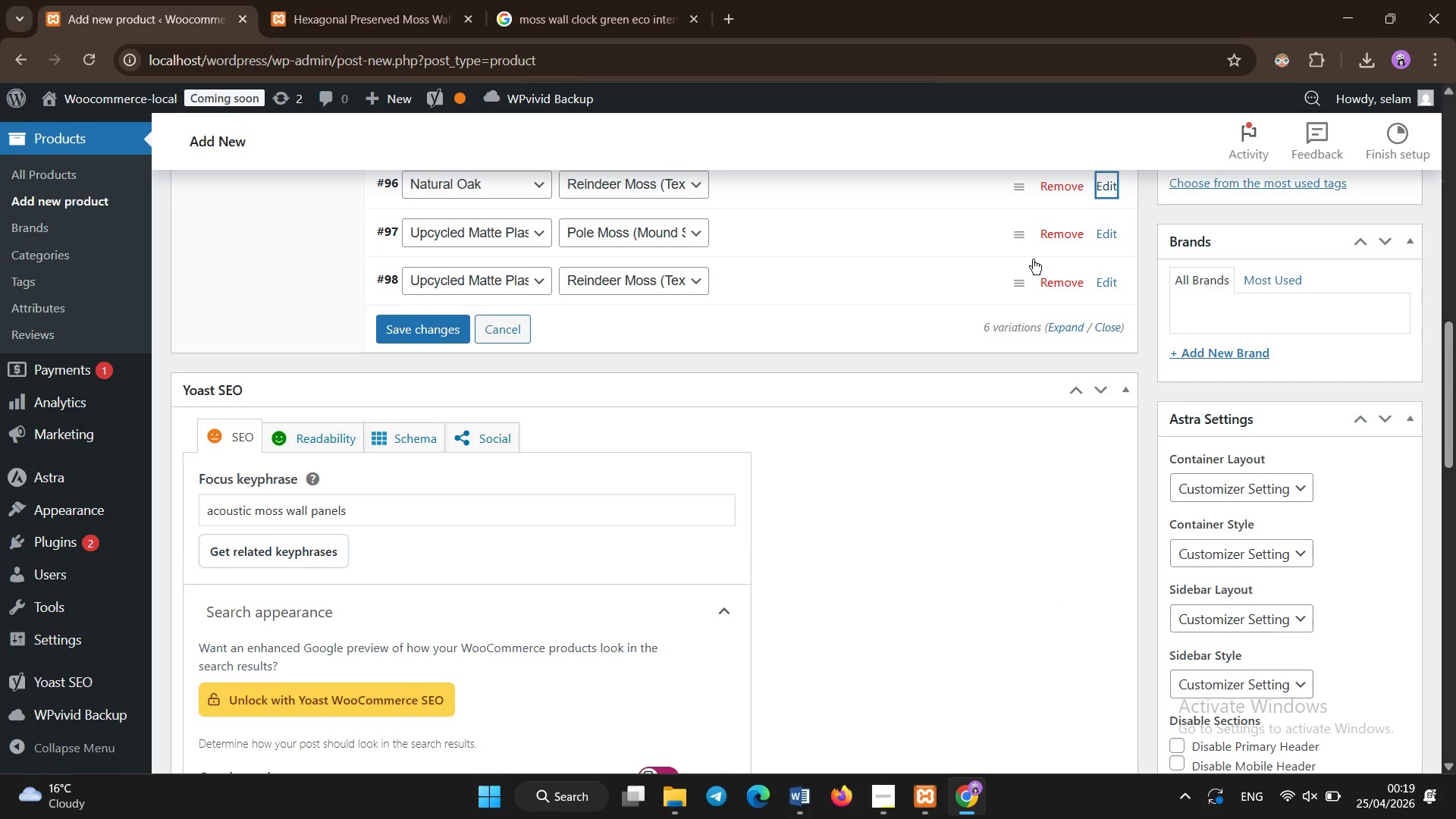 
left_click([1104, 237])
 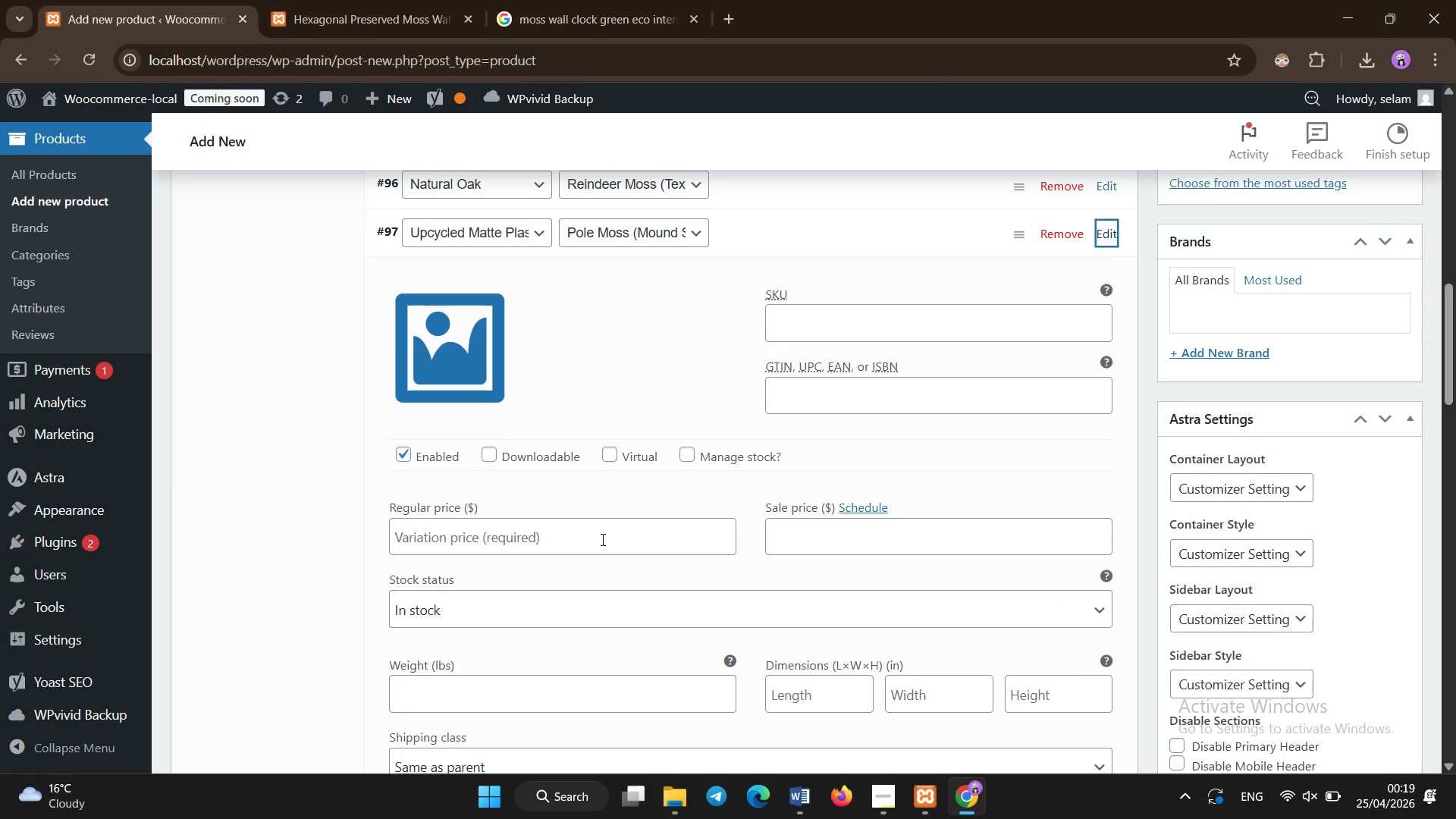 
left_click([603, 540])
 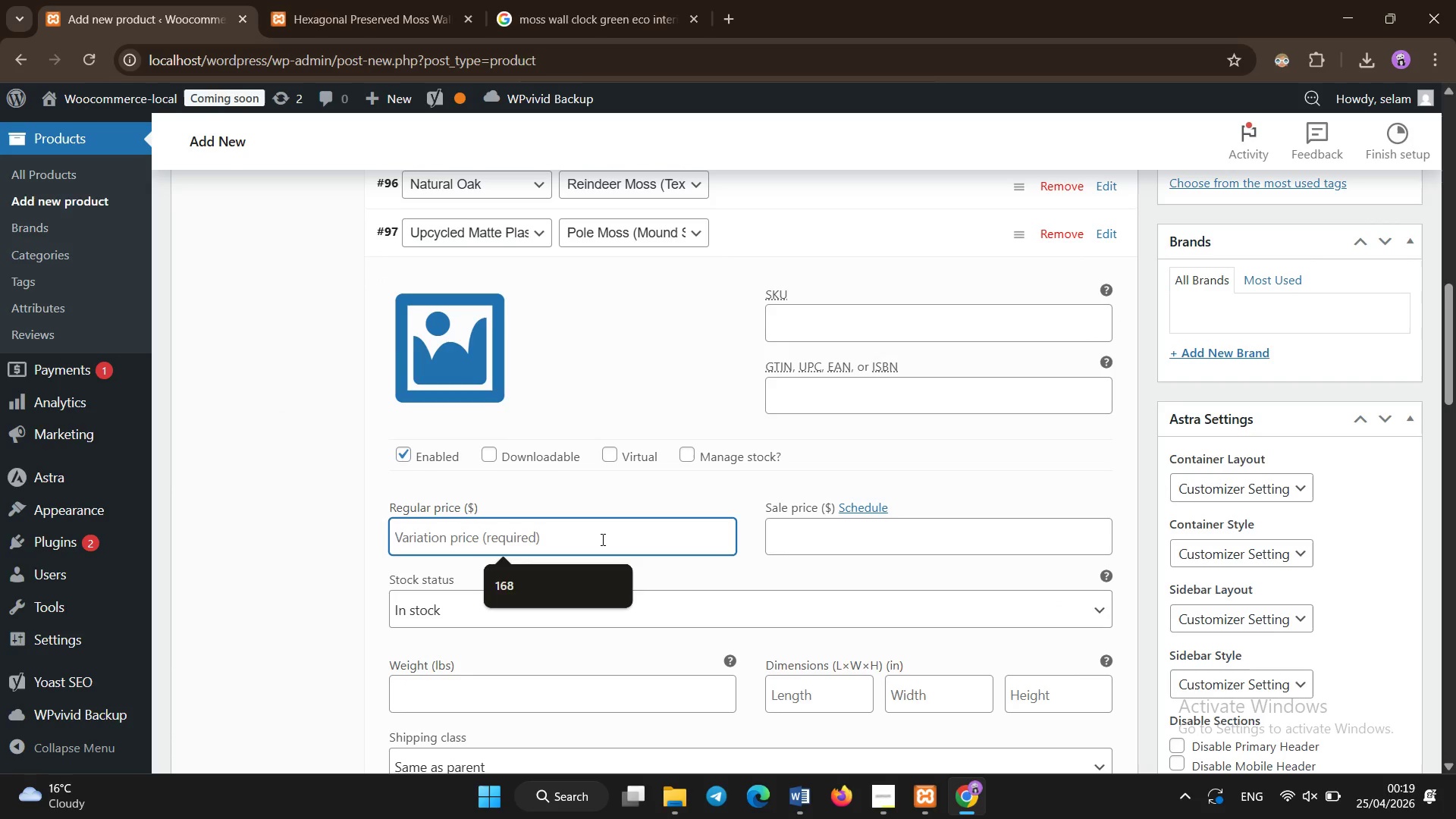 
type(12)
key(Backspace)
key(Backspace)
type(1)
 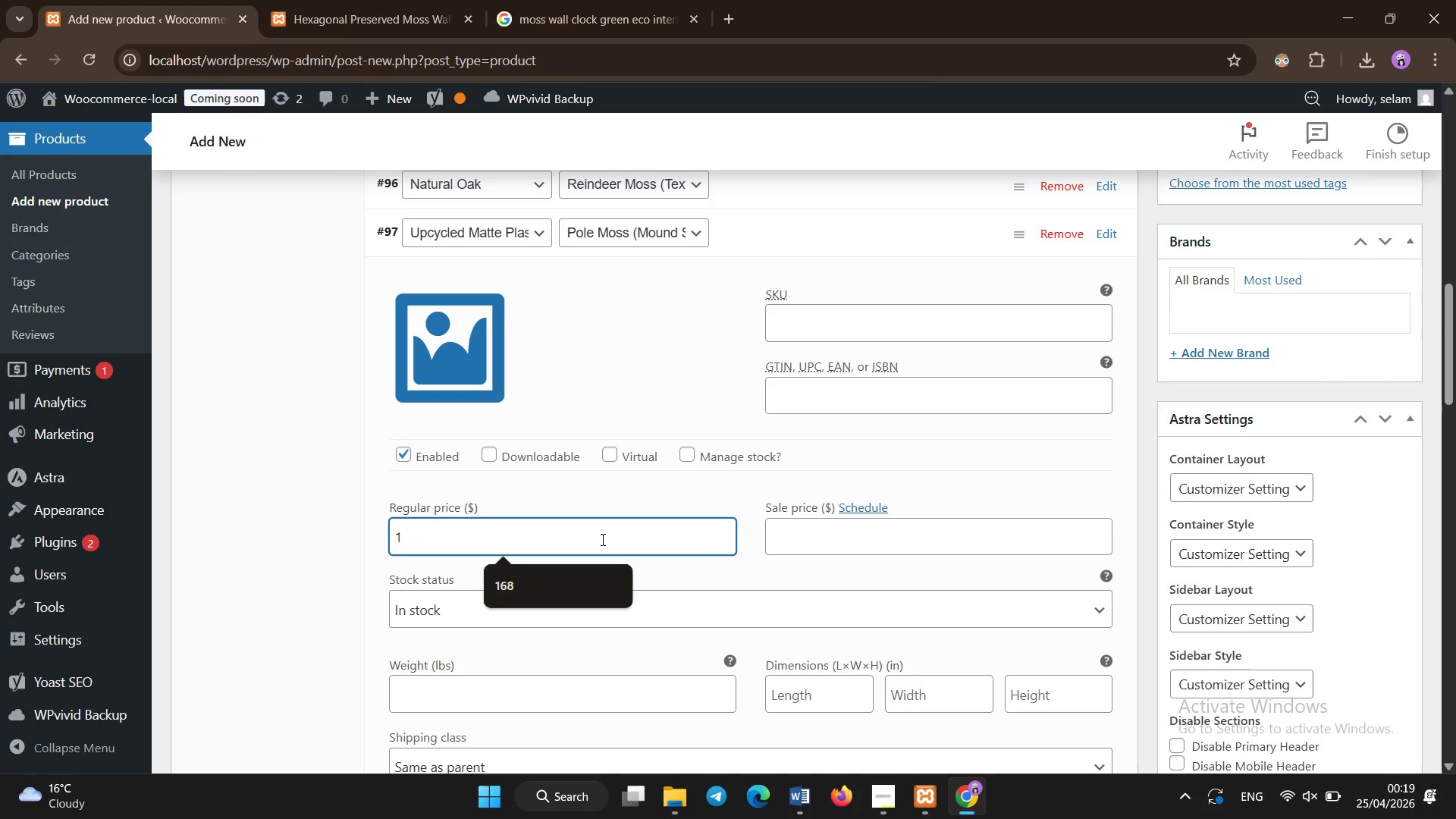 
type(6)
key(Backspace)
type(45)
 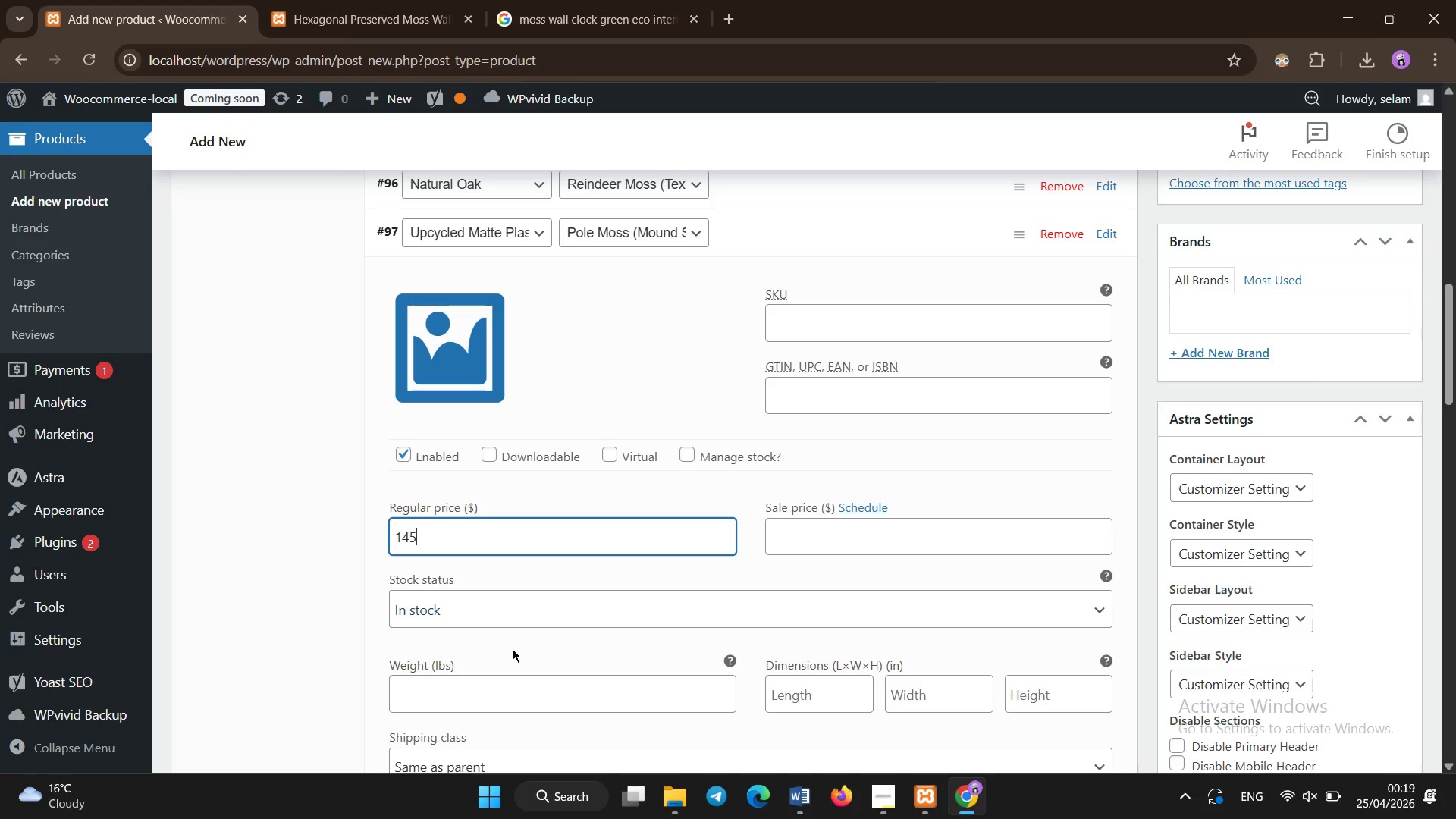 
left_click([490, 682])
 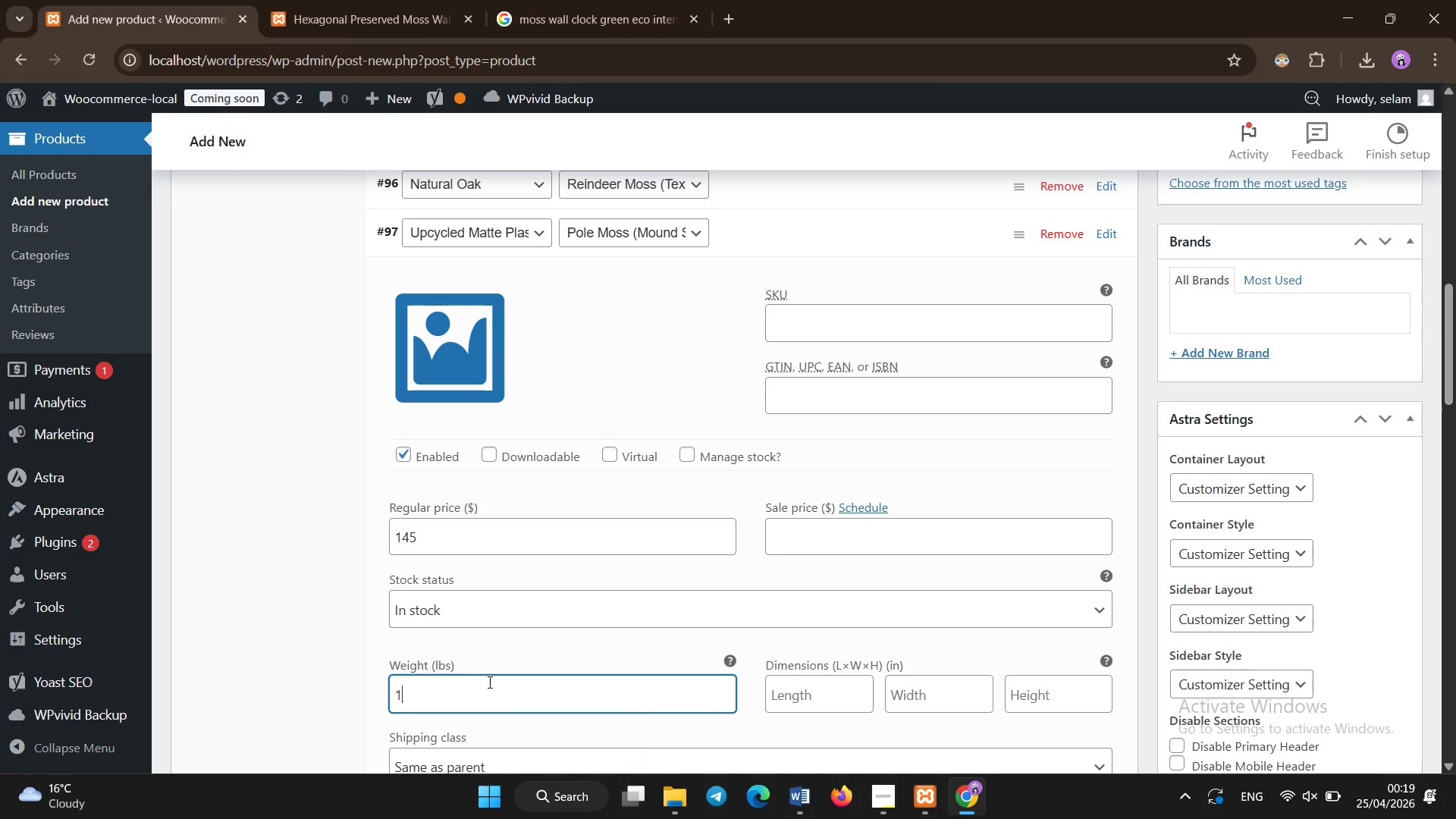 
key(1)
 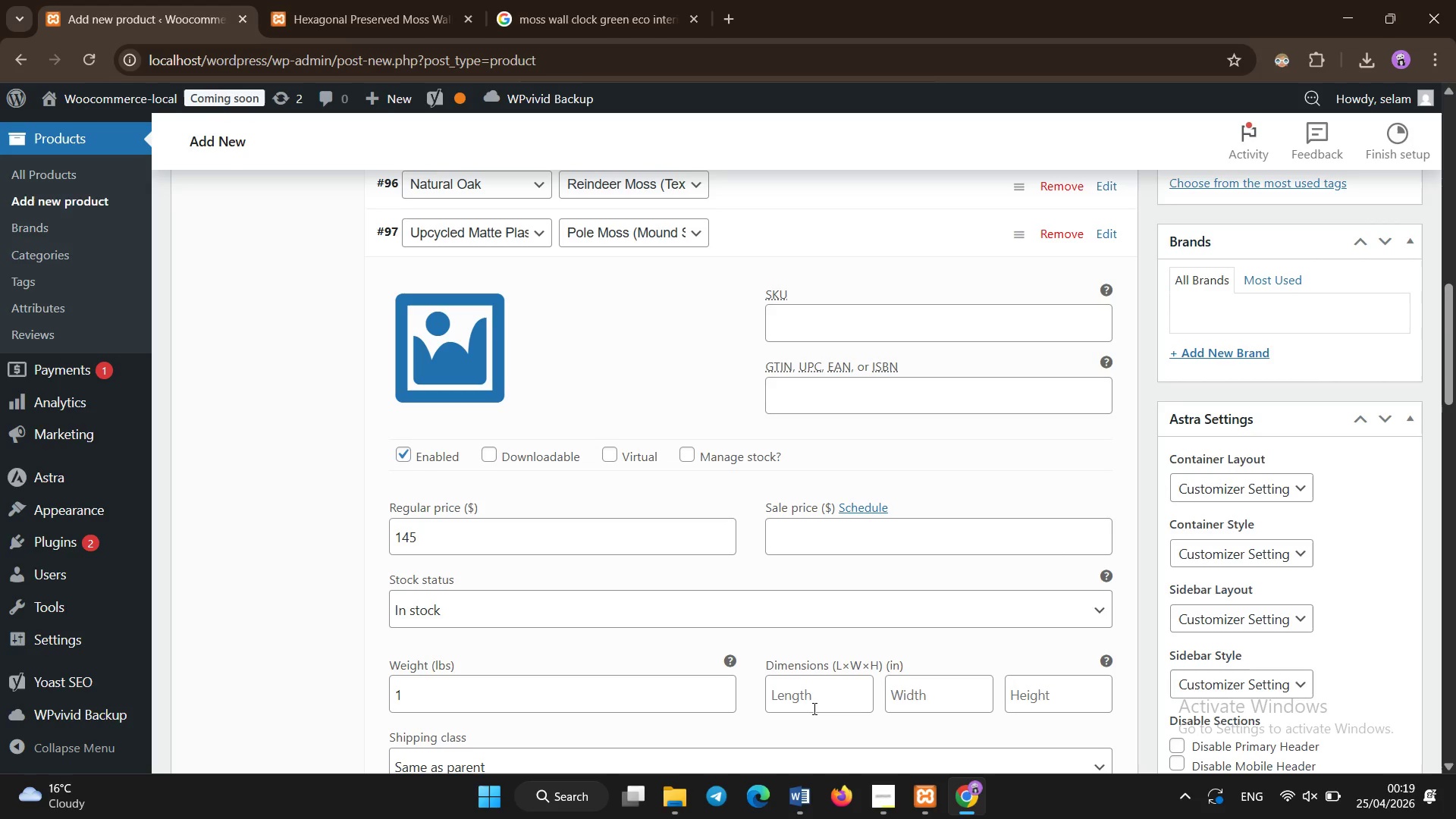 
double_click([814, 704])
 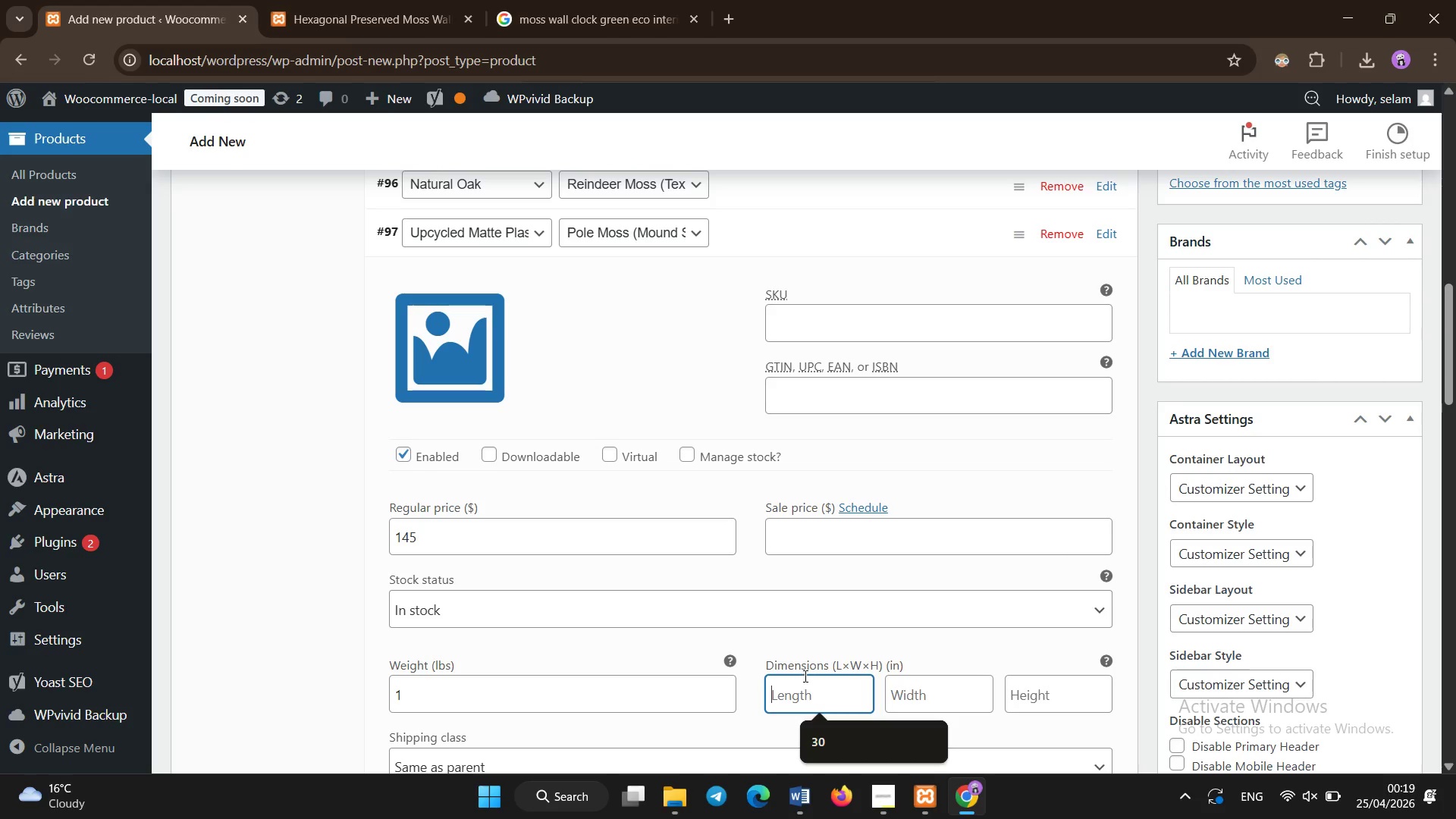 
key(3)
 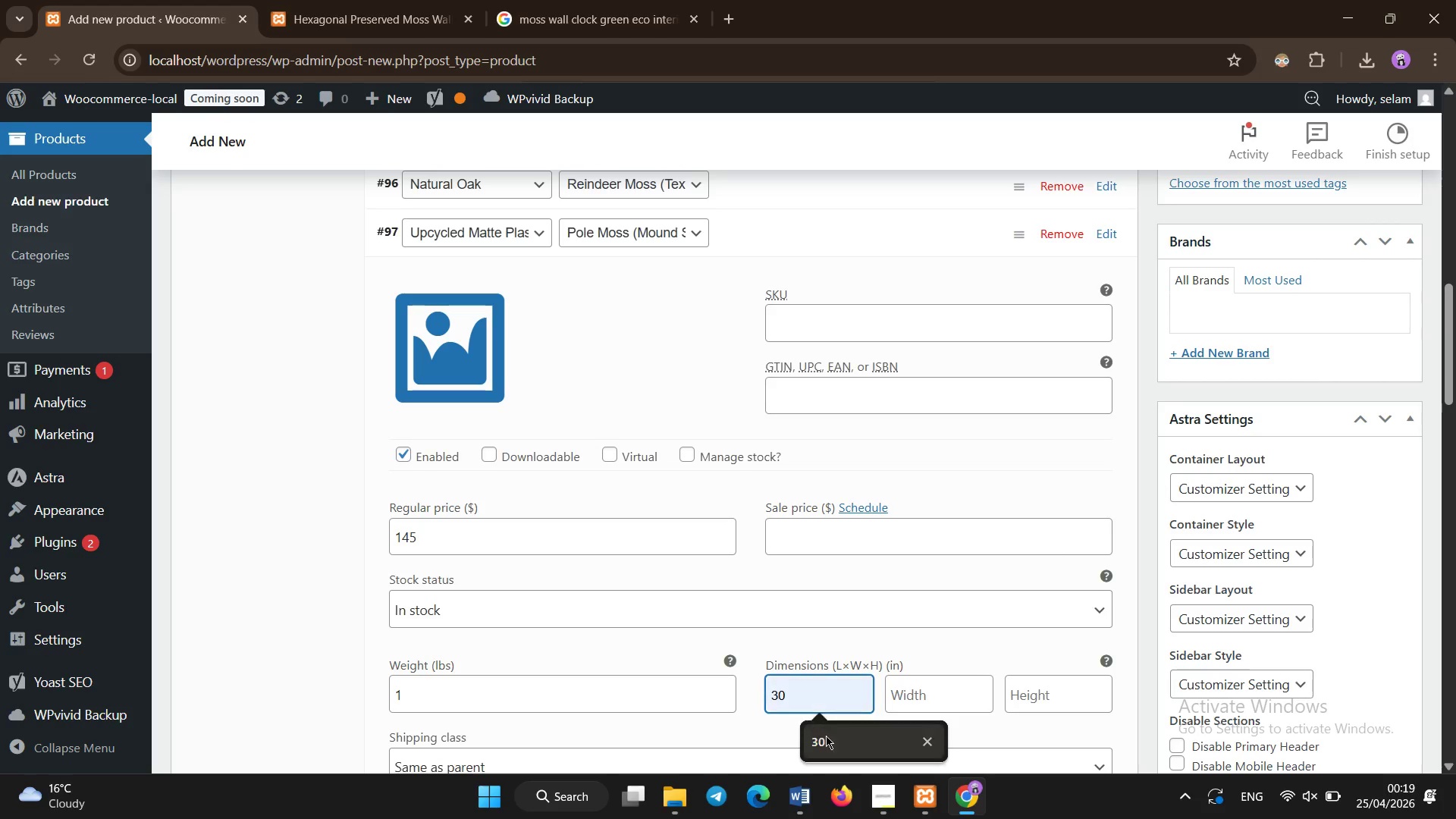 
left_click([831, 741])
 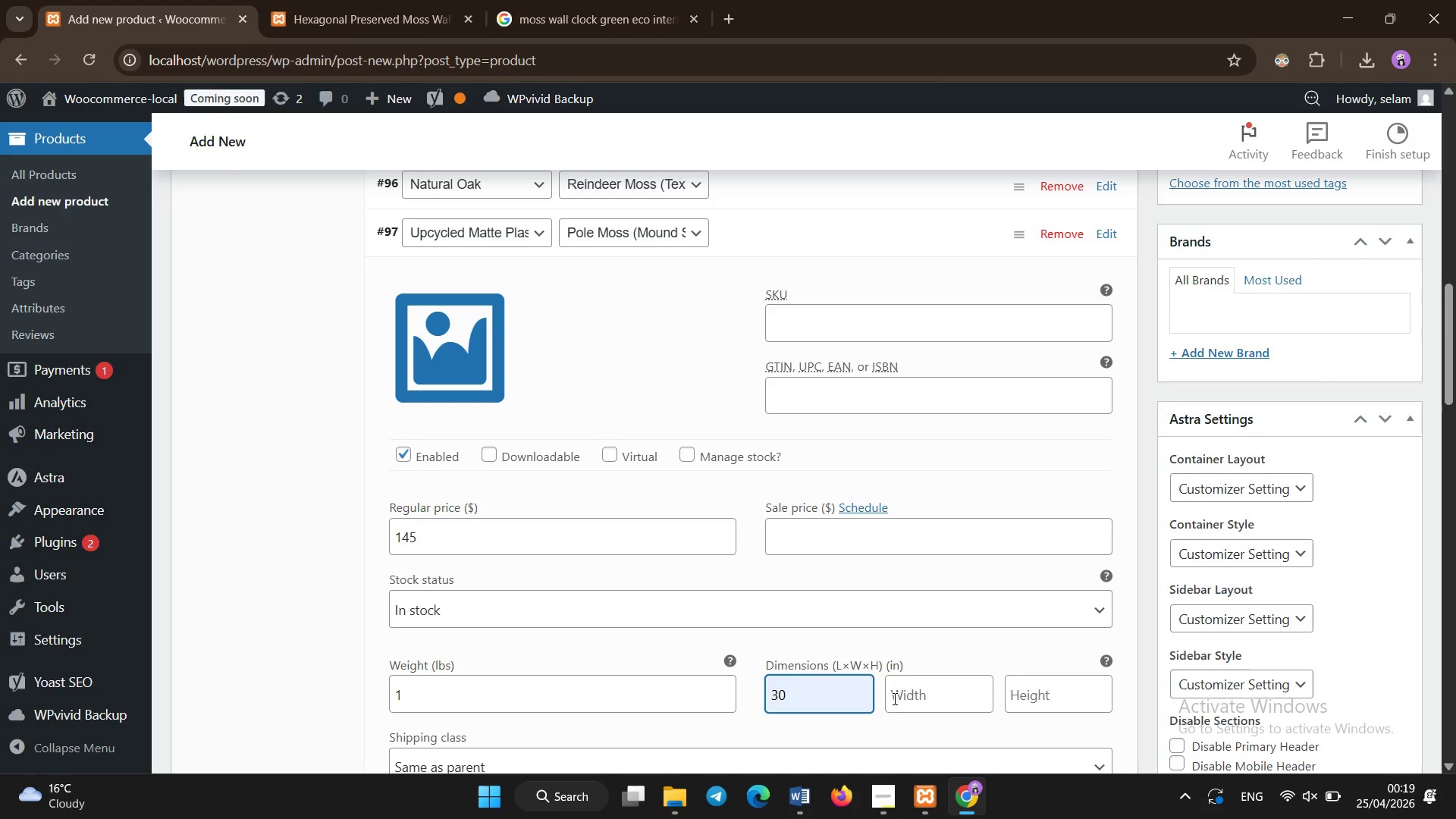 
left_click([901, 699])
 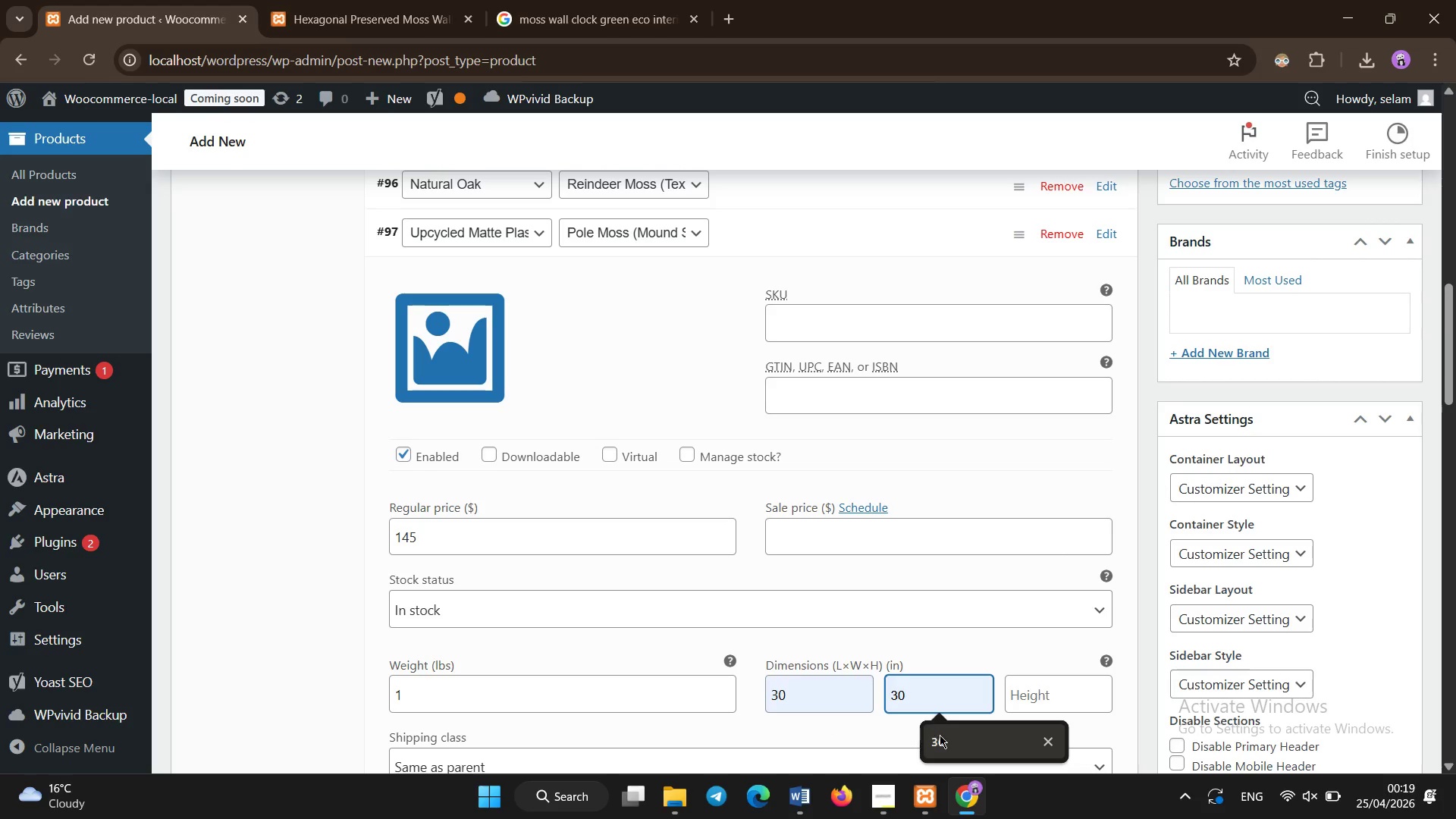 
left_click([943, 740])
 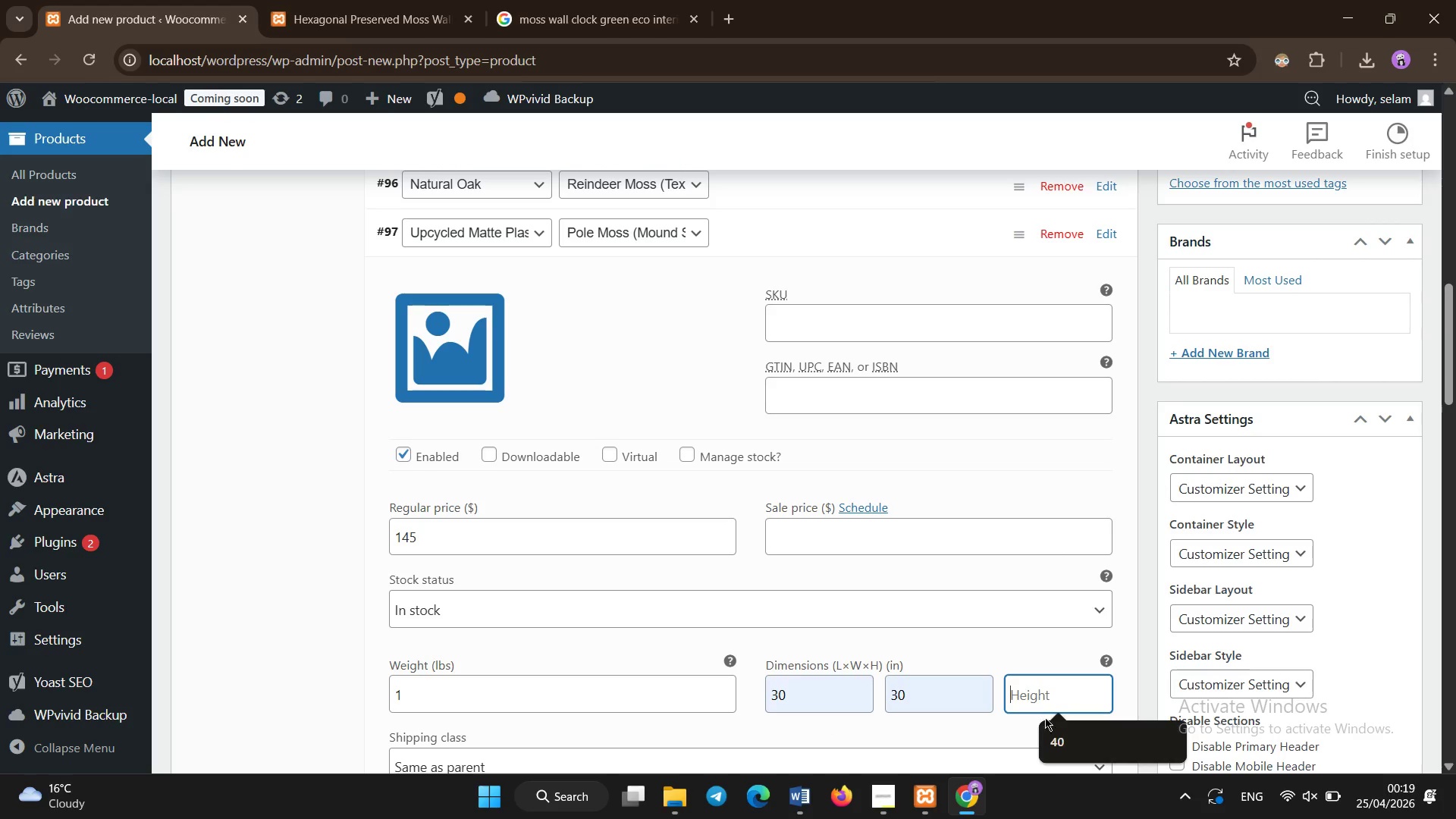 
left_click([1062, 742])
 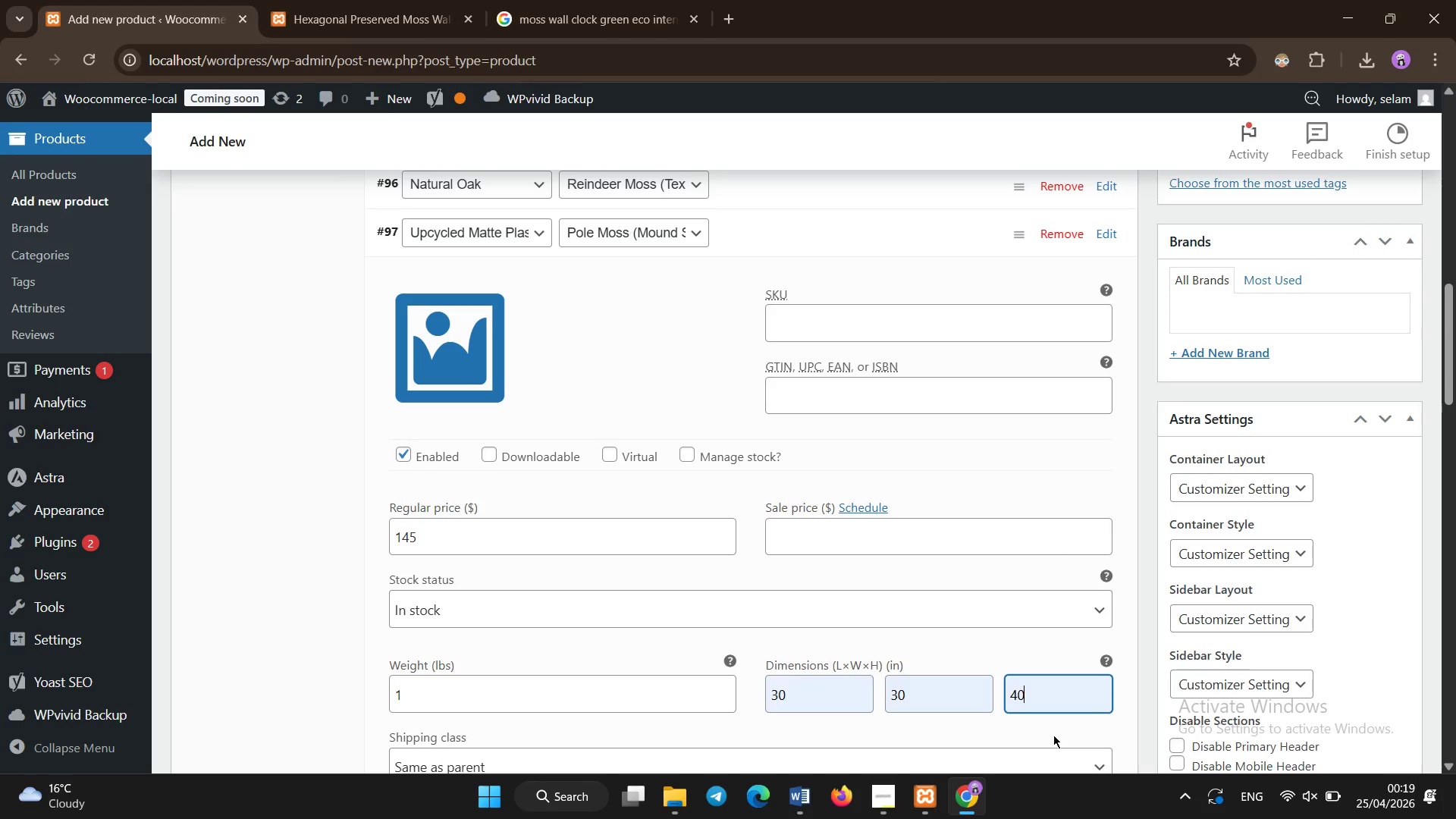 
scroll: coordinate [1066, 566], scroll_direction: none, amount: 0.0
 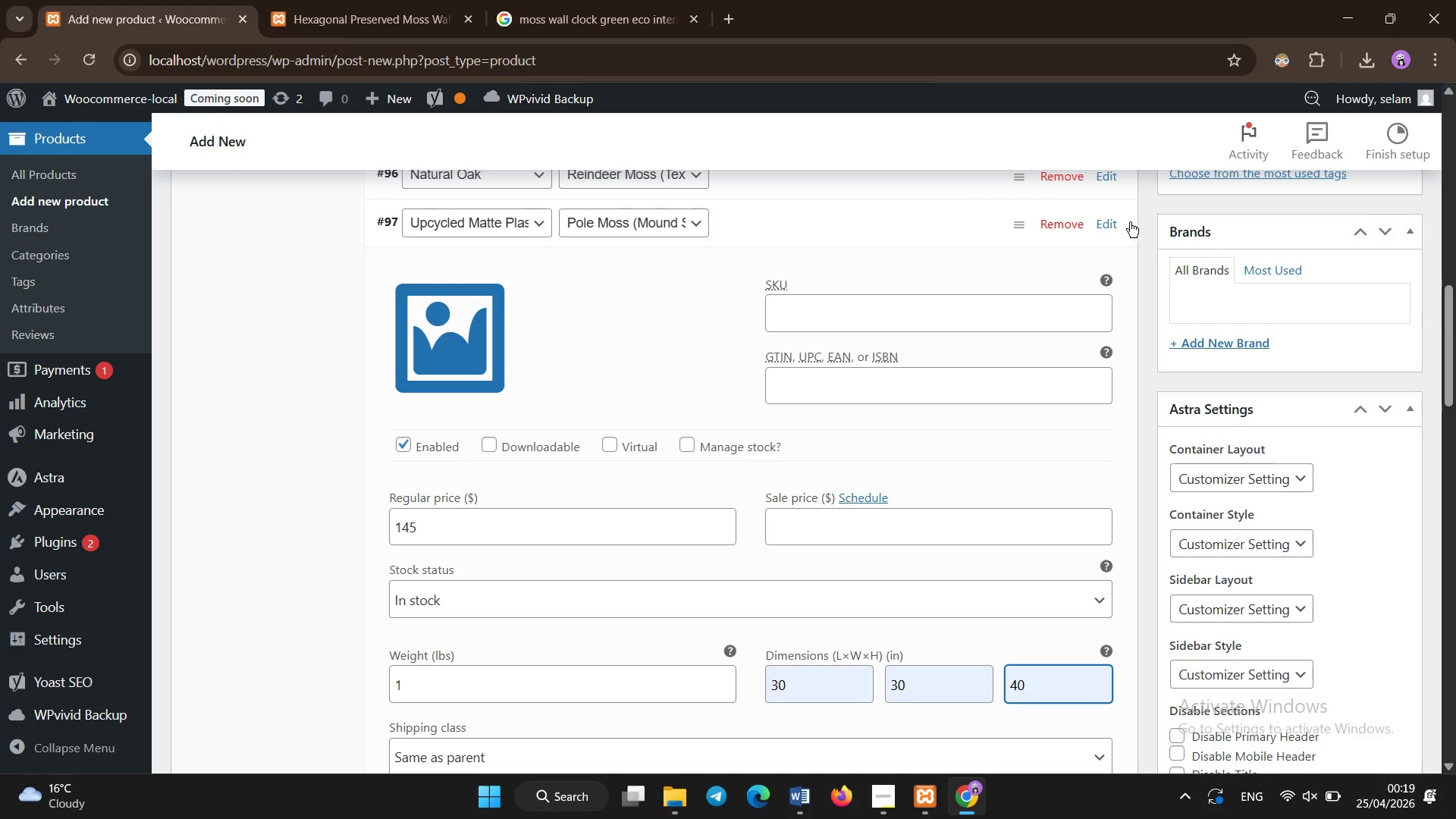 
left_click([1120, 228])
 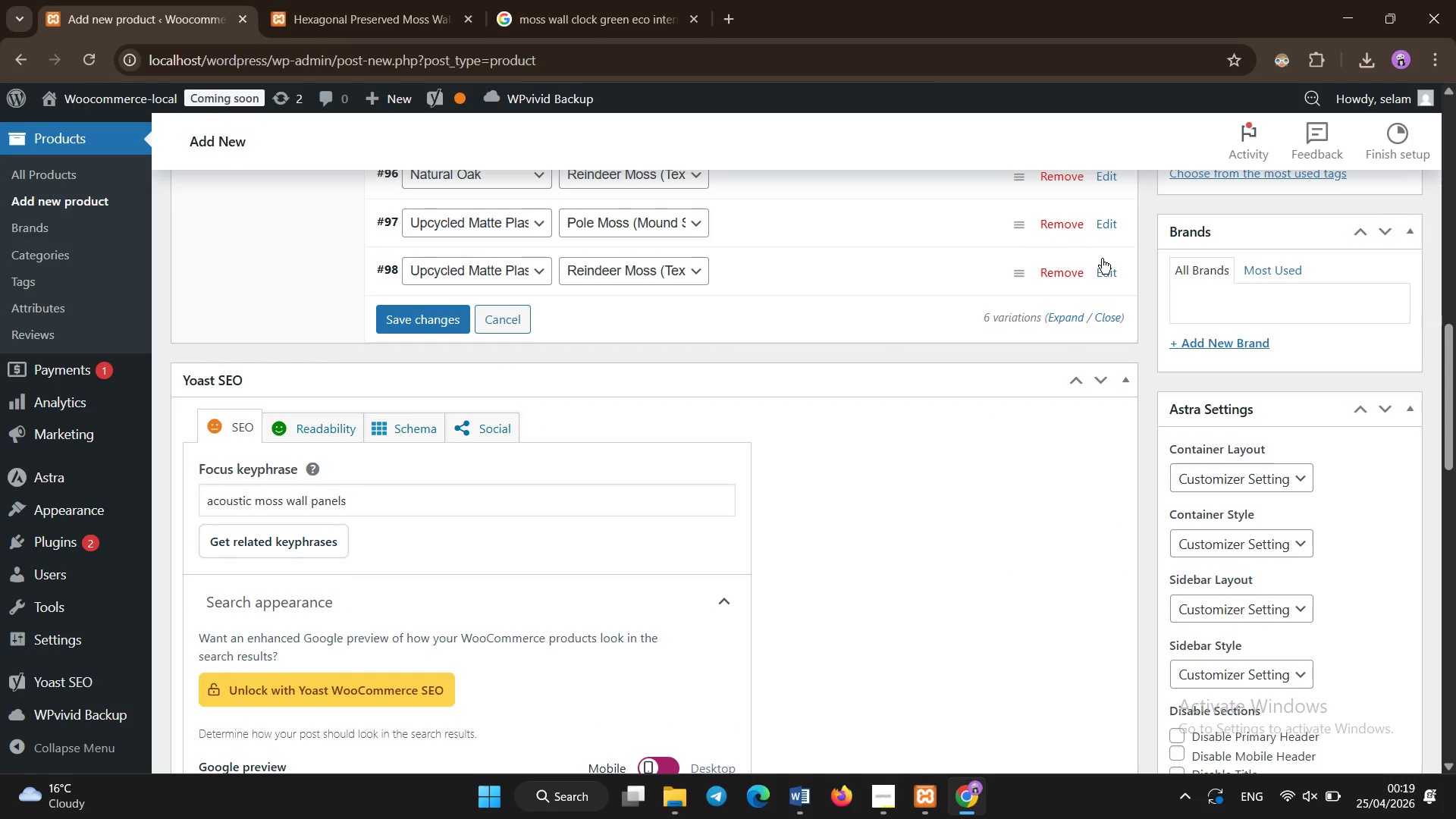 
left_click([1106, 278])
 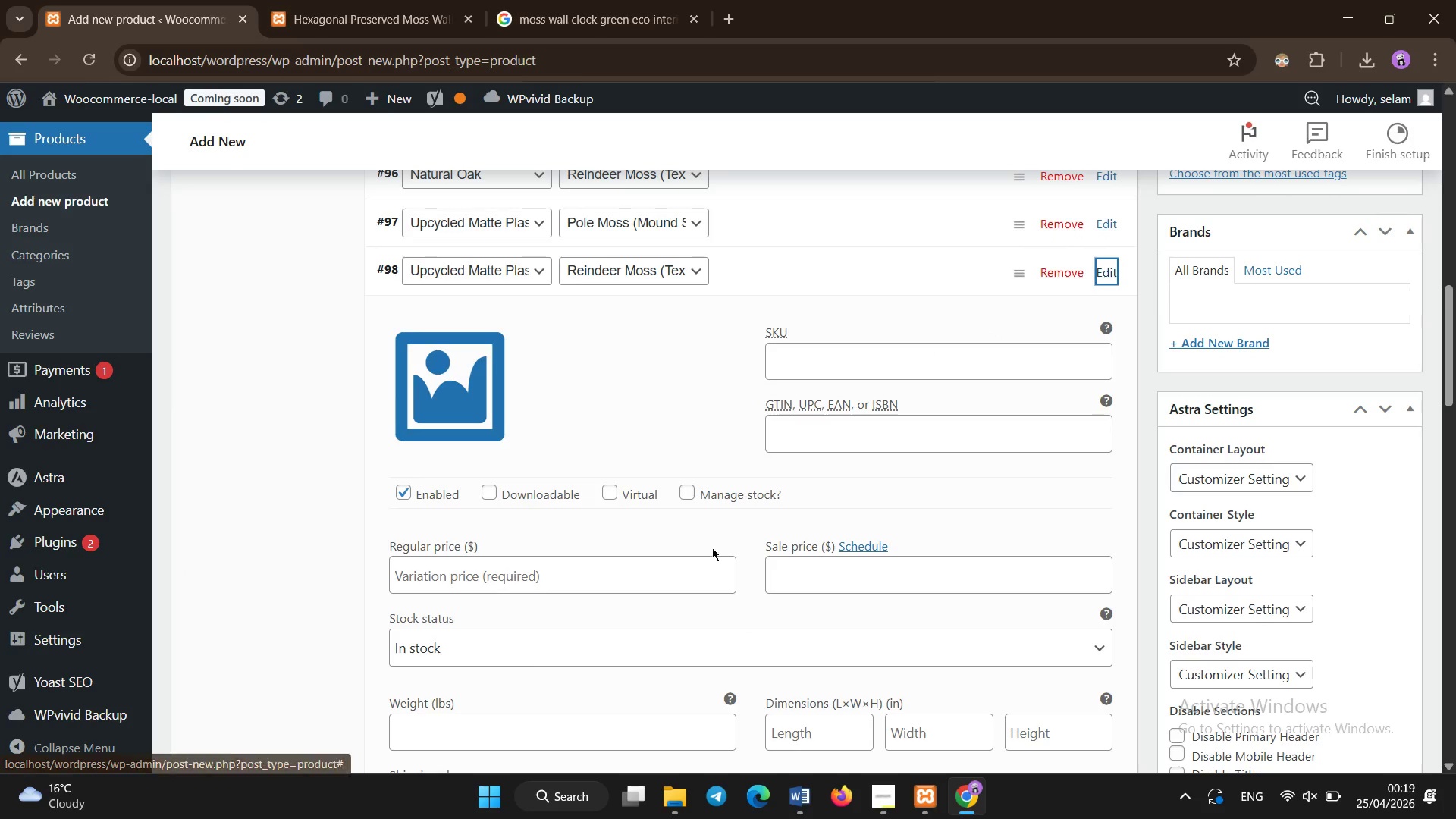 
scroll: coordinate [708, 550], scroll_direction: none, amount: 0.0
 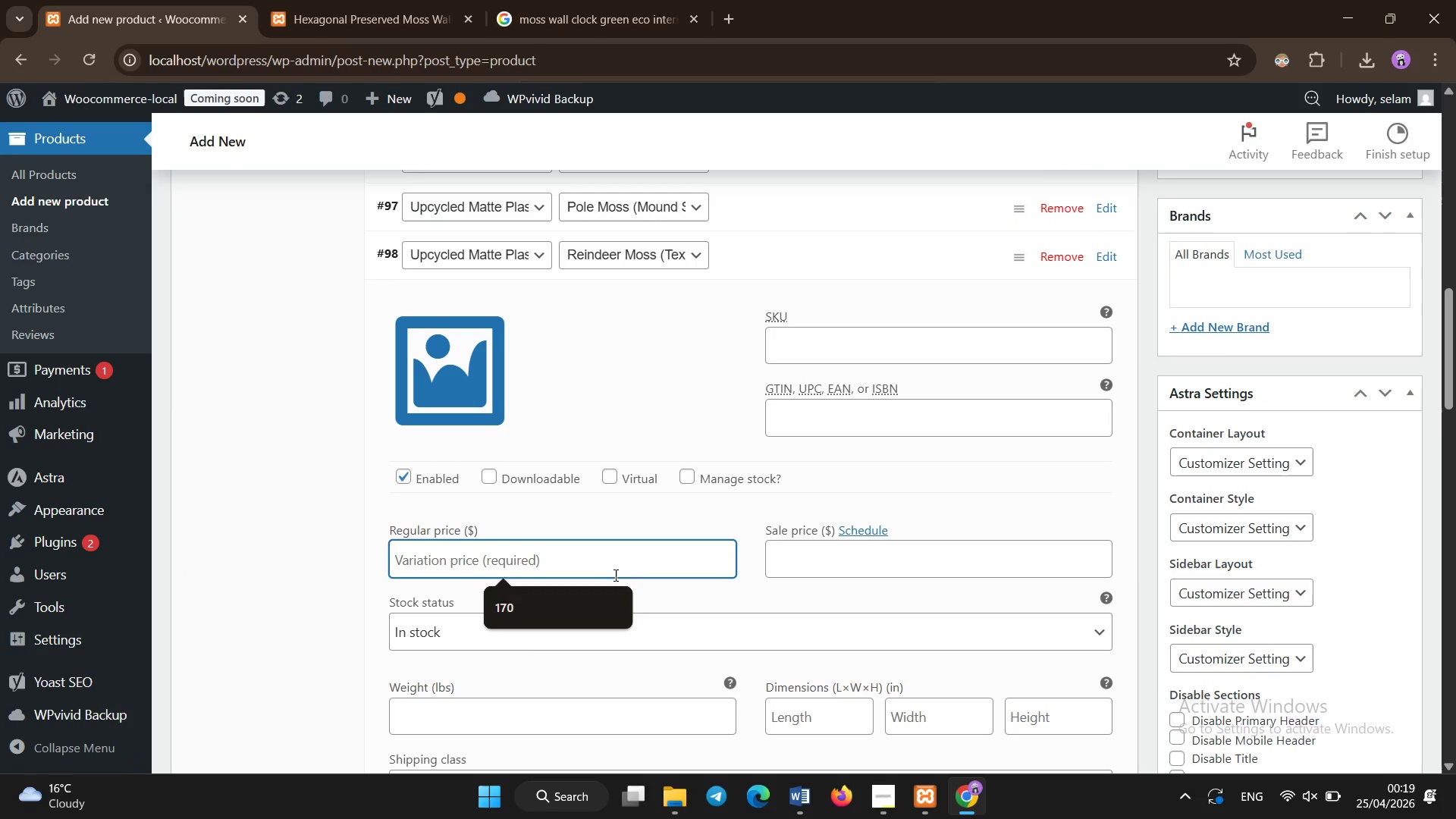 
type(180)
 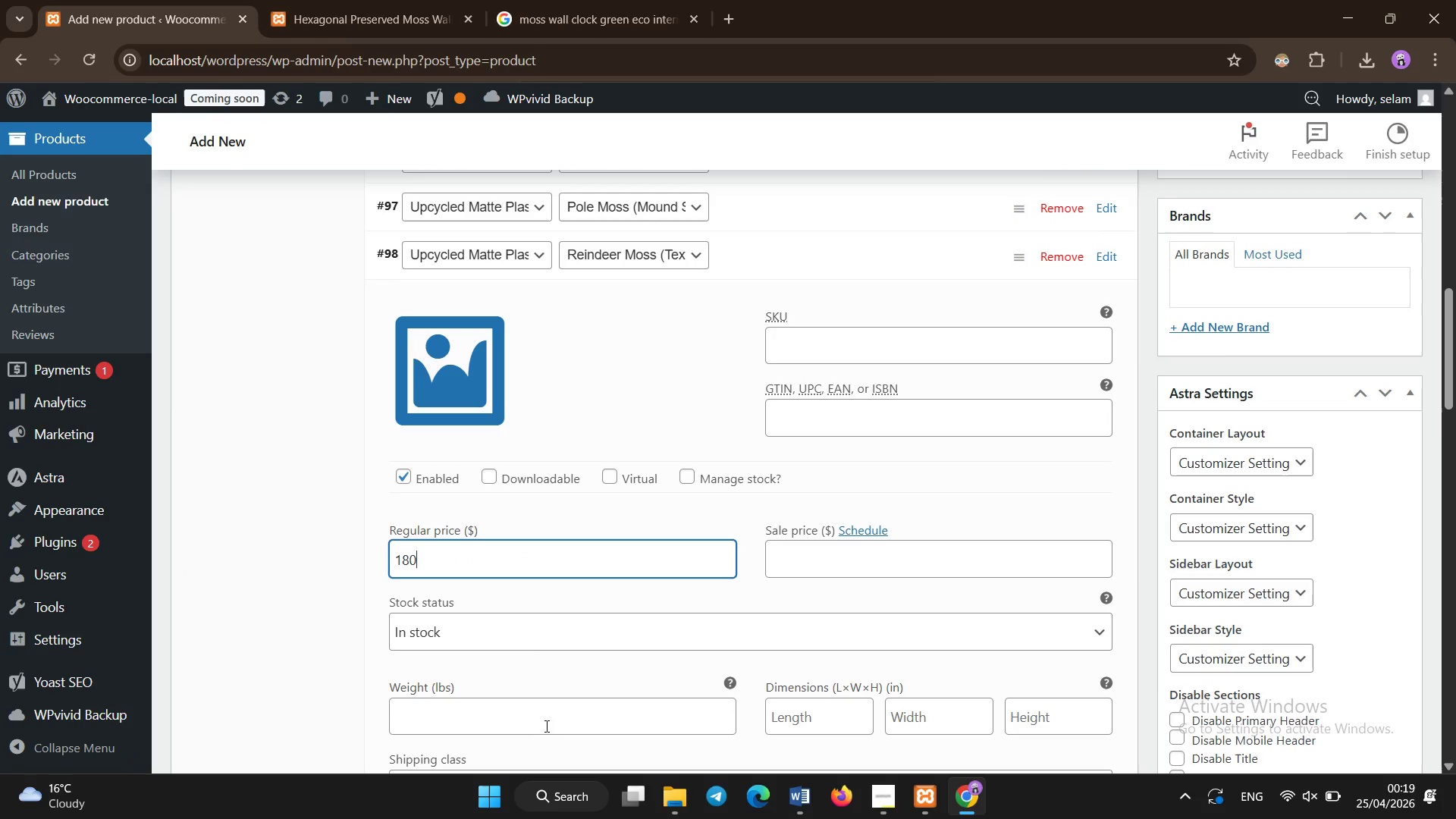 
left_click([546, 732])
 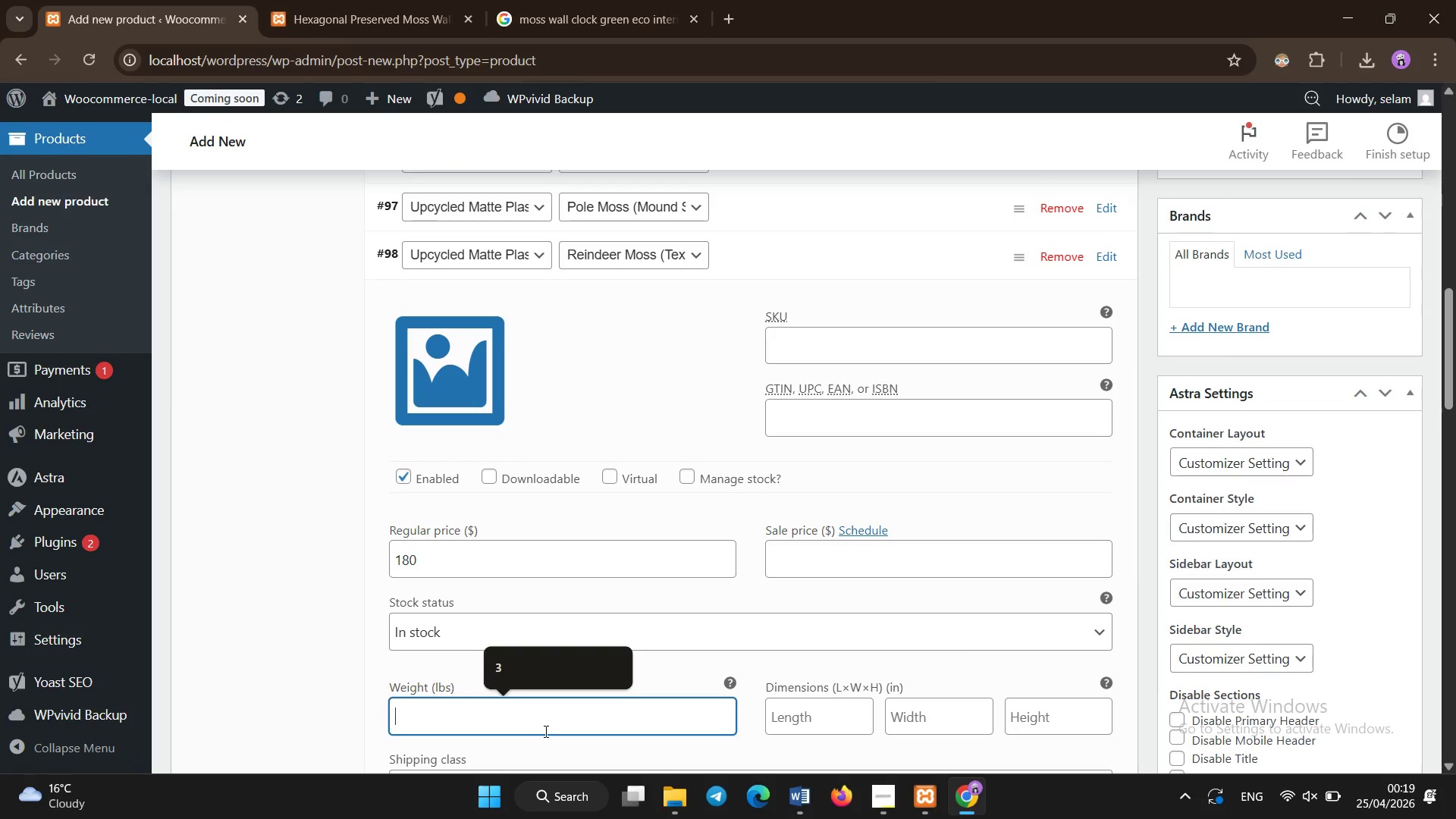 
key(3)
 